 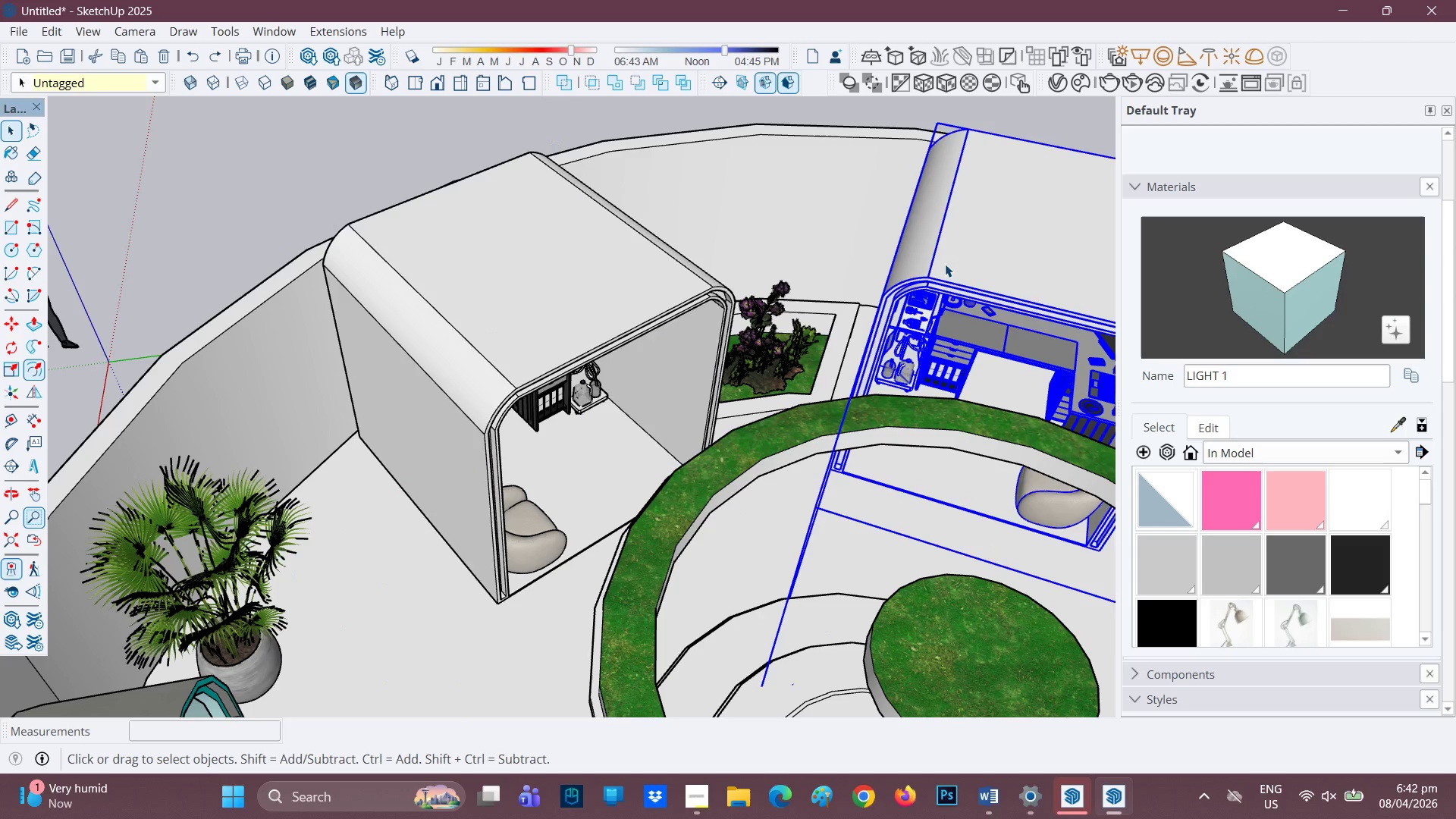 
right_click([945, 264])
 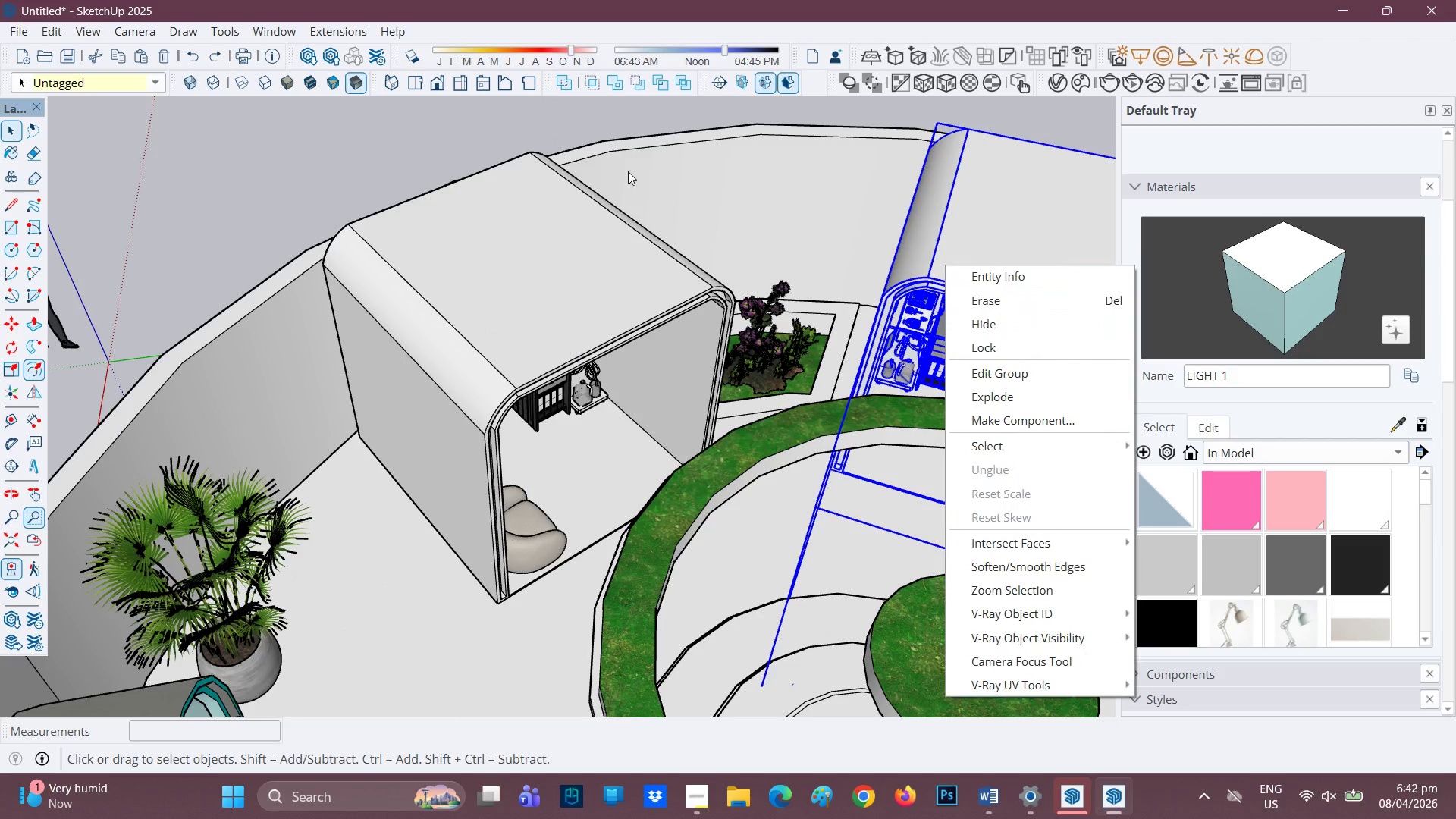 
left_click([626, 171])
 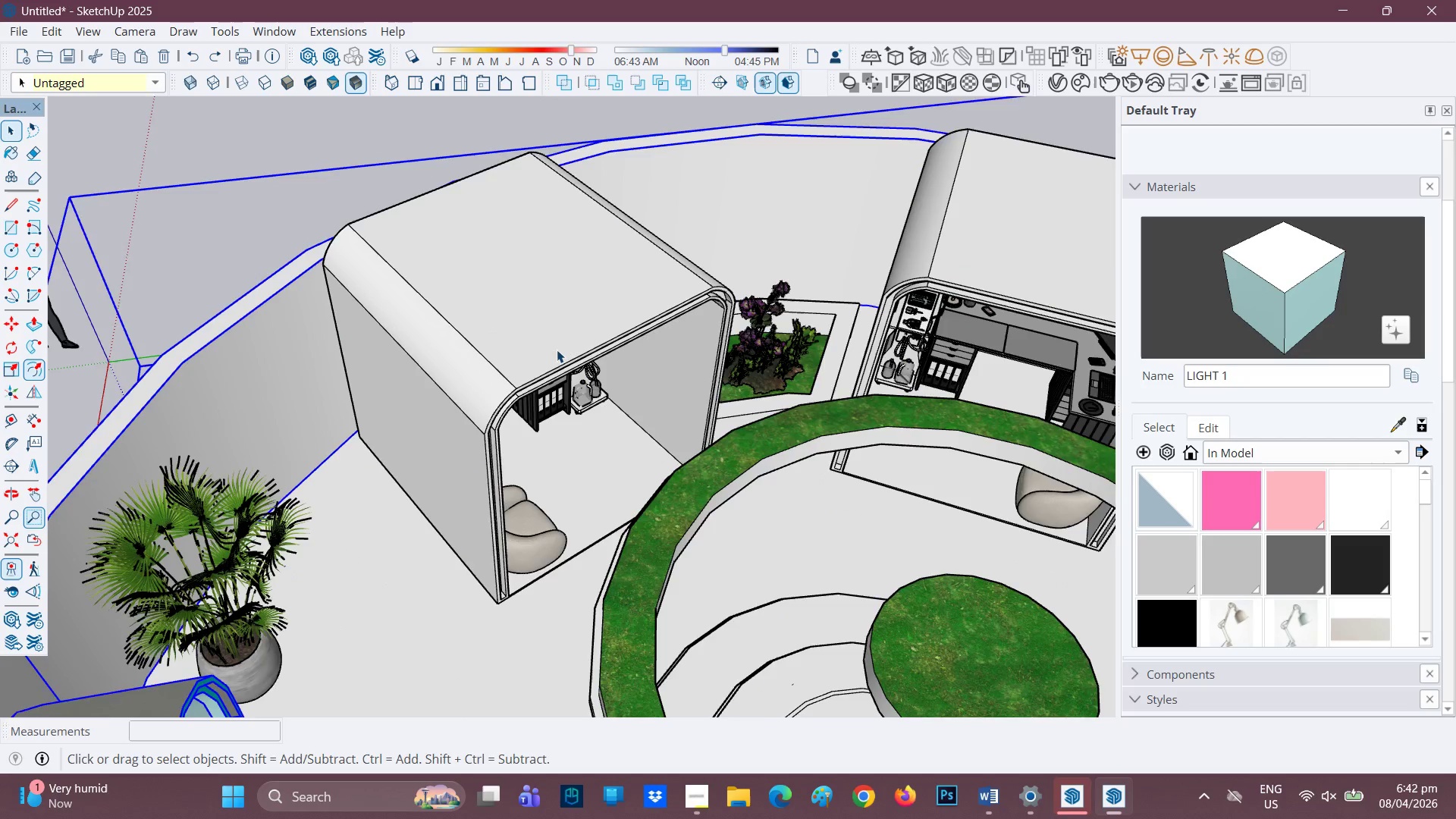 
left_click([502, 386])
 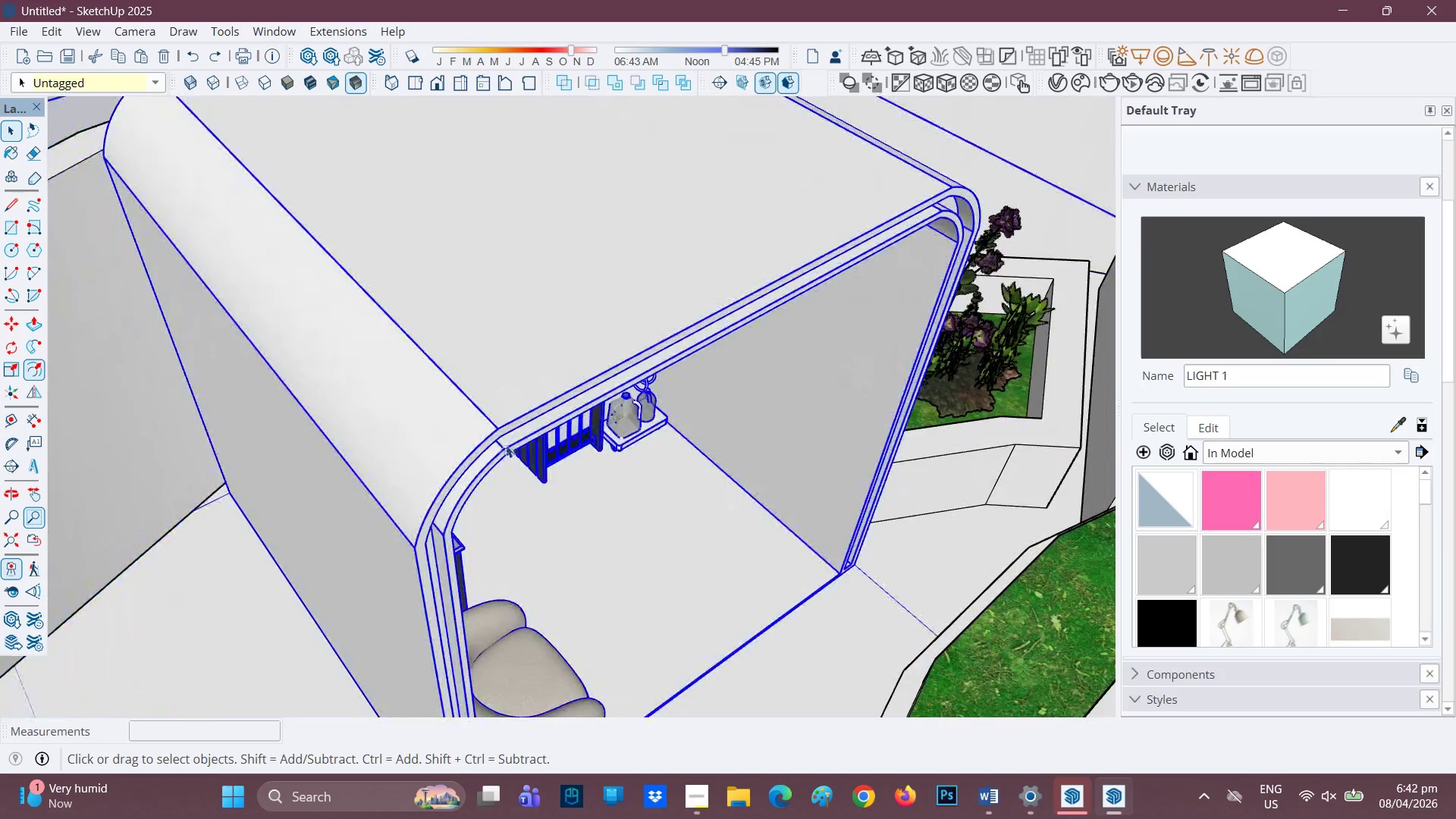 
scroll: coordinate [450, 423], scroll_direction: up, amount: 19.0
 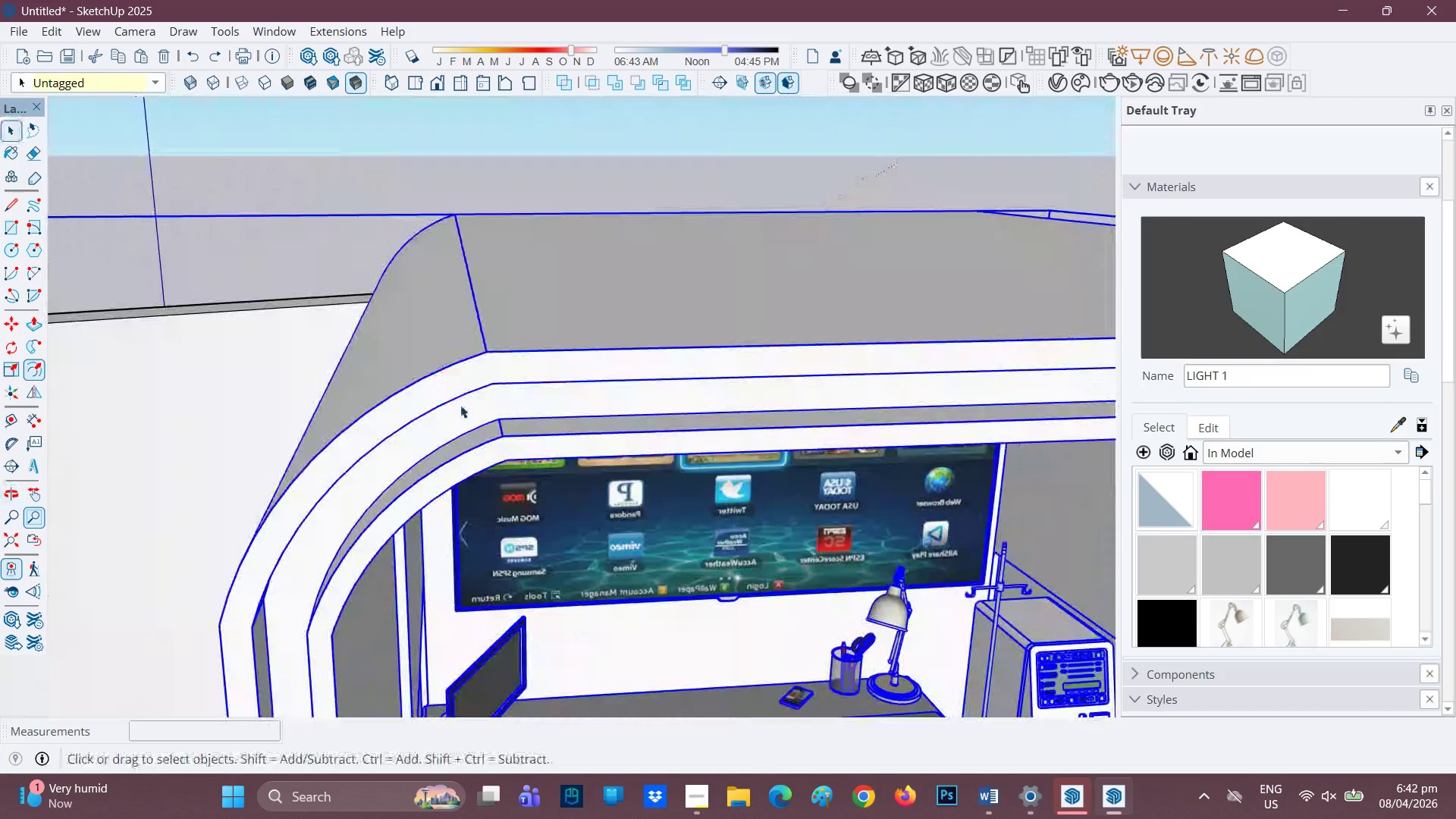 
double_click([460, 405])
 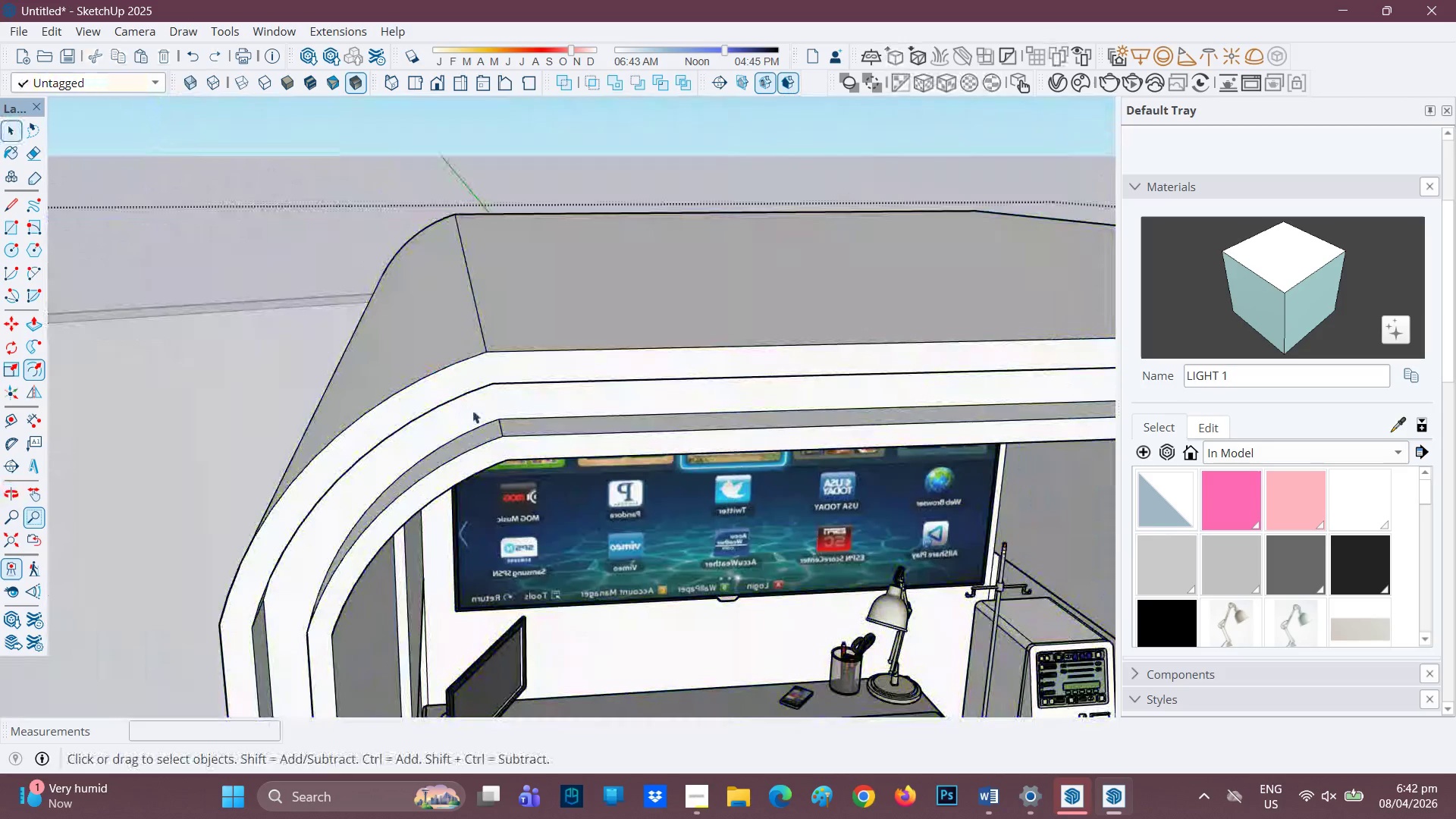 
left_click([482, 409])
 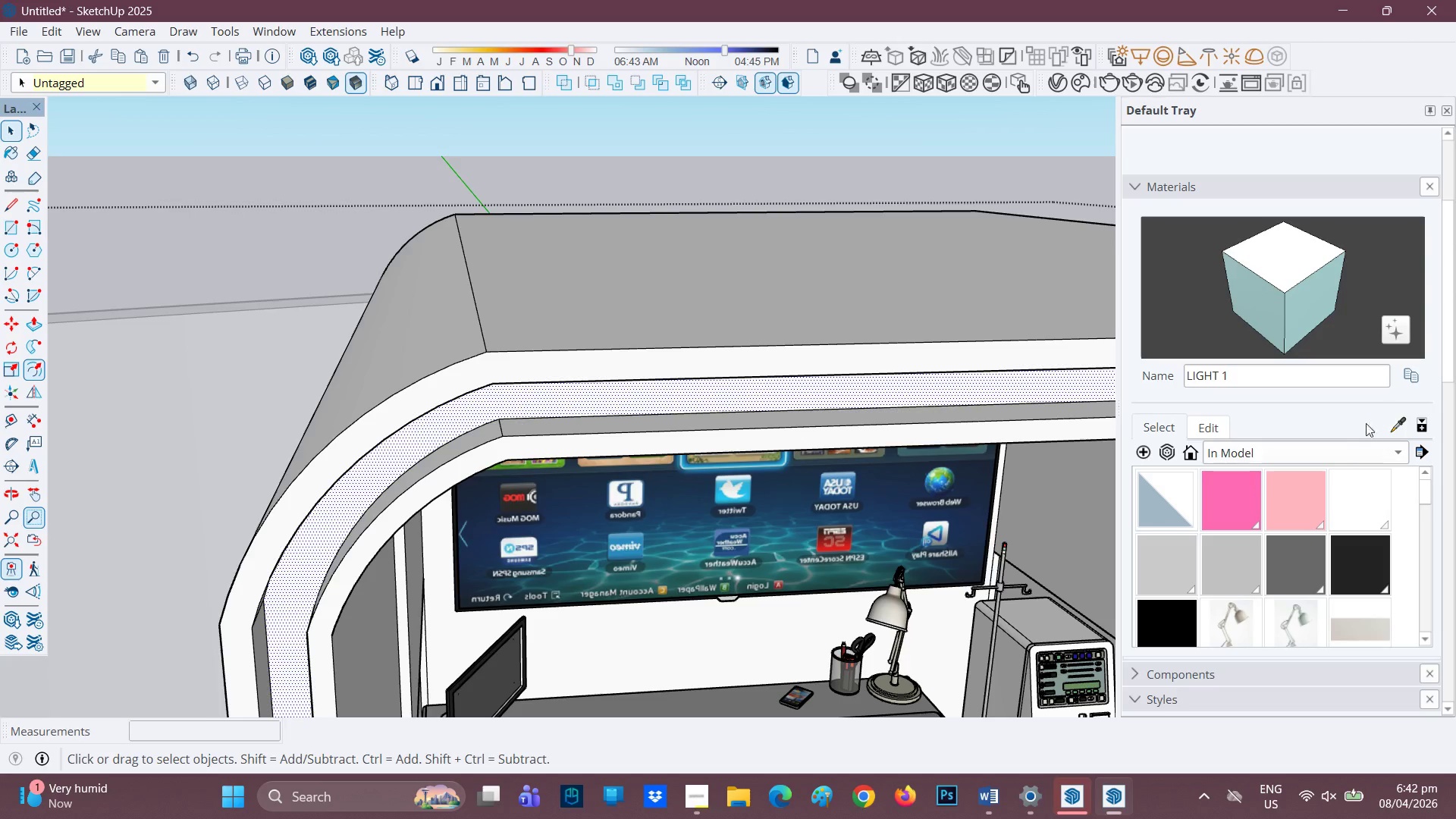 
scroll: coordinate [1260, 489], scroll_direction: none, amount: 0.0
 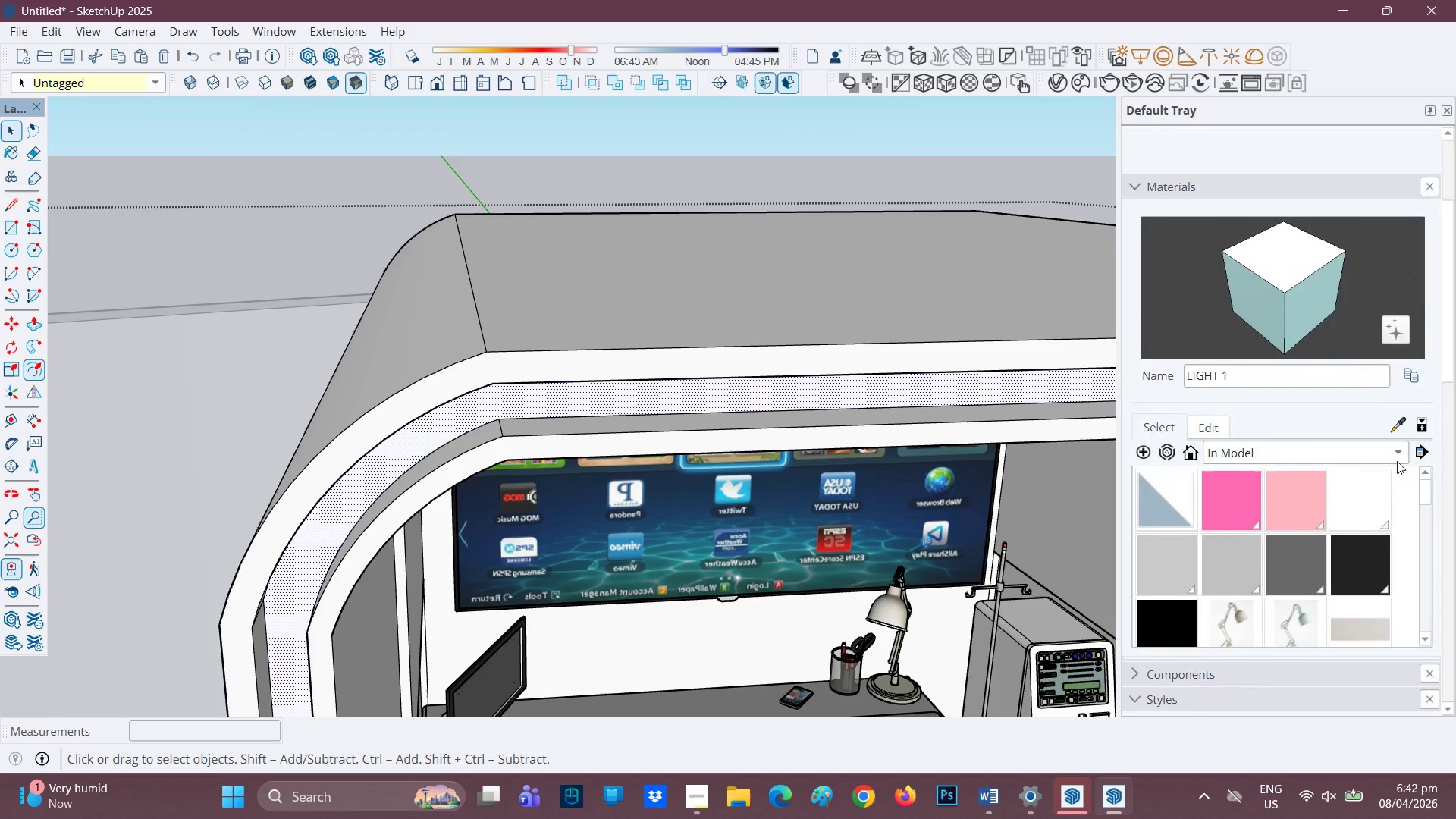 
scroll: coordinate [1405, 504], scroll_direction: down, amount: 35.0
 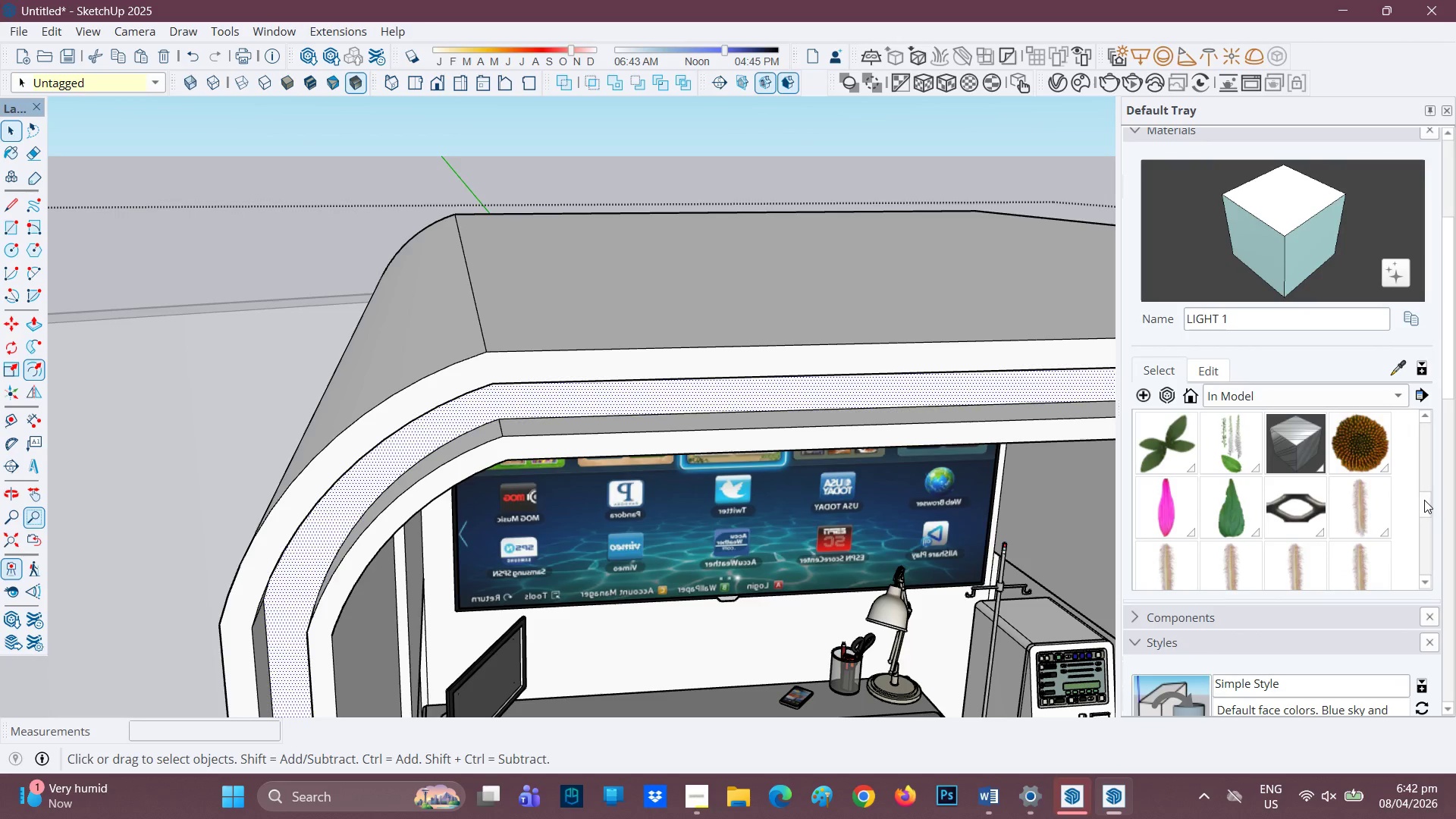 
left_click_drag(start_coordinate=[1424, 500], to_coordinate=[1395, 417])
 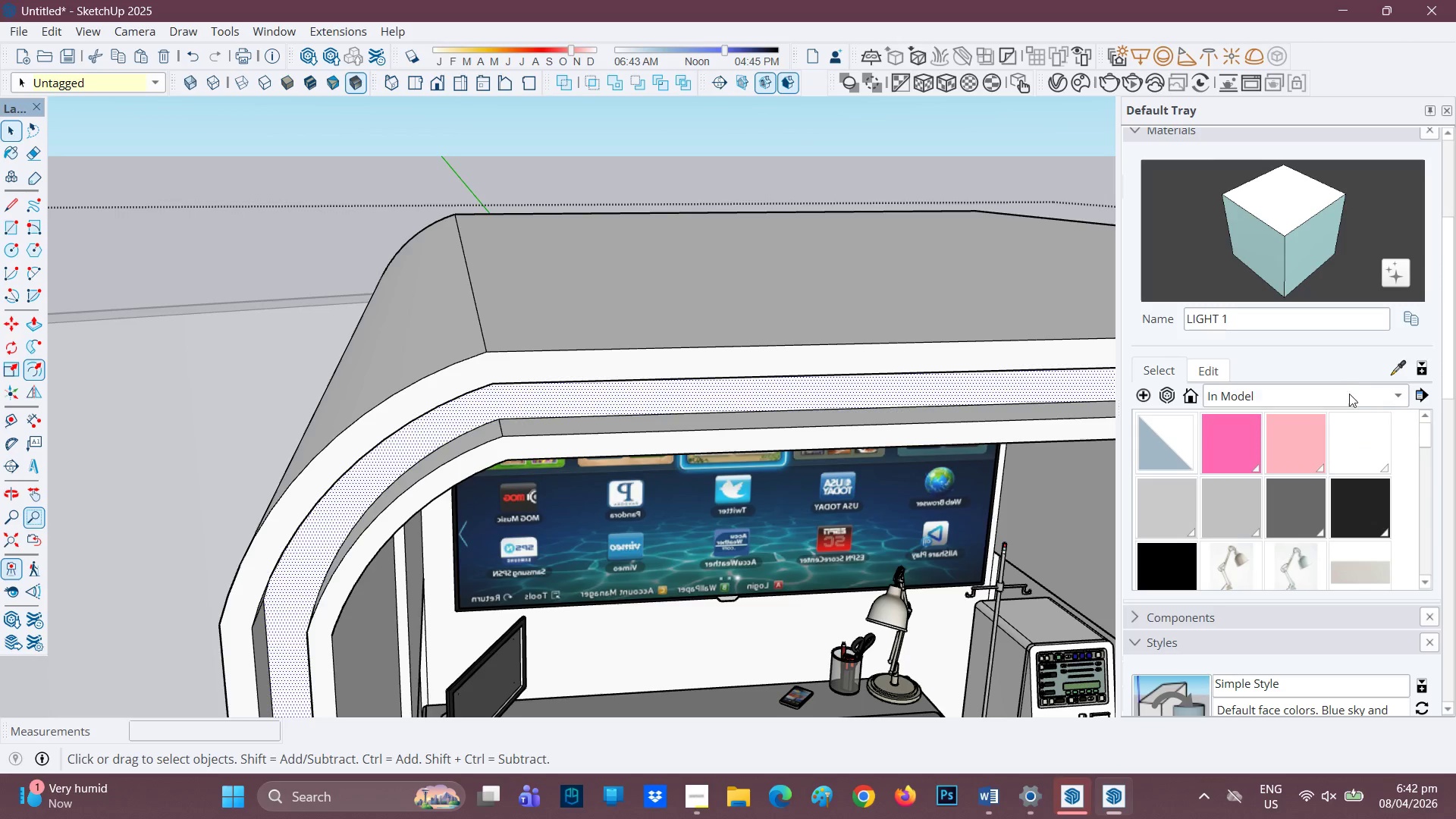 
left_click([1349, 394])
 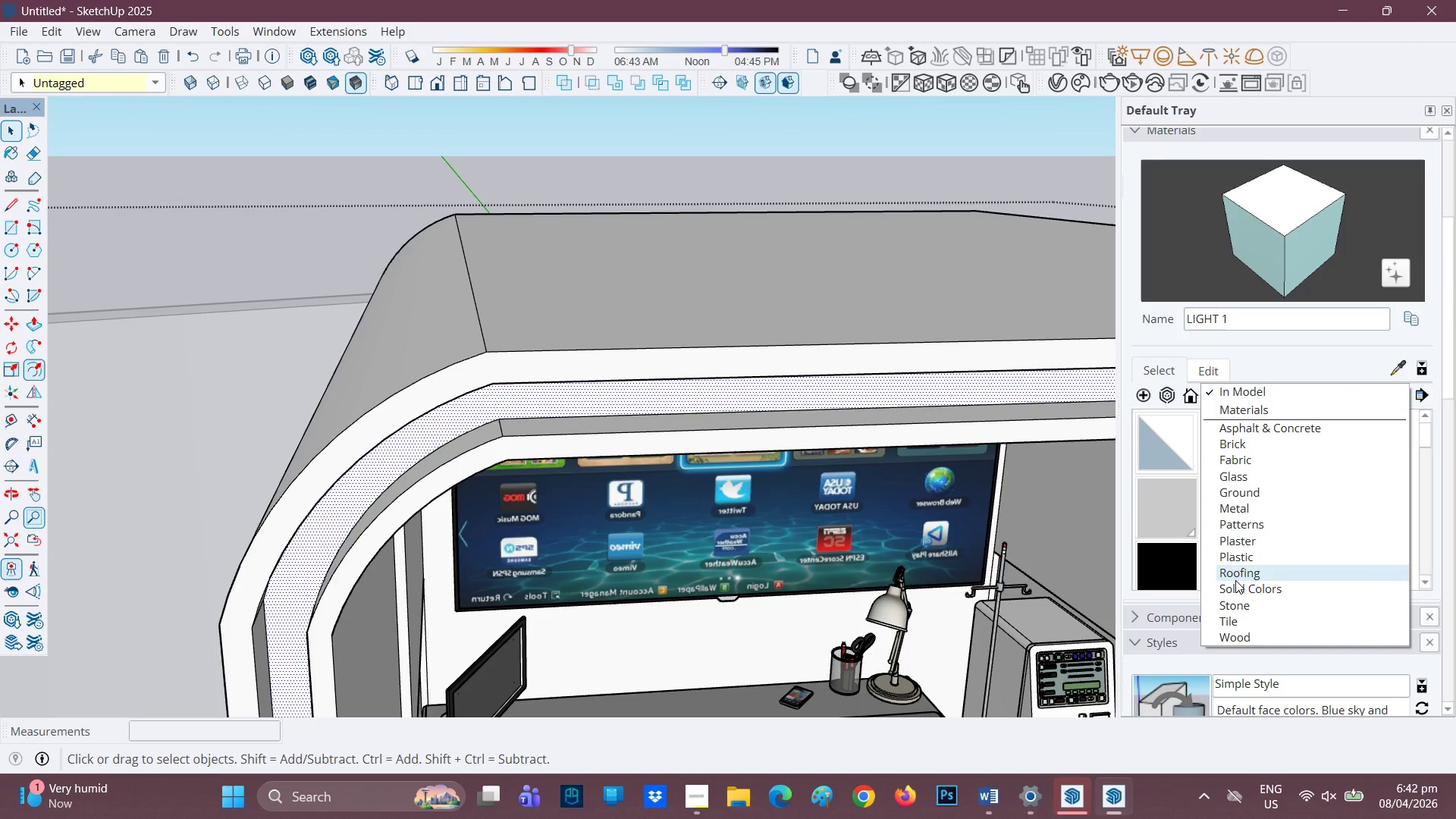 
left_click([1238, 590])
 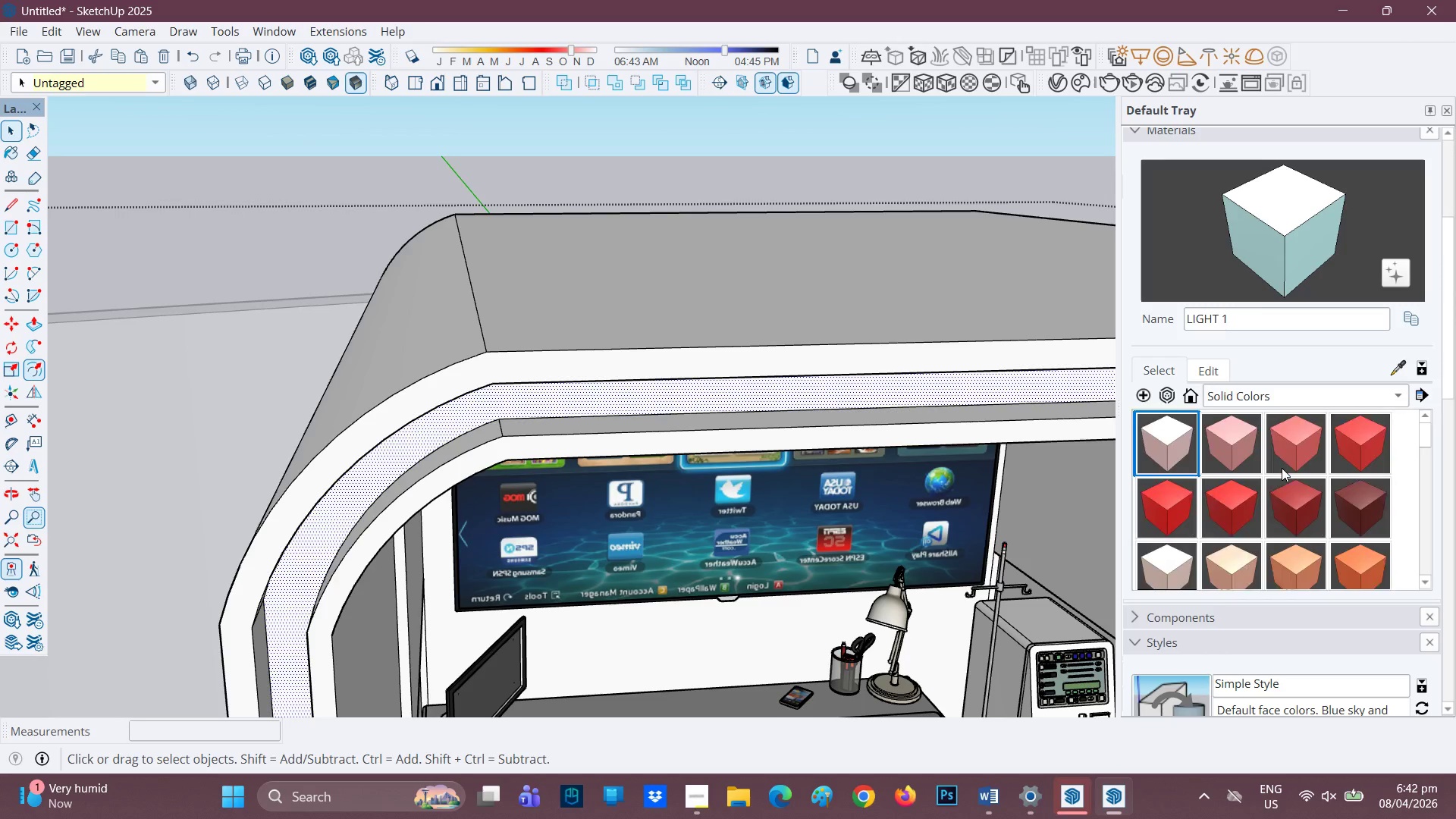 
scroll: coordinate [1219, 522], scroll_direction: down, amount: 15.0
 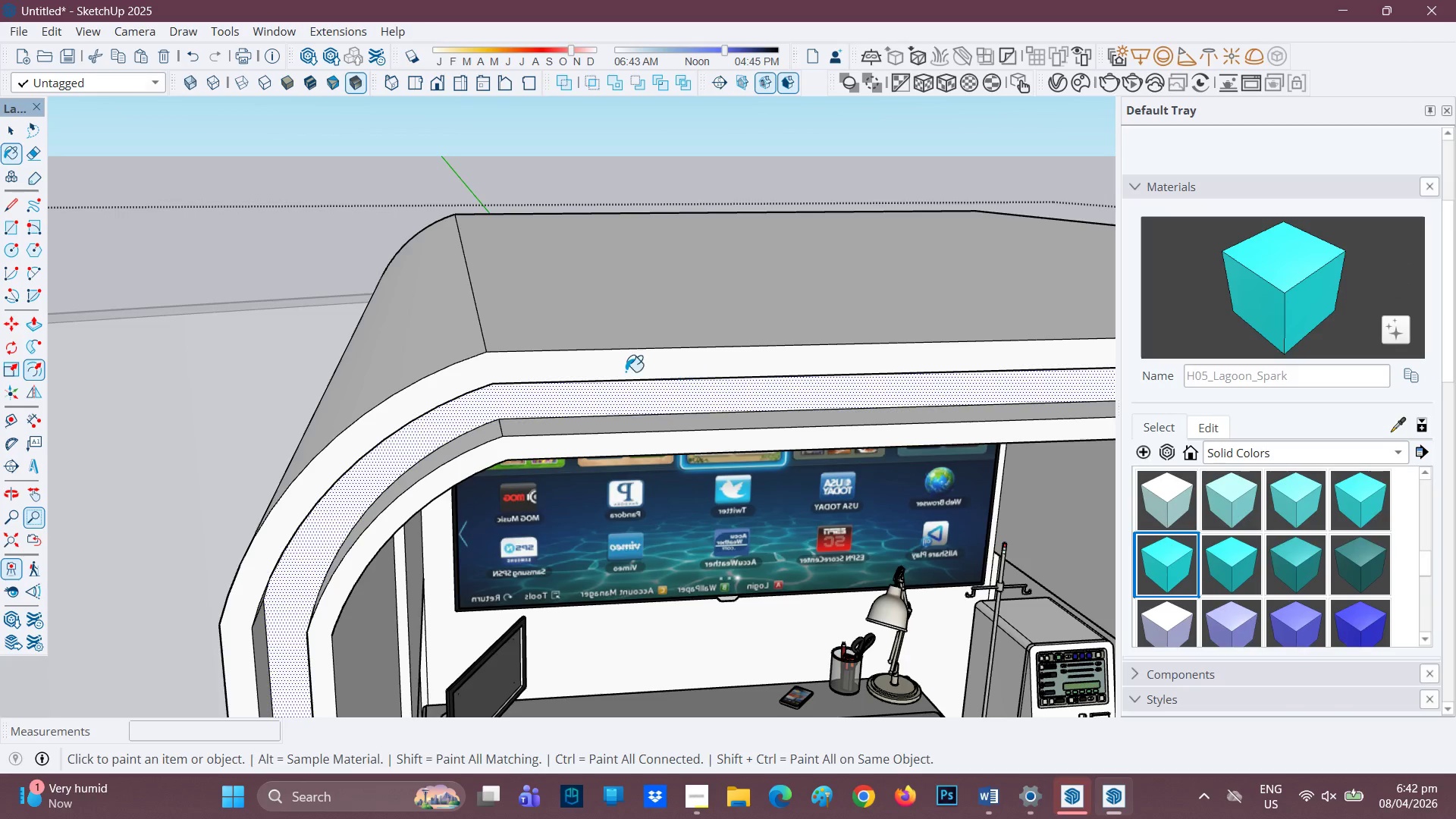 
left_click([593, 396])
 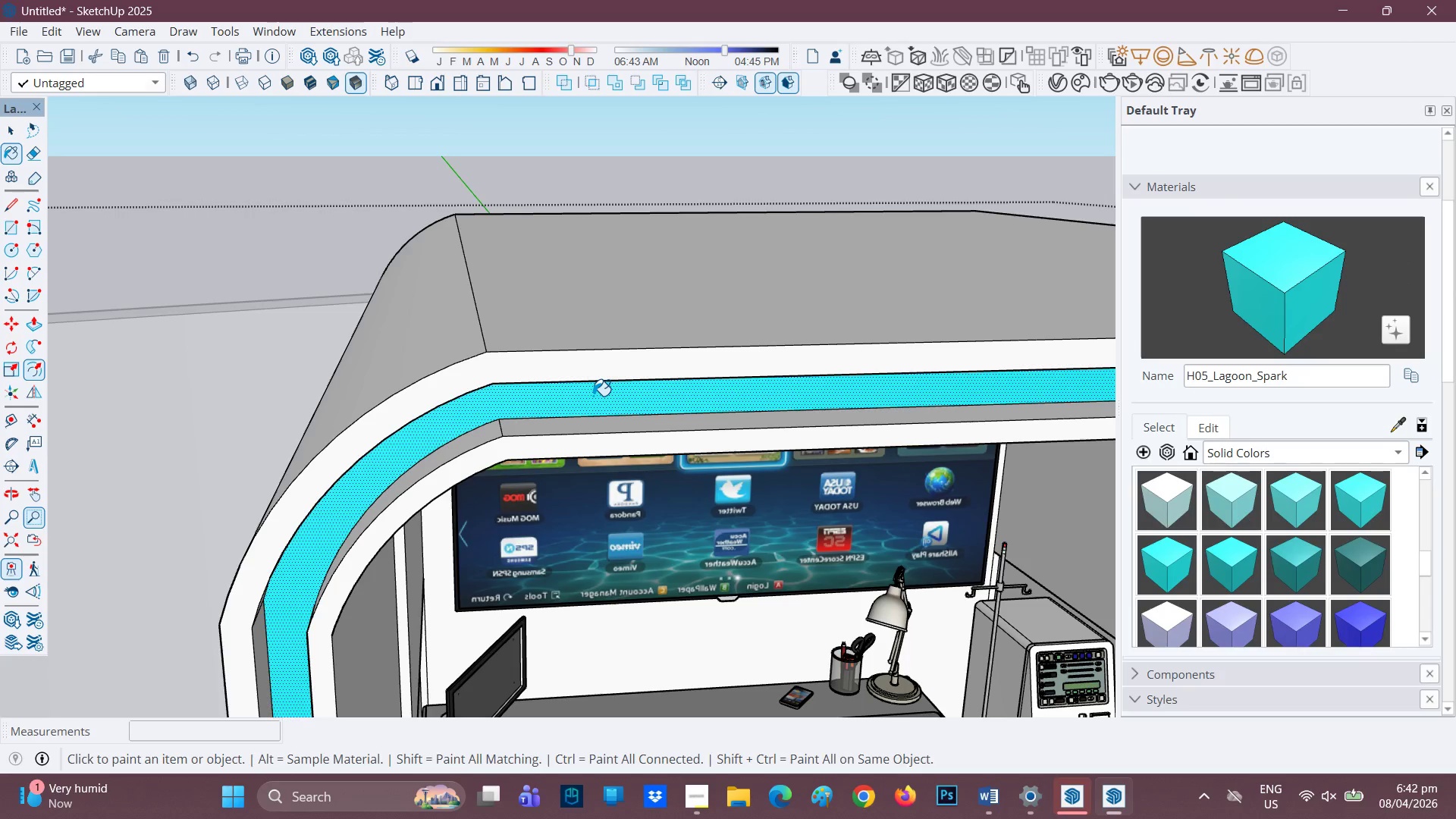 
scroll: coordinate [593, 396], scroll_direction: down, amount: 2.0
 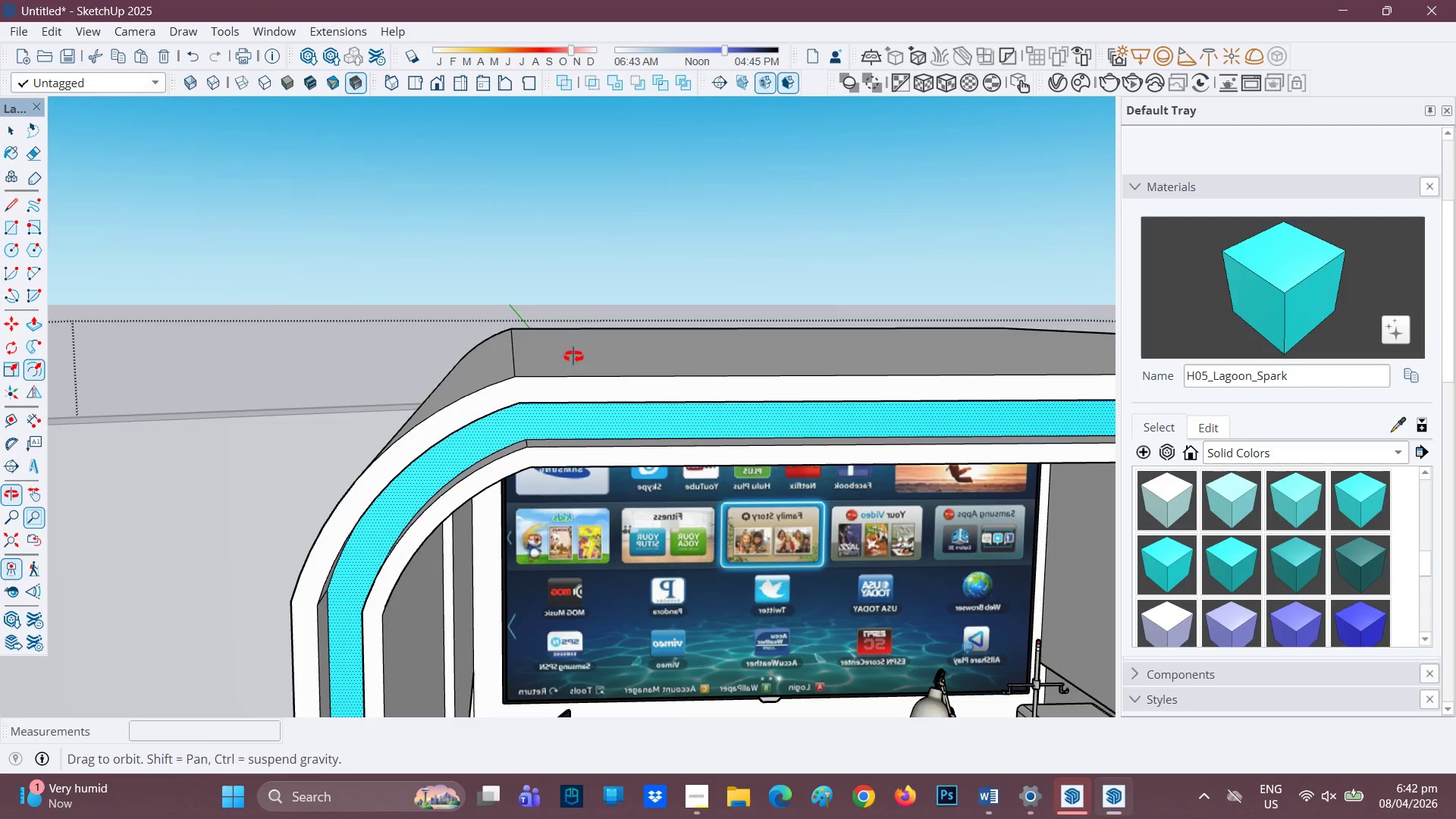 
scroll: coordinate [594, 480], scroll_direction: up, amount: 1.0
 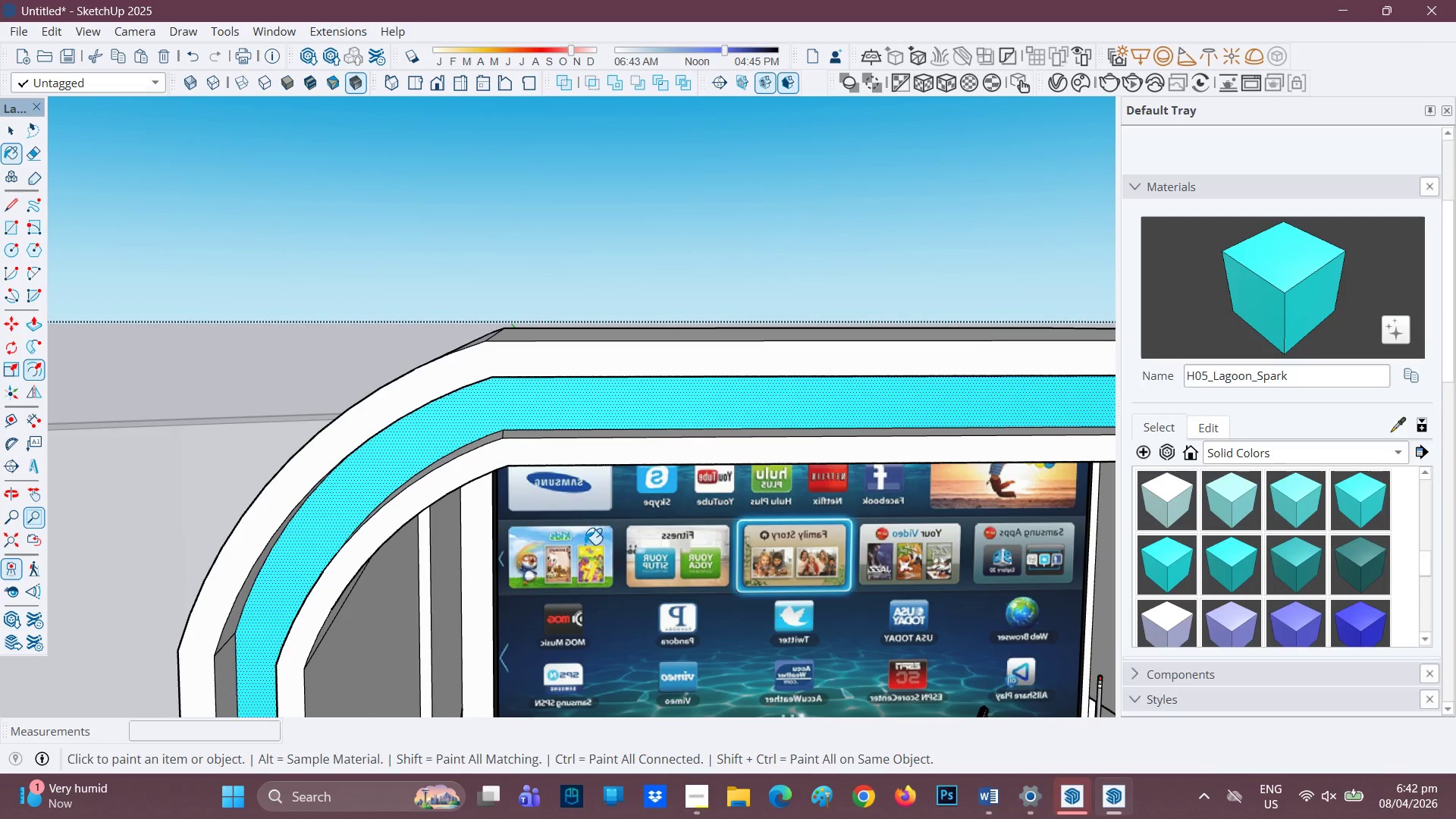 
key(H)
 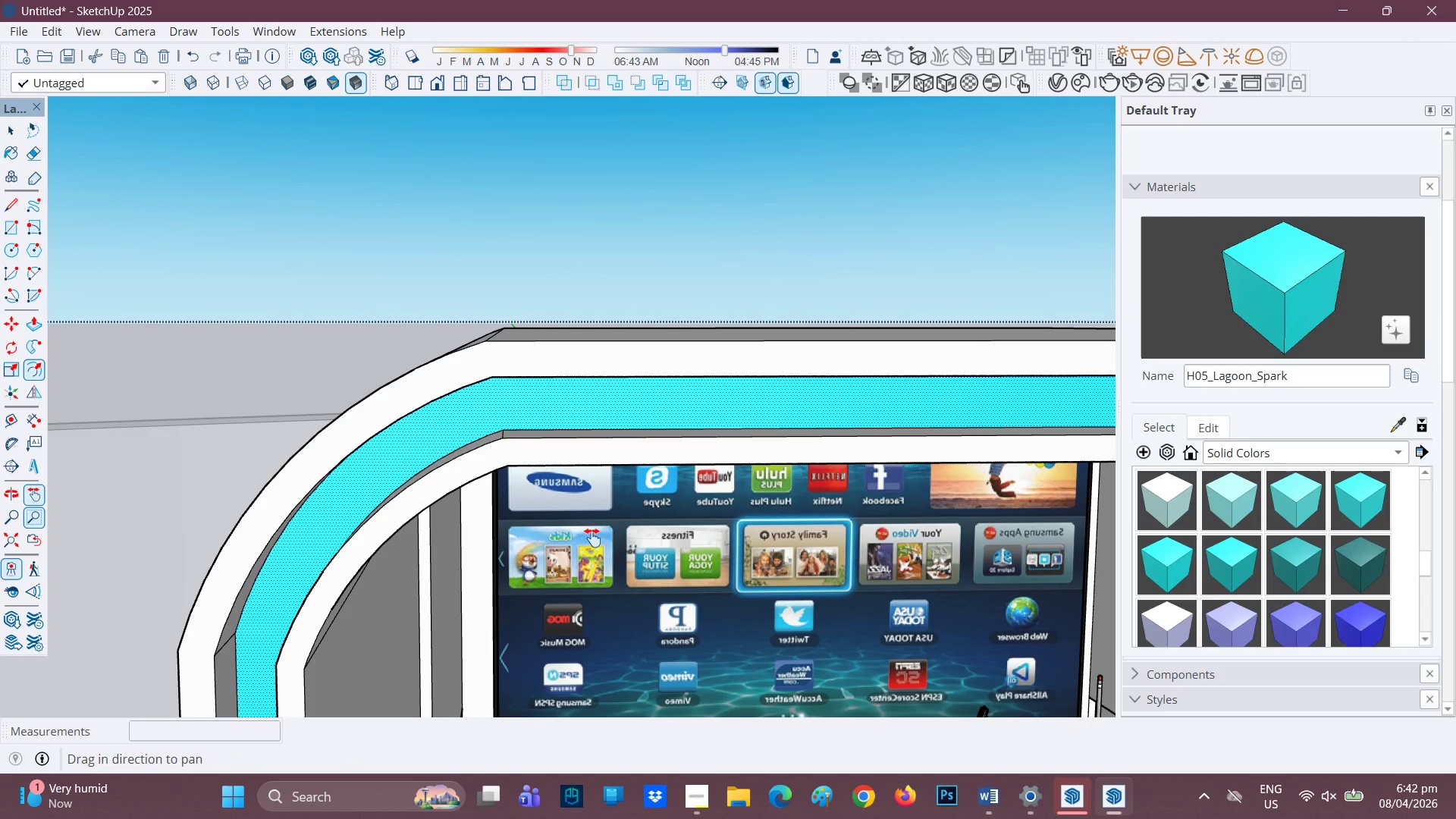 
left_click_drag(start_coordinate=[591, 544], to_coordinate=[573, 441])
 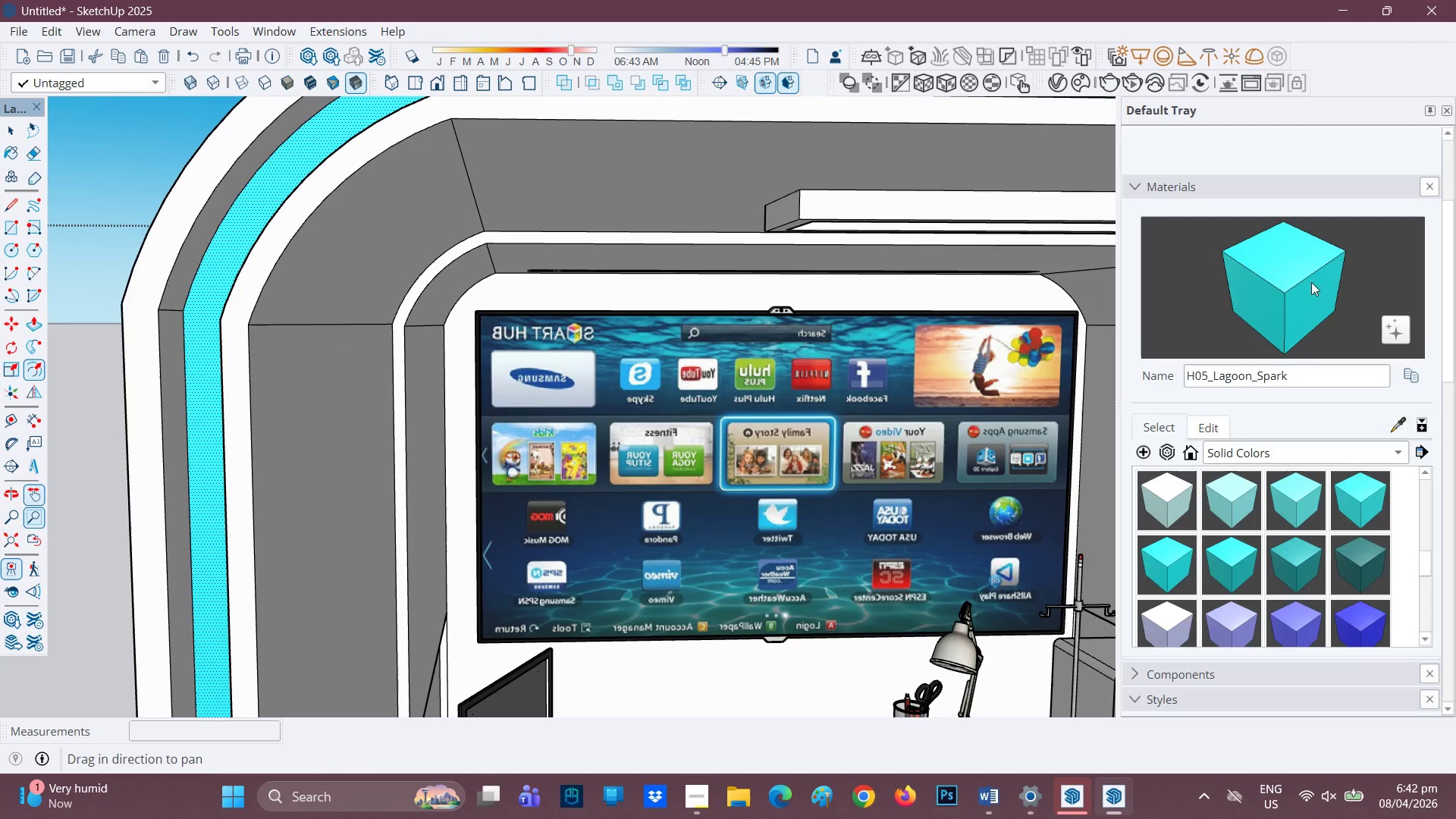 
left_click([1309, 281])
 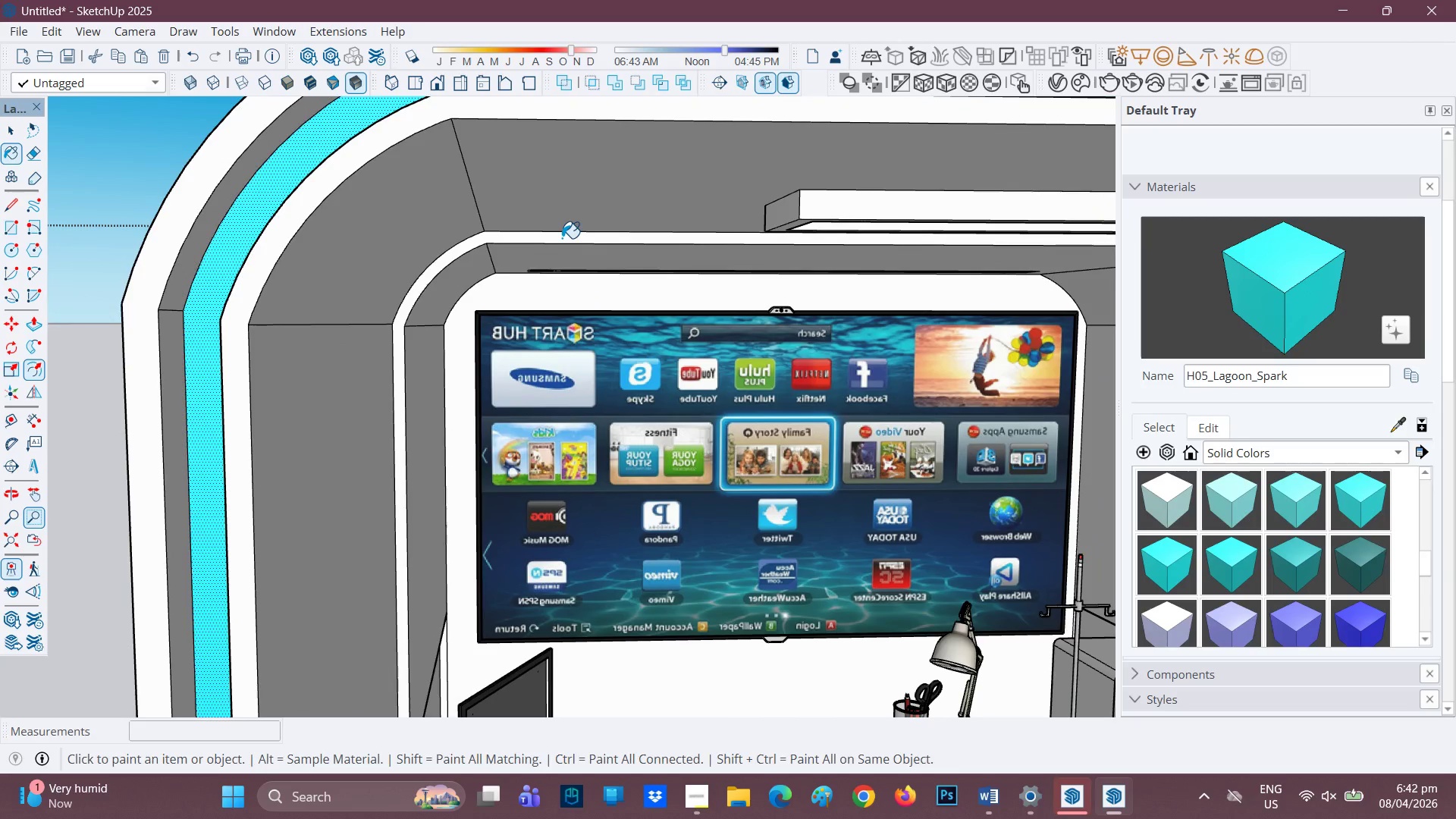 
left_click([563, 237])
 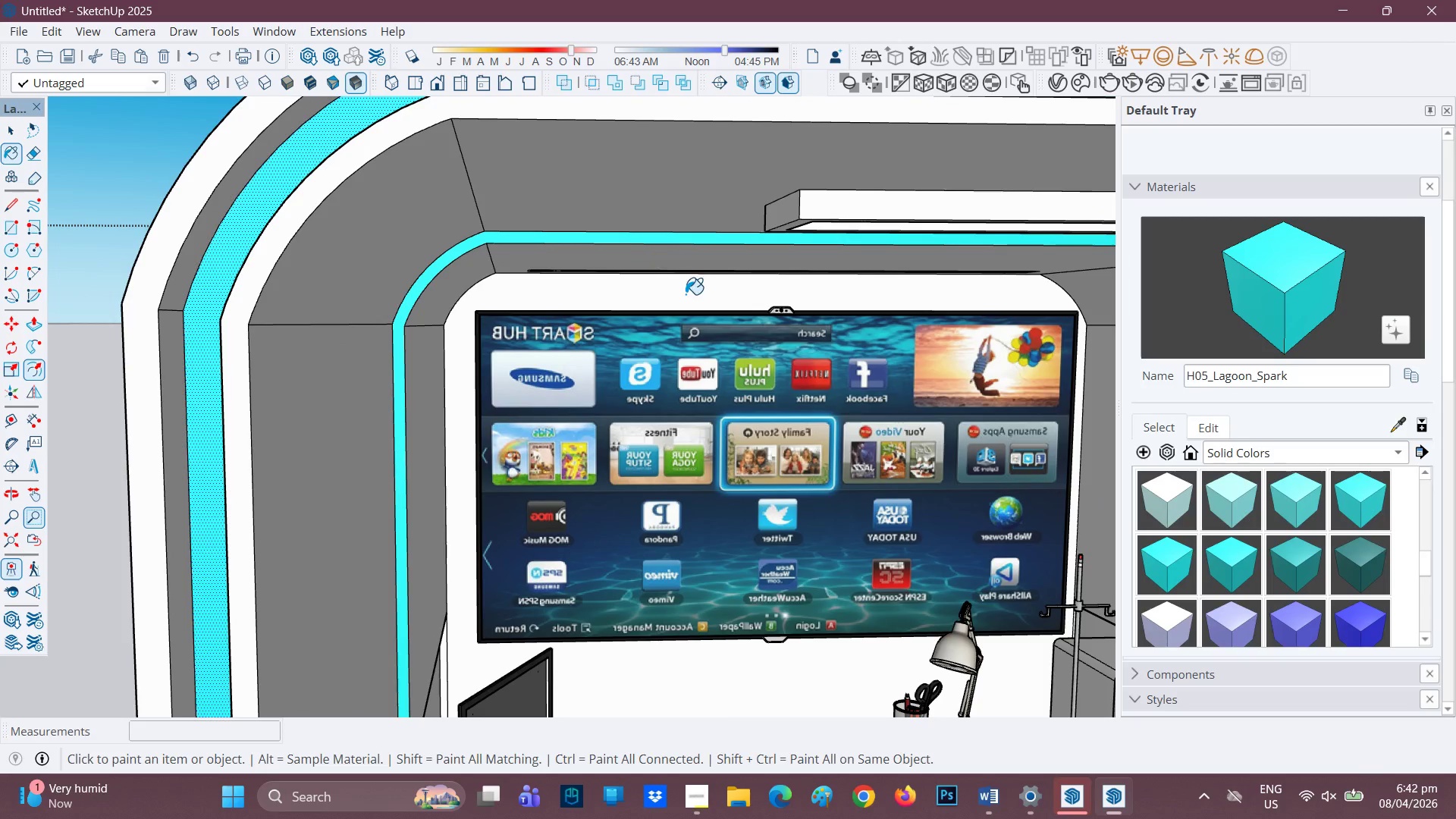 
scroll: coordinate [704, 312], scroll_direction: down, amount: 2.0
 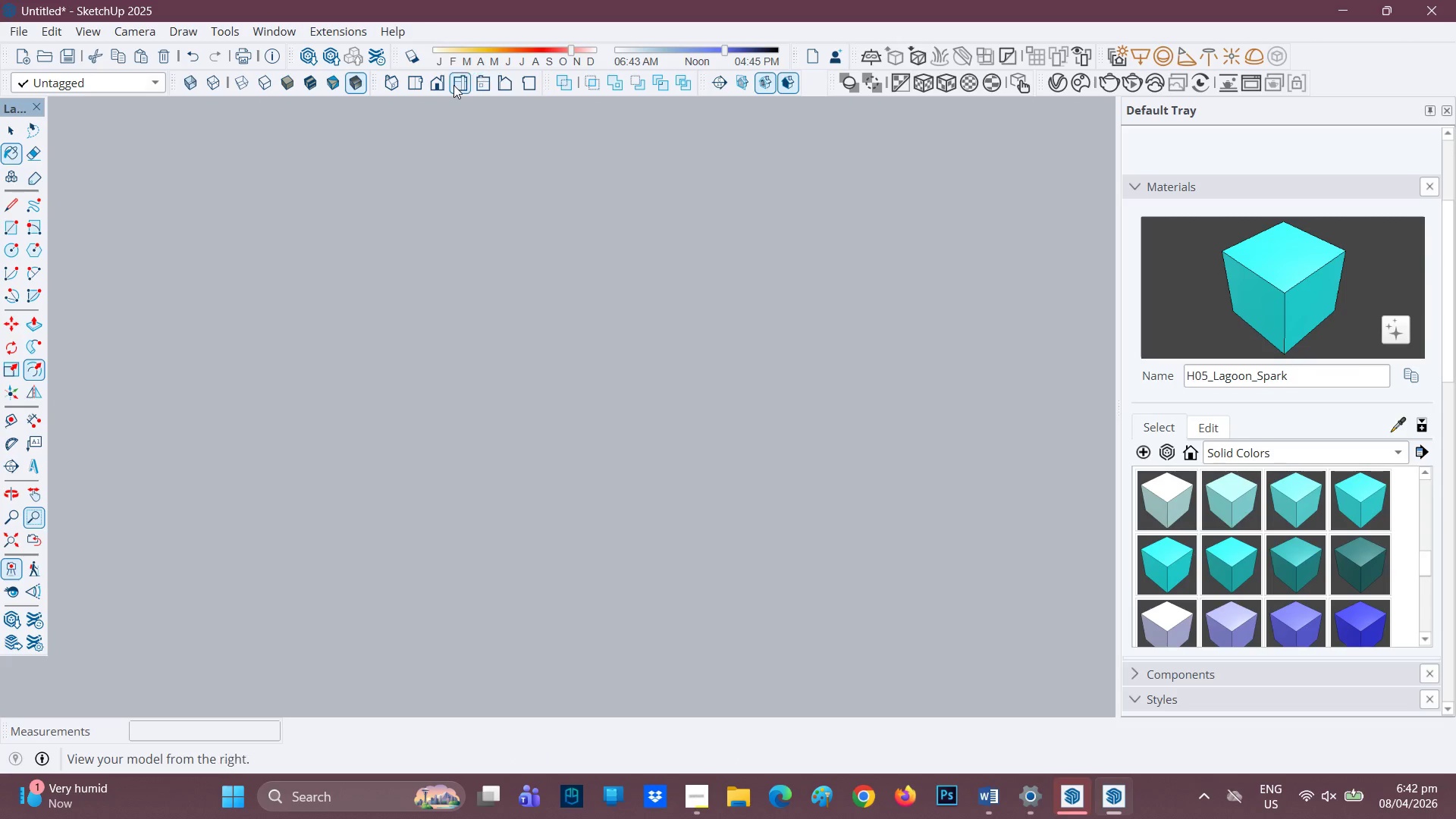 
left_click([433, 81])
 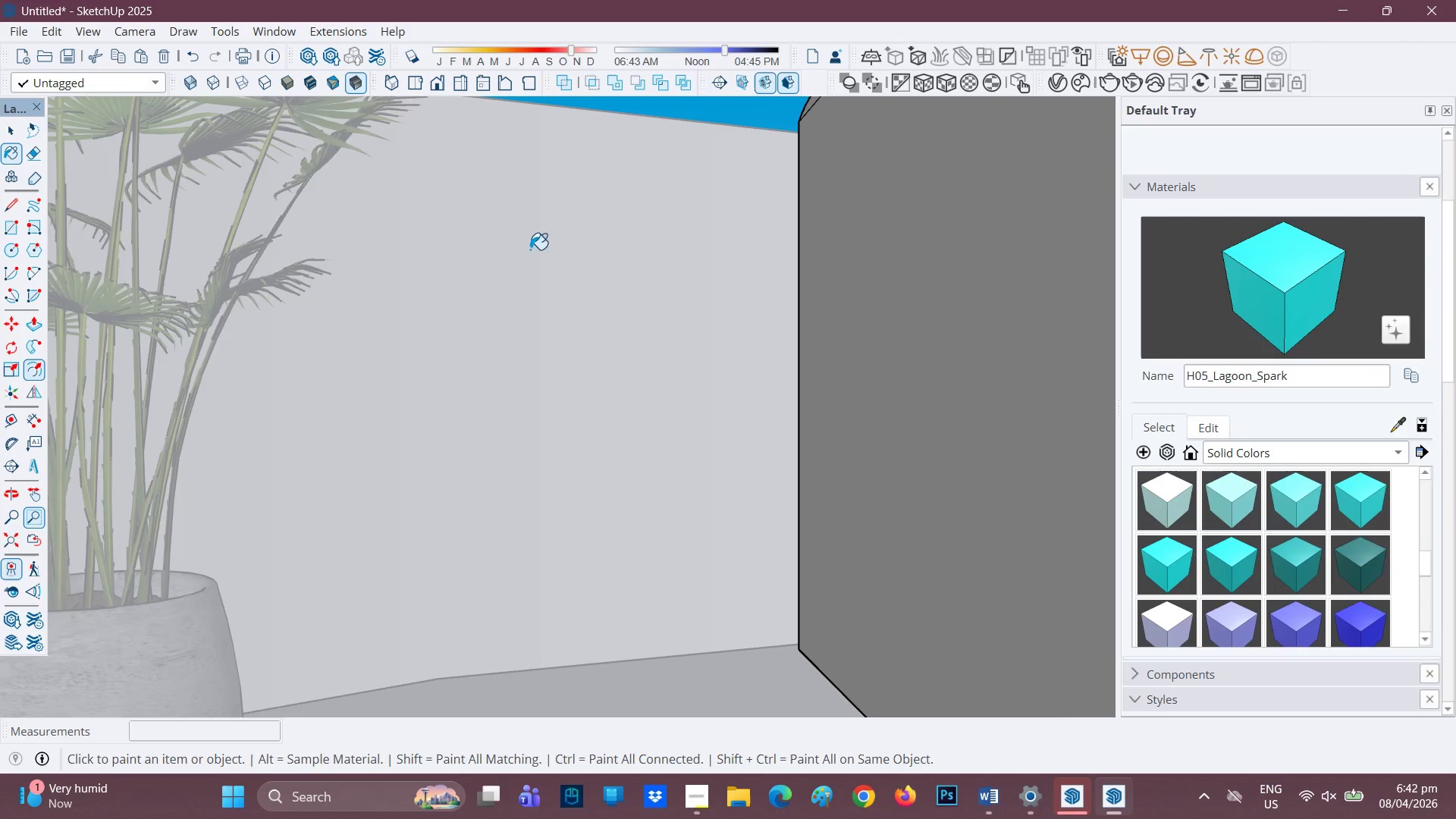 
scroll: coordinate [493, 305], scroll_direction: down, amount: 5.0
 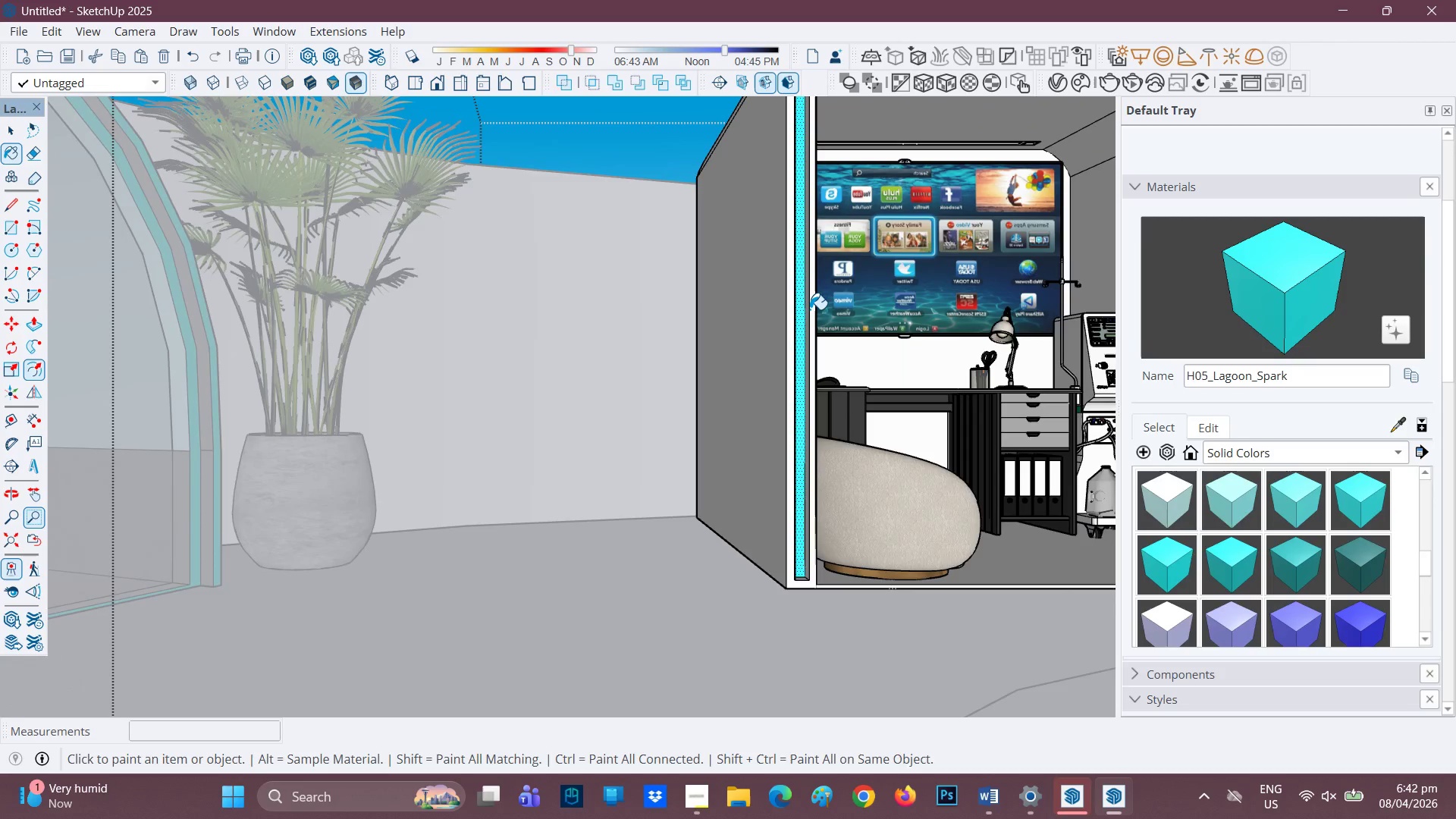 
key(H)
 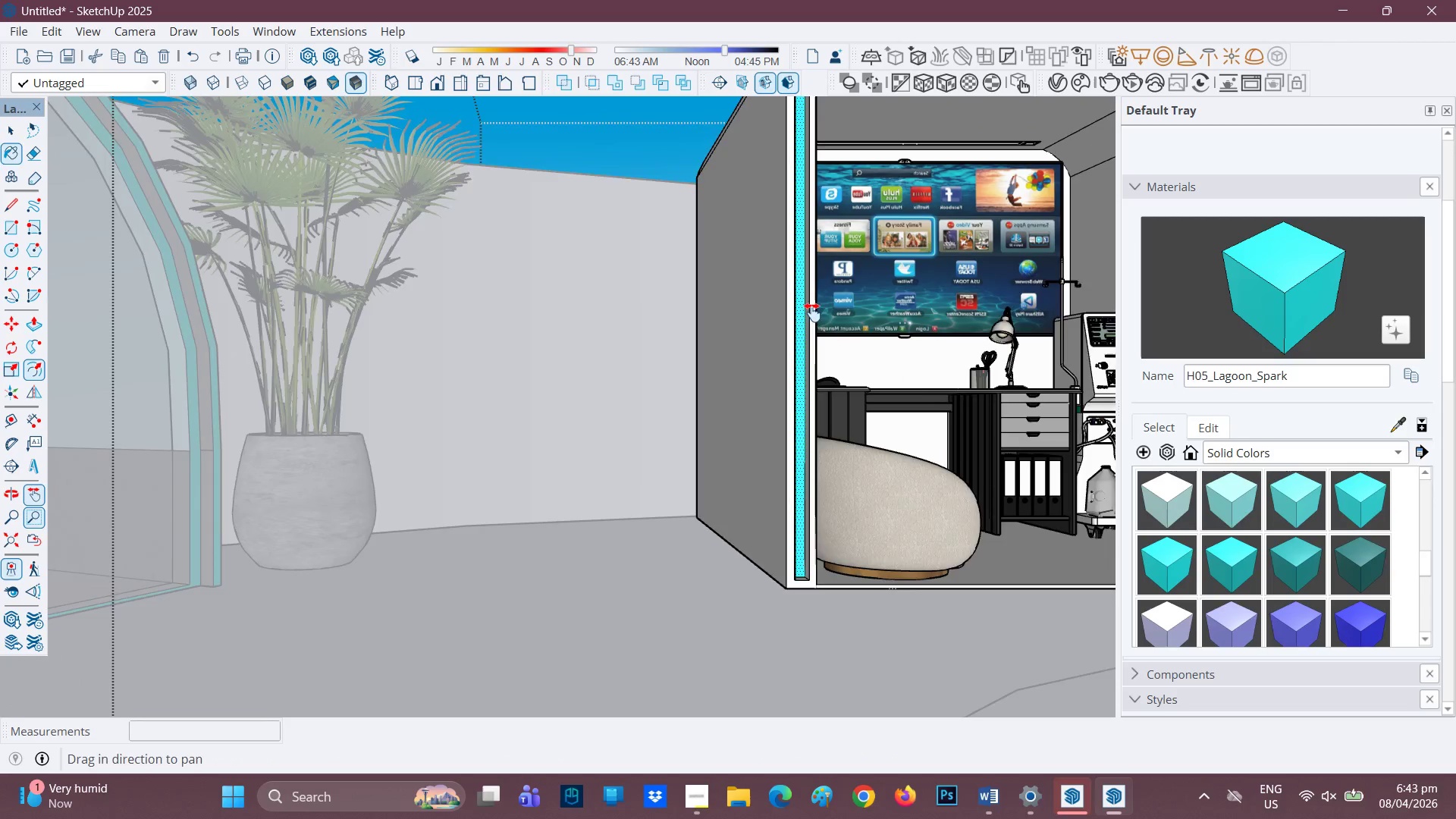 
left_click_drag(start_coordinate=[813, 312], to_coordinate=[588, 415])
 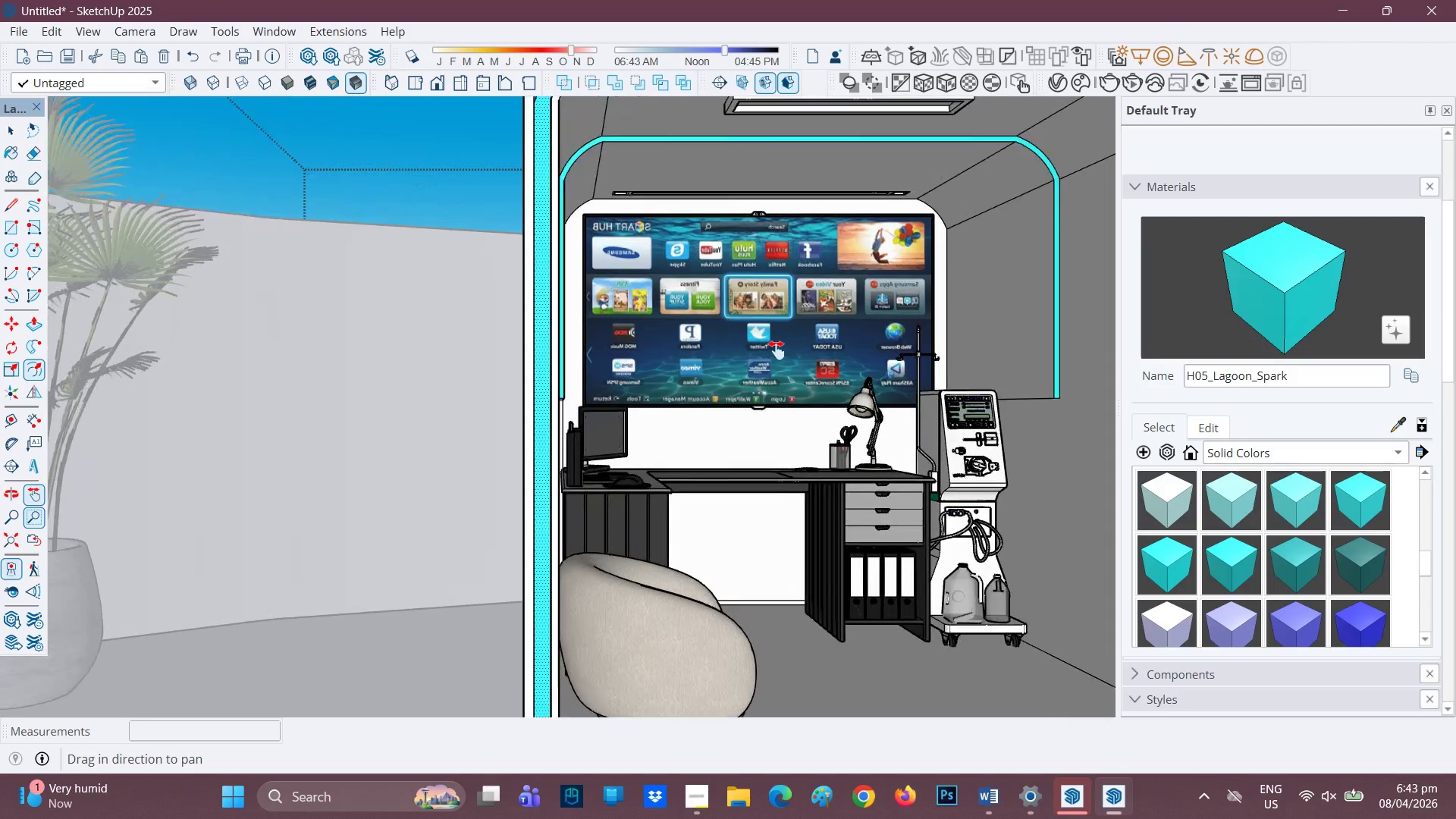 
scroll: coordinate [780, 349], scroll_direction: up, amount: 2.0
 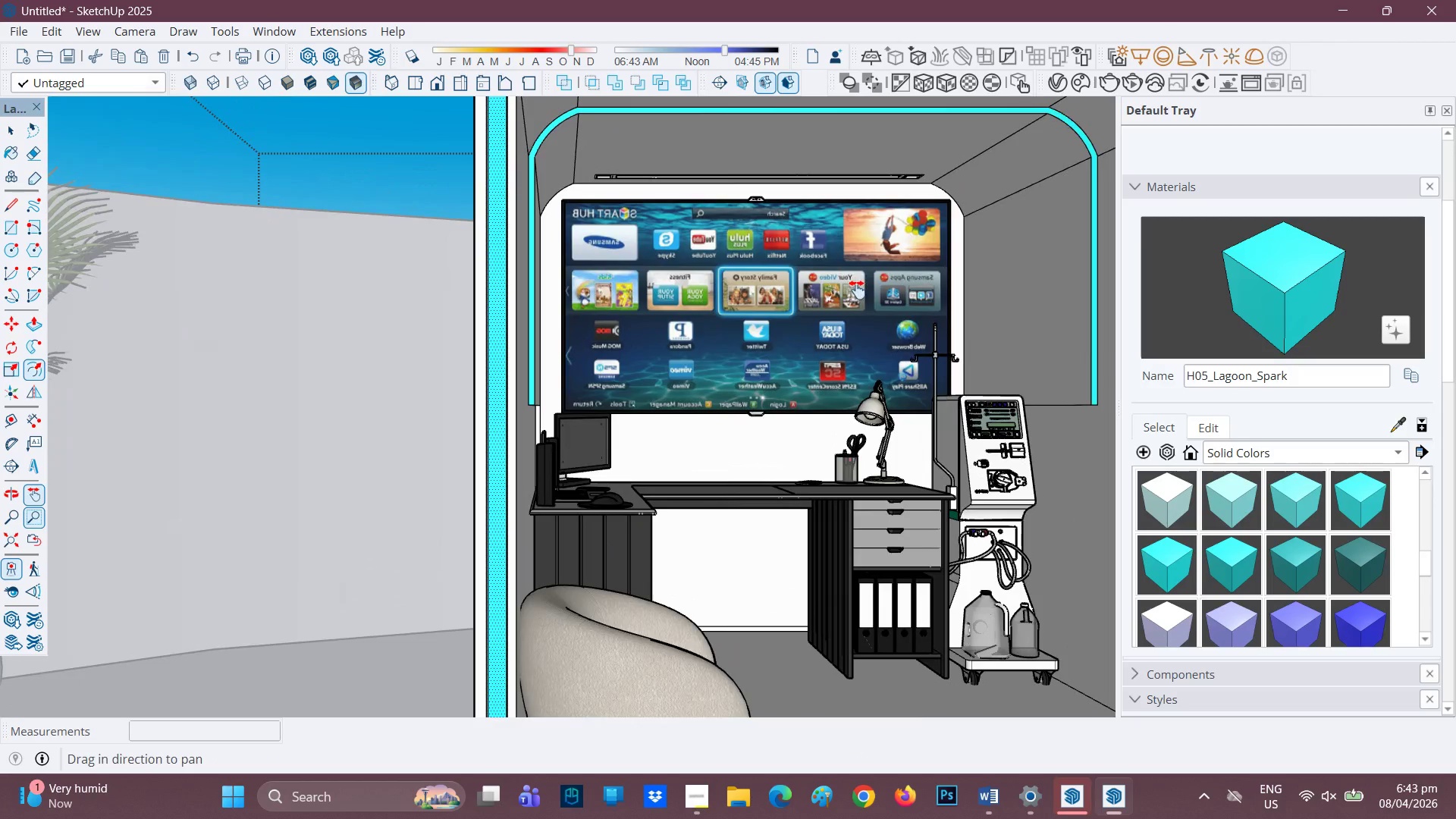 
left_click_drag(start_coordinate=[855, 290], to_coordinate=[788, 297])
 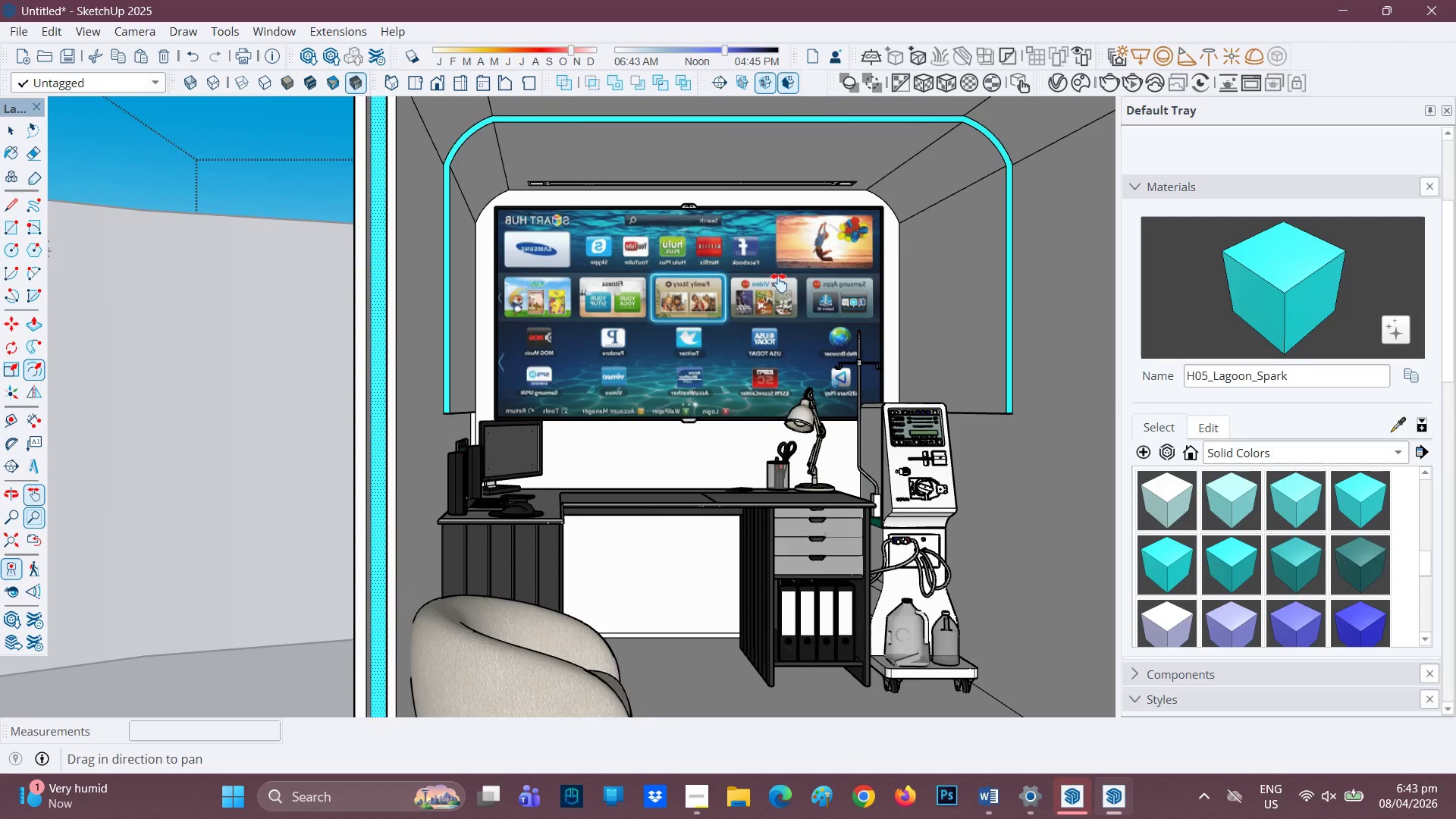 
key(H)
 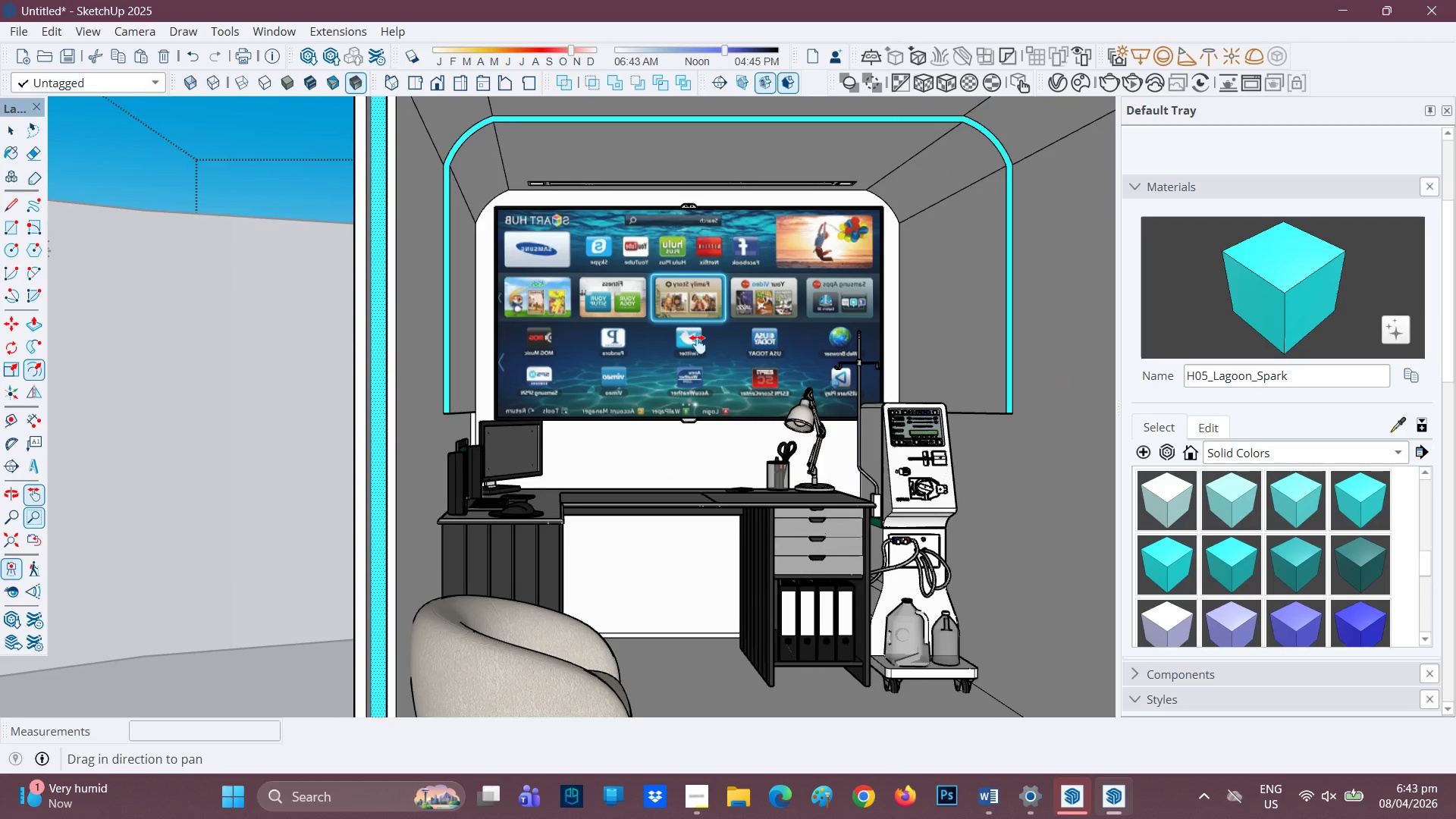 
left_click_drag(start_coordinate=[712, 315], to_coordinate=[652, 414])
 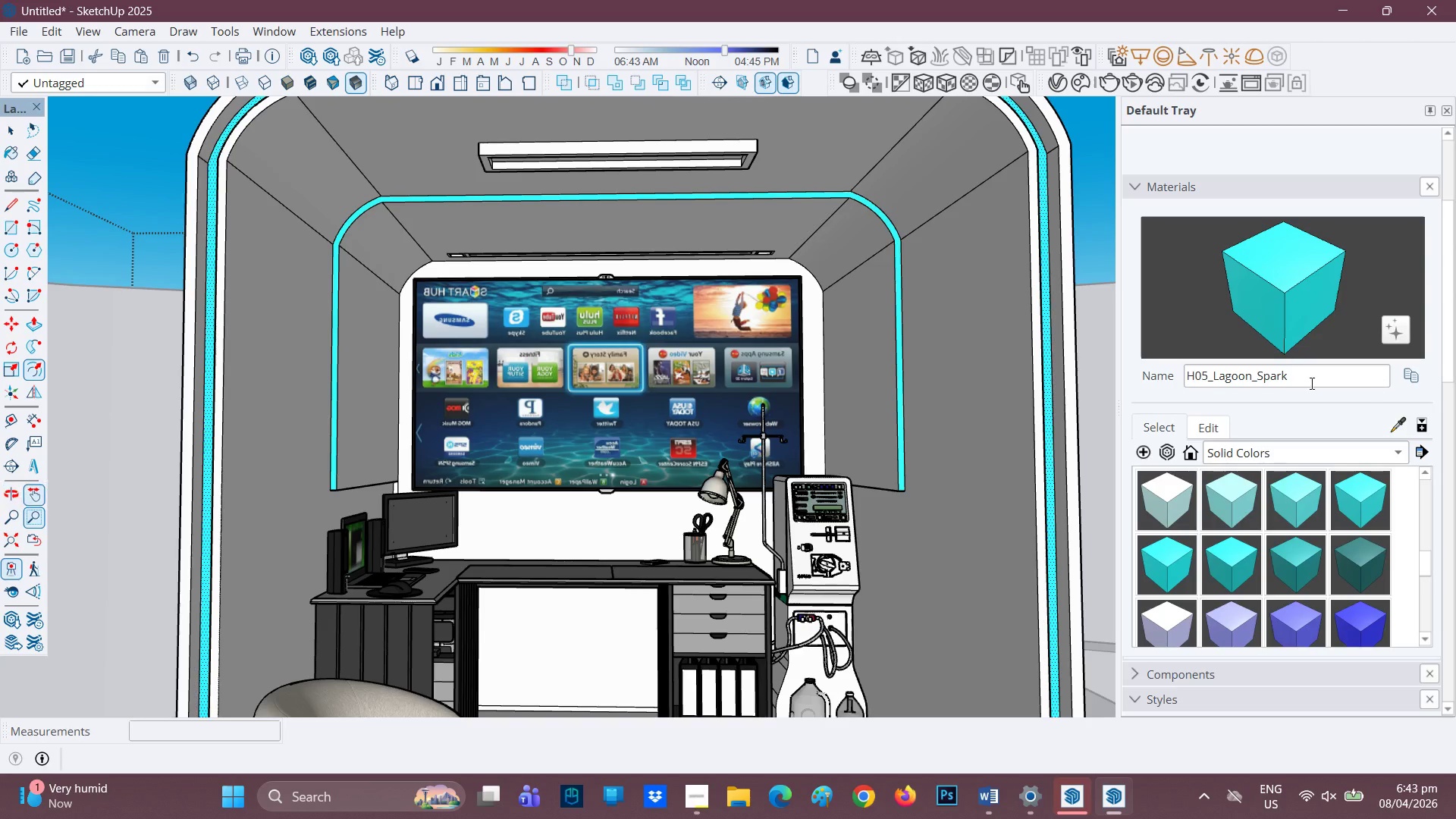 
left_click_drag(start_coordinate=[1349, 384], to_coordinate=[1144, 384])
 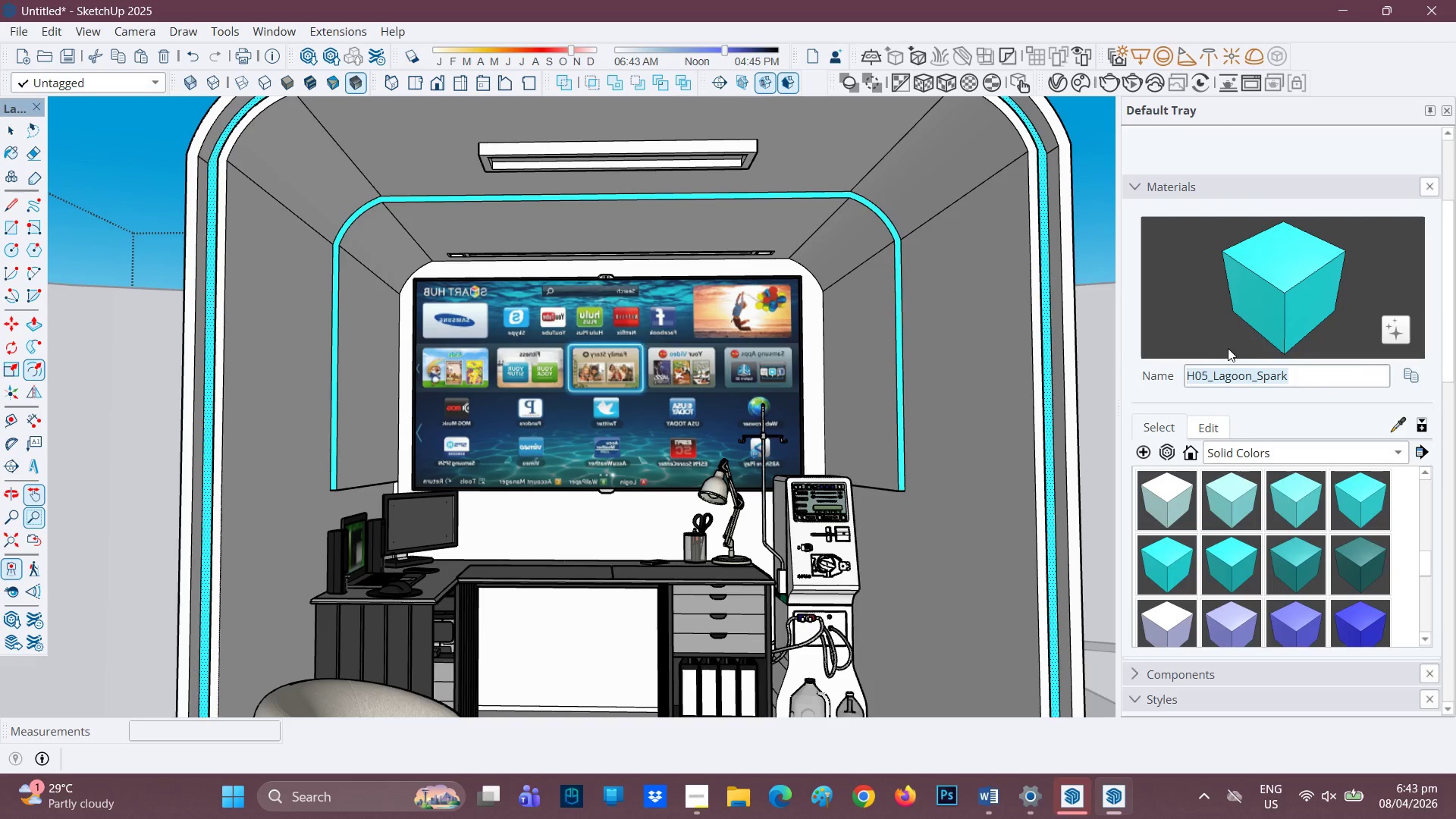 
wait(6.94)
 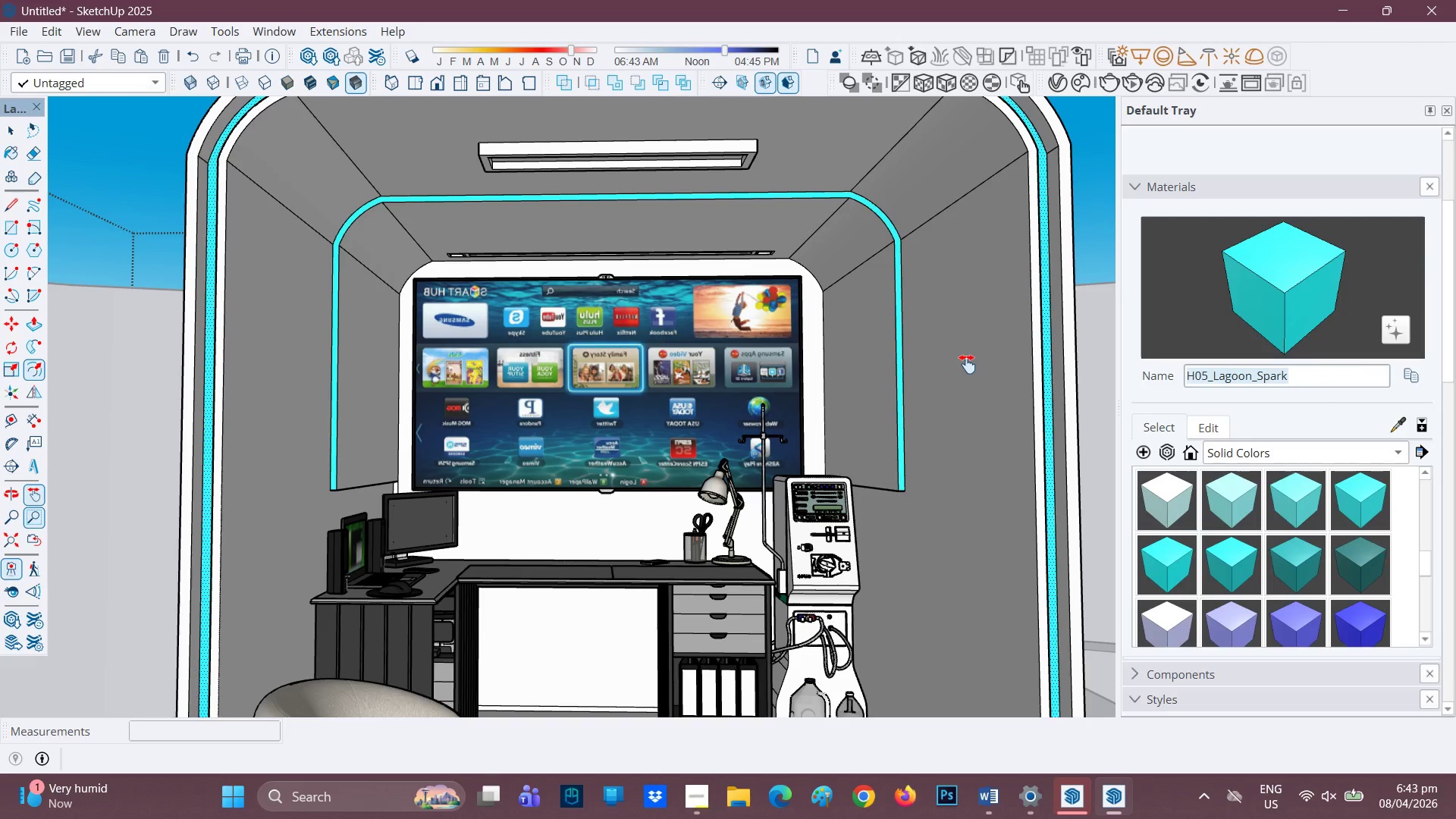 
type(NEON LIGHT)
 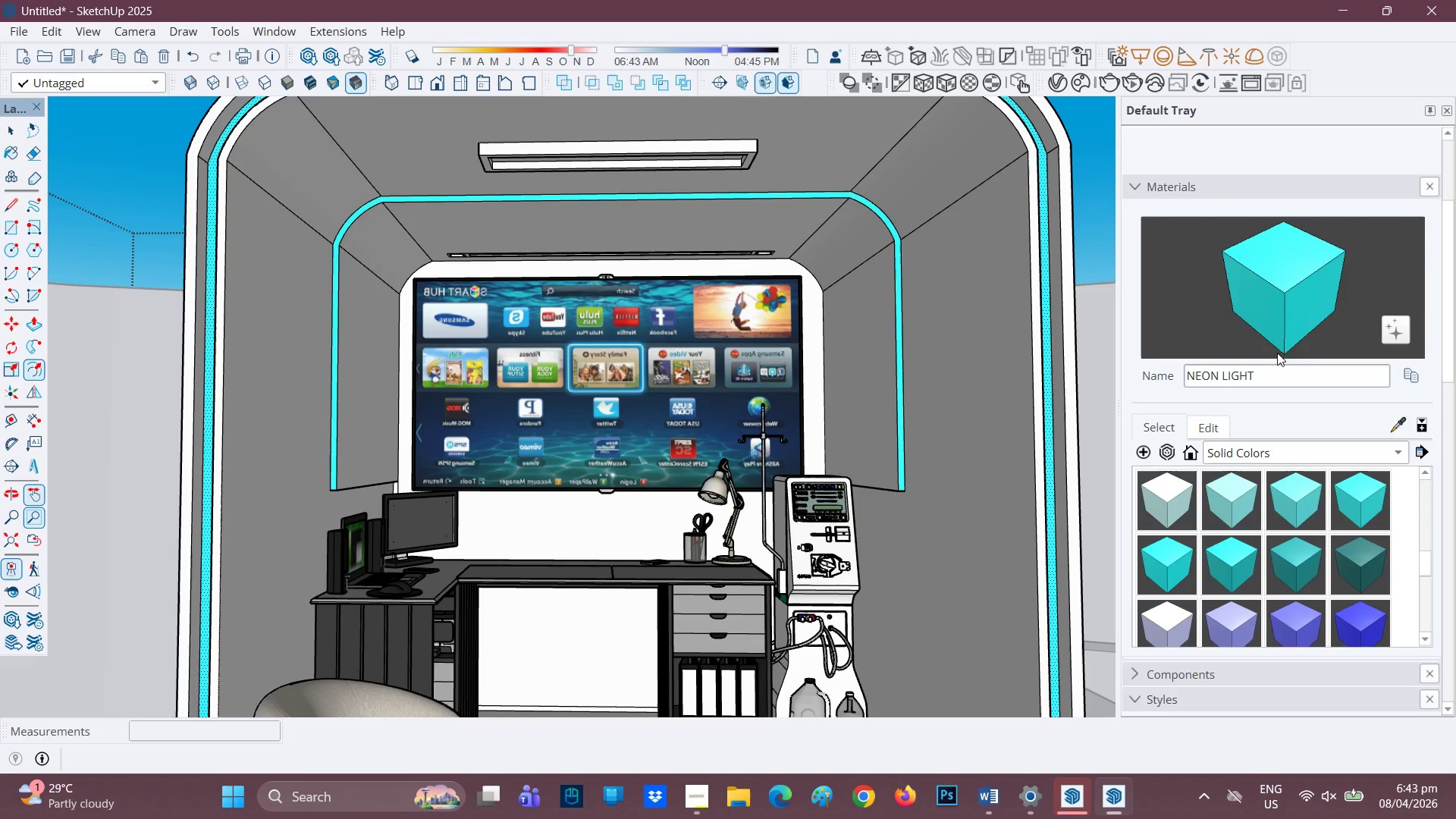 
left_click([1250, 281])
 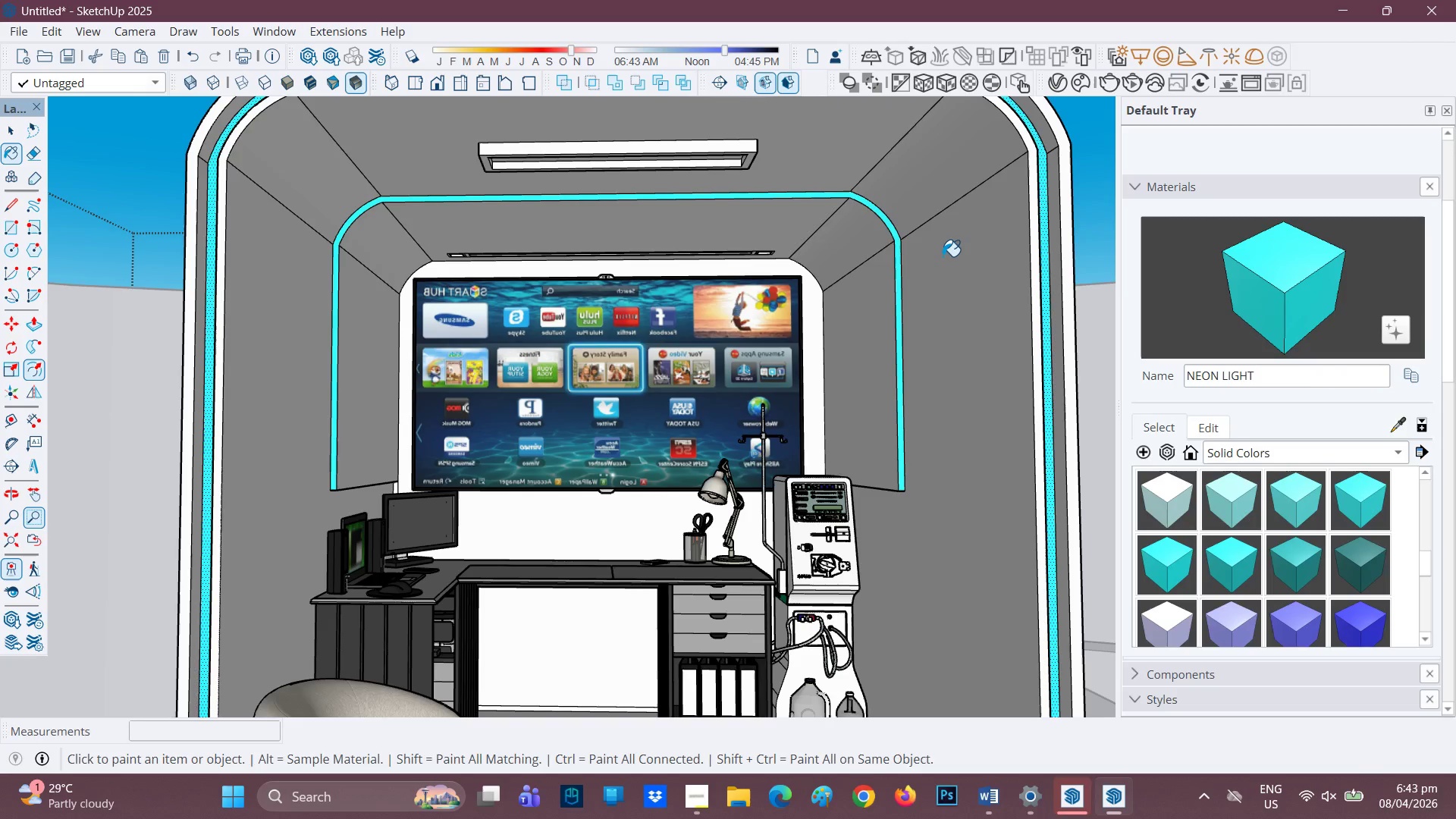 
scroll: coordinate [946, 266], scroll_direction: down, amount: 1.0
 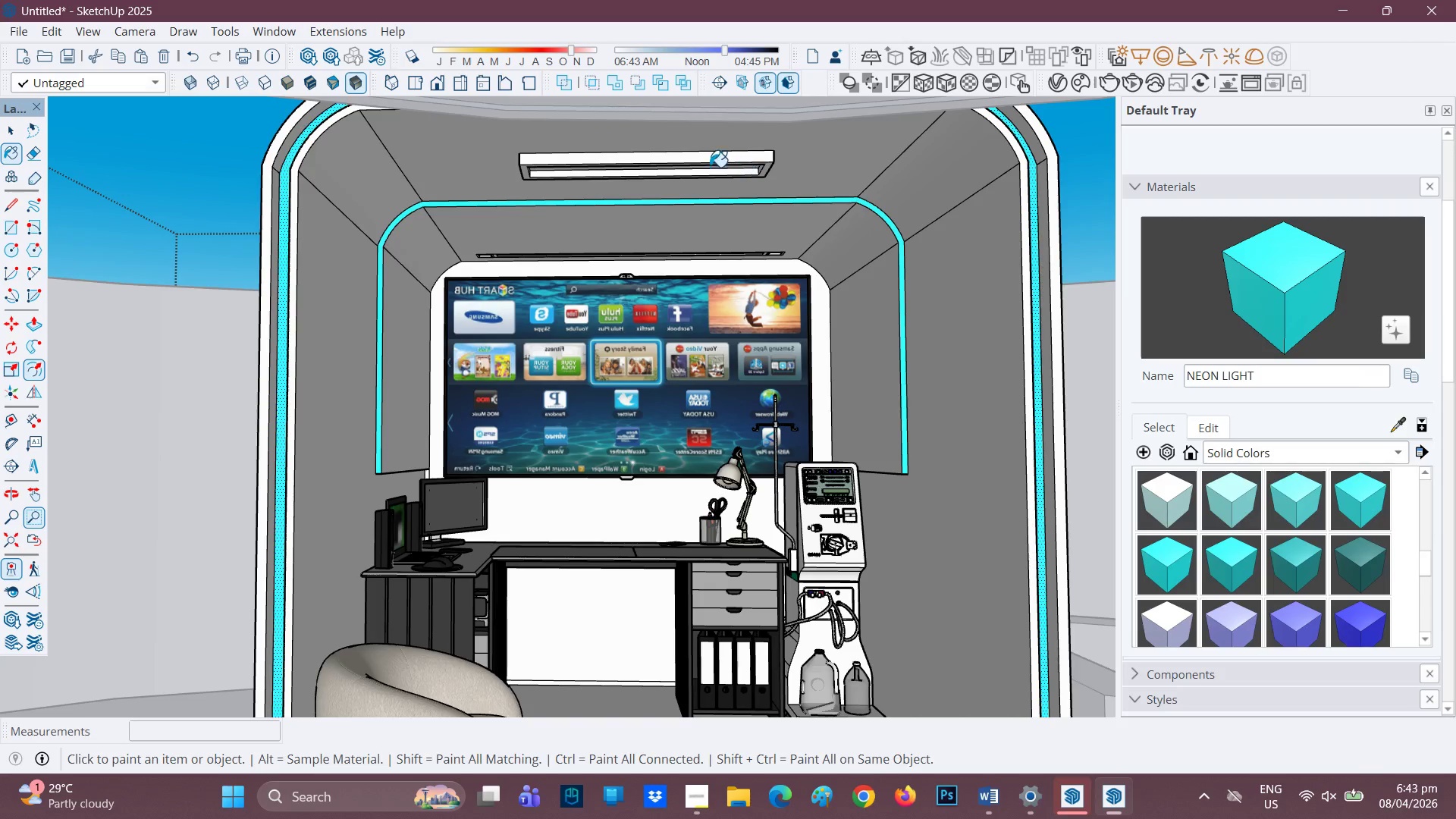 
scroll: coordinate [706, 170], scroll_direction: up, amount: 1.0
 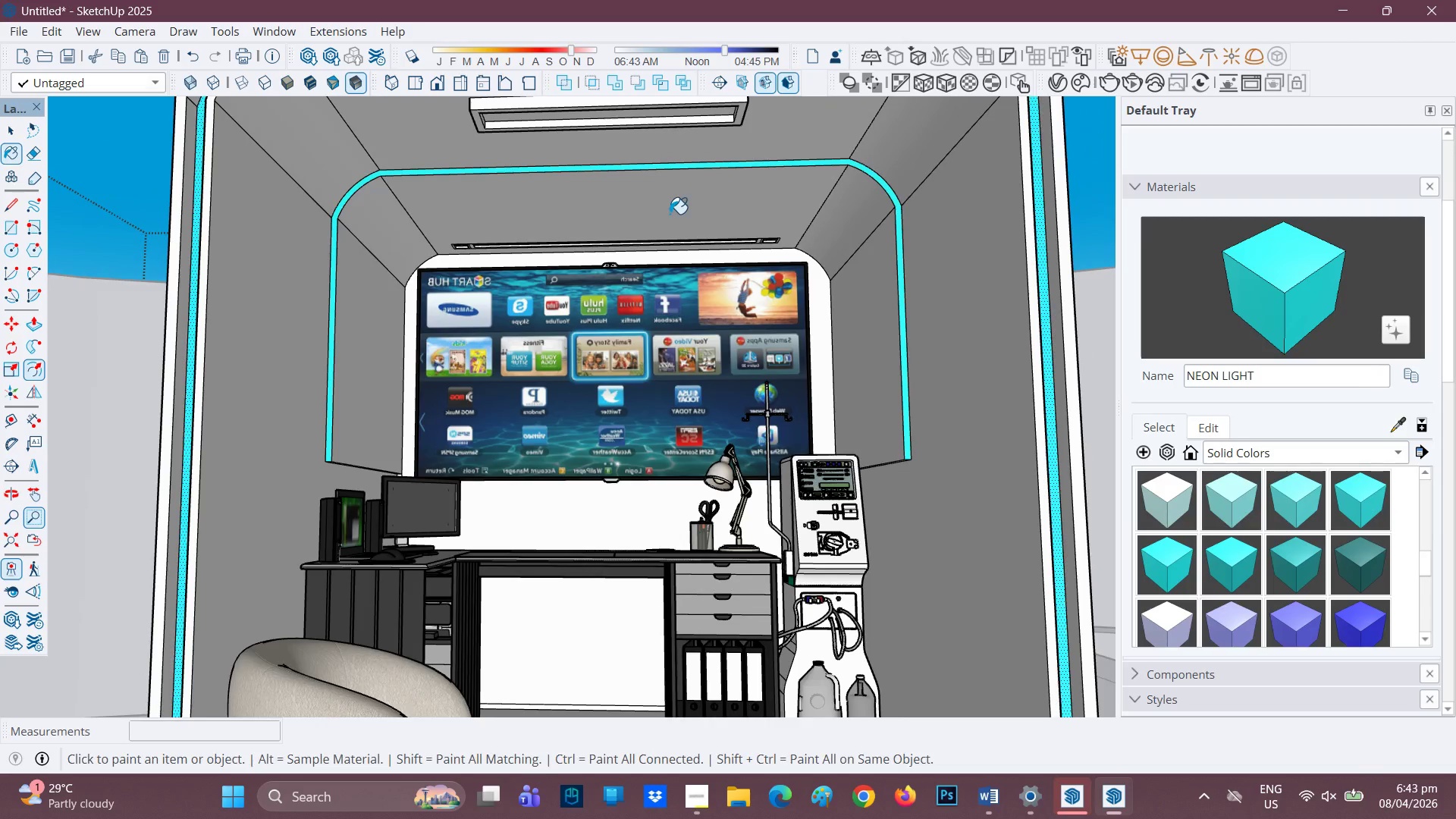 
key(H)
 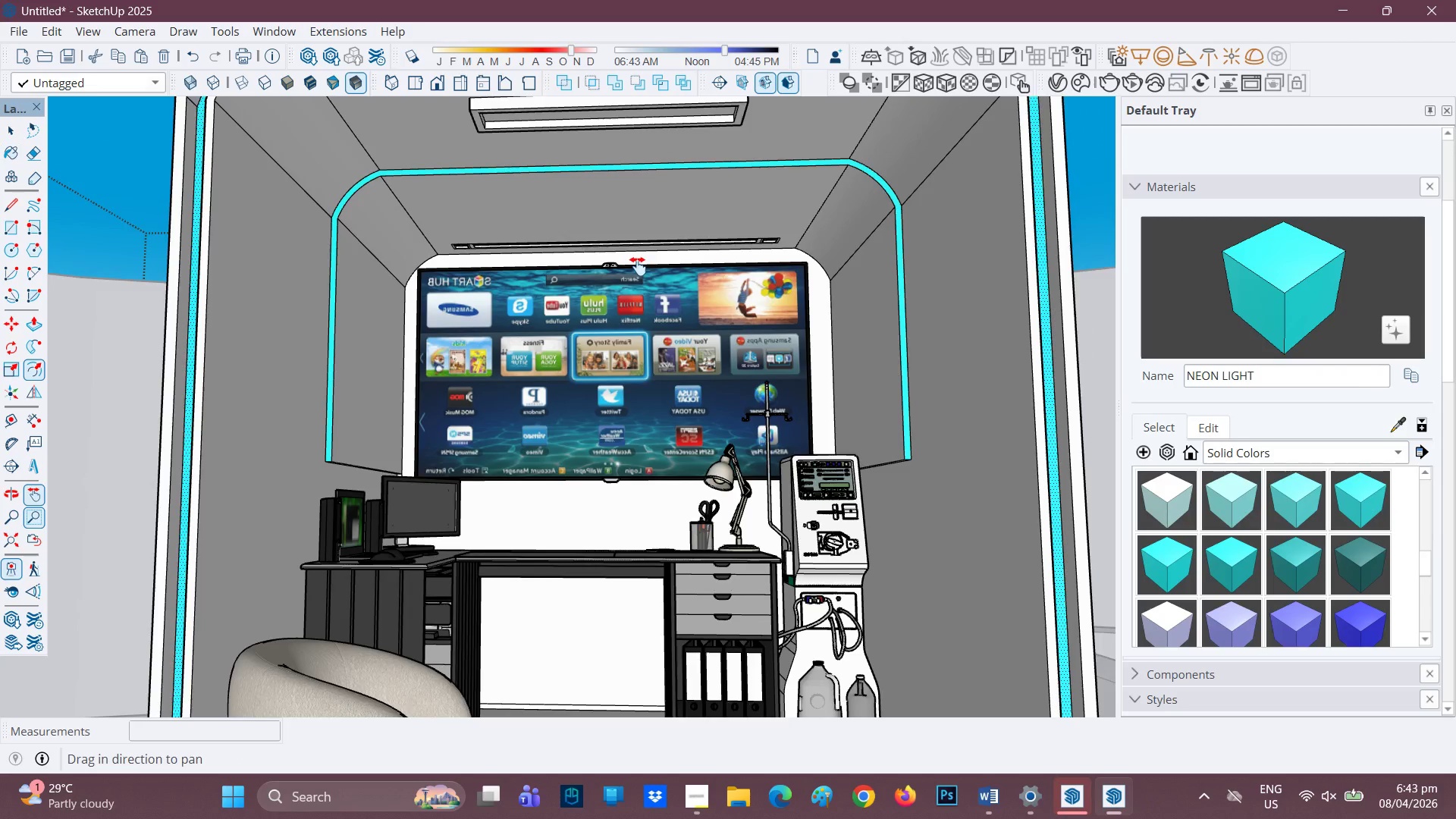 
left_click_drag(start_coordinate=[638, 266], to_coordinate=[607, 379])
 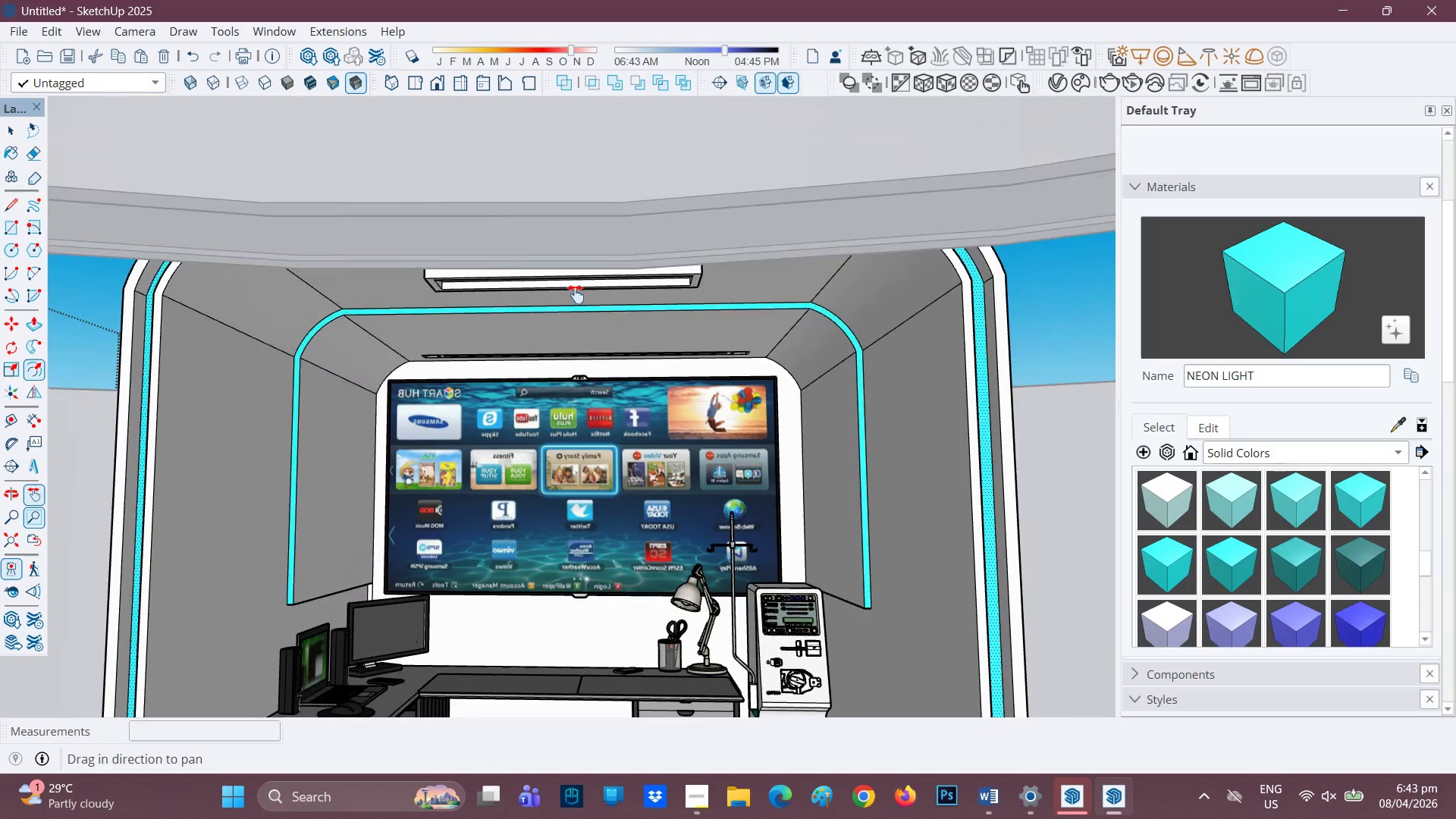 
scroll: coordinate [573, 294], scroll_direction: up, amount: 3.0
 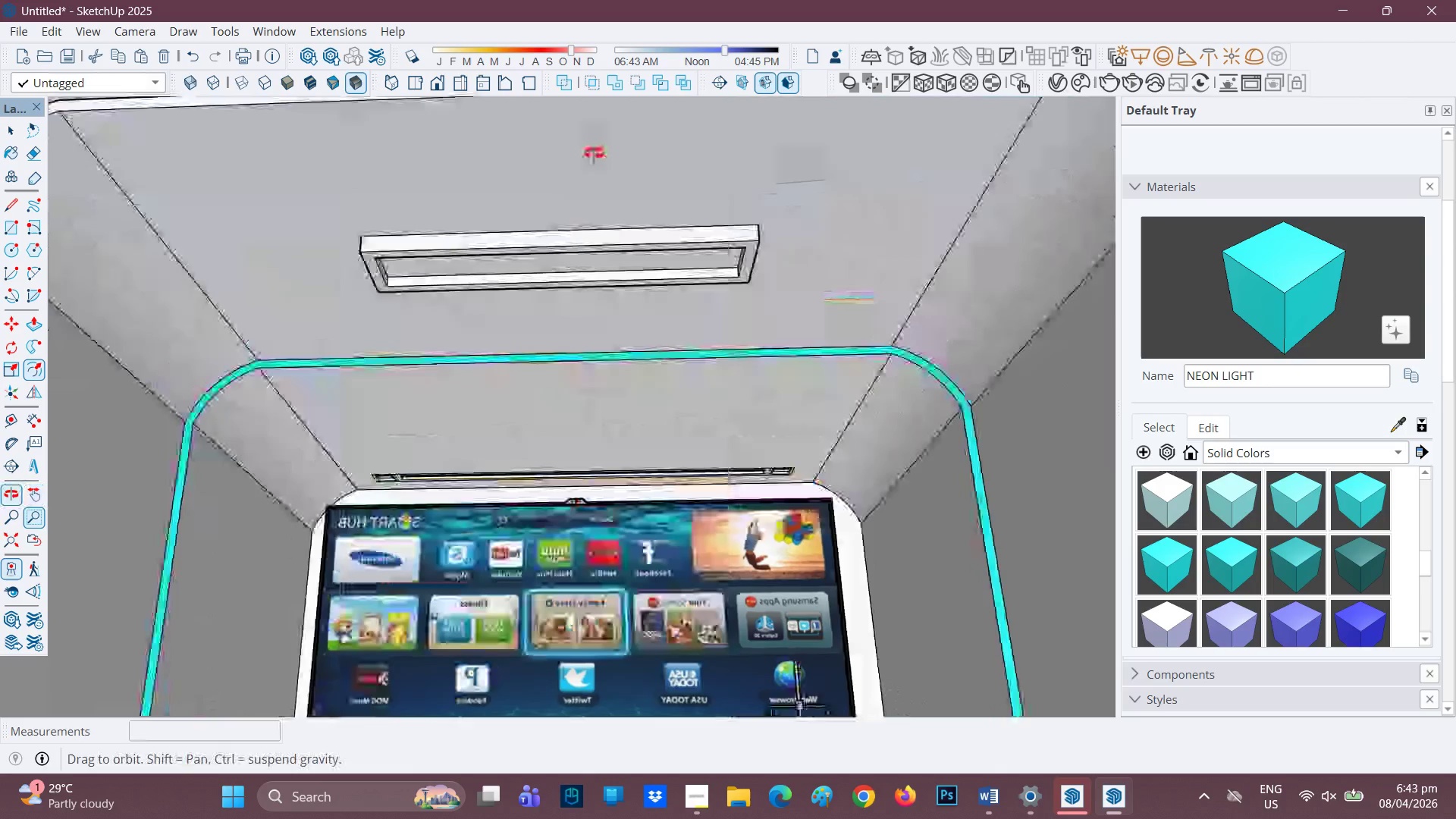 
key(Space)
 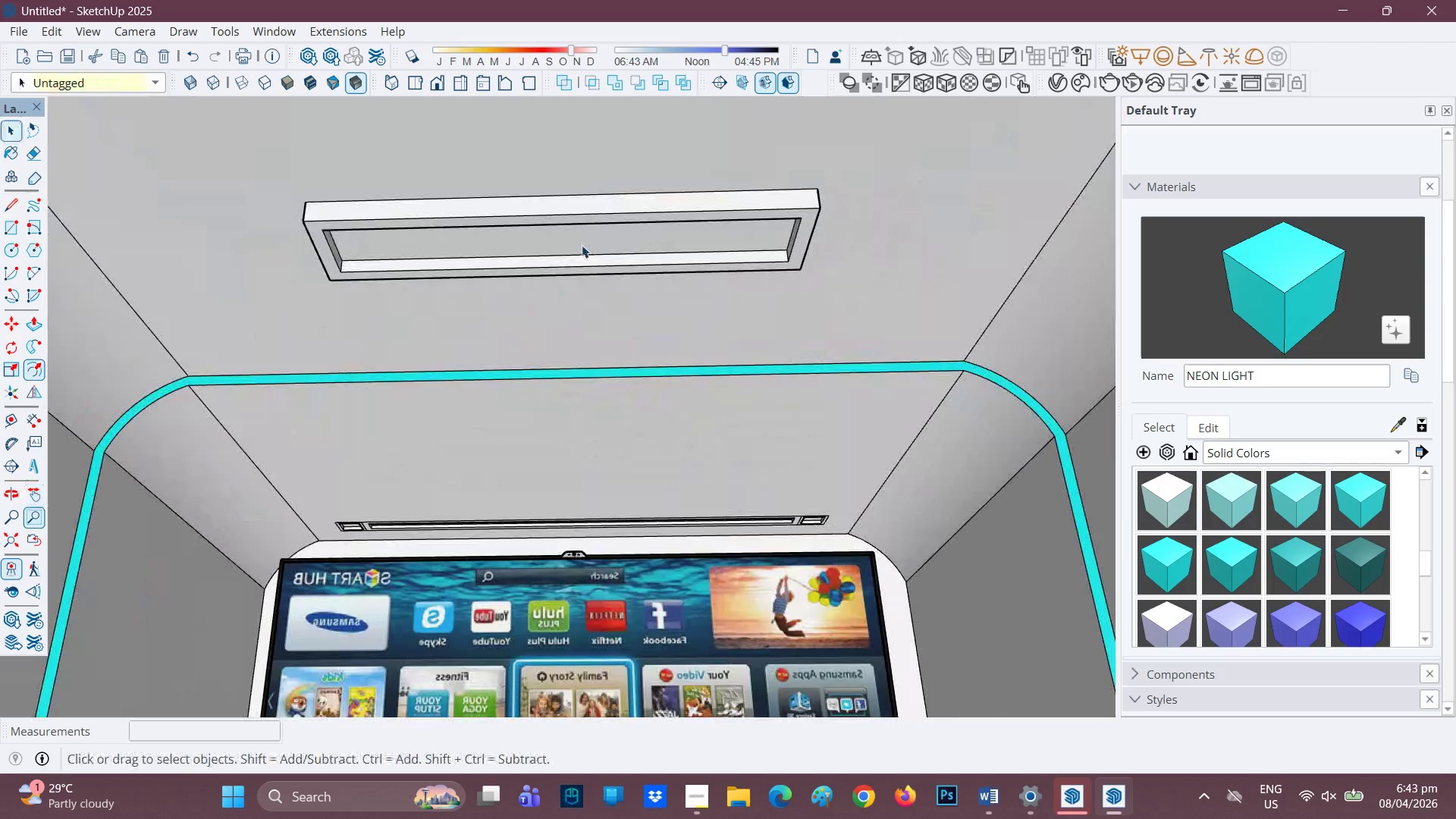 
scroll: coordinate [562, 330], scroll_direction: up, amount: 2.0
 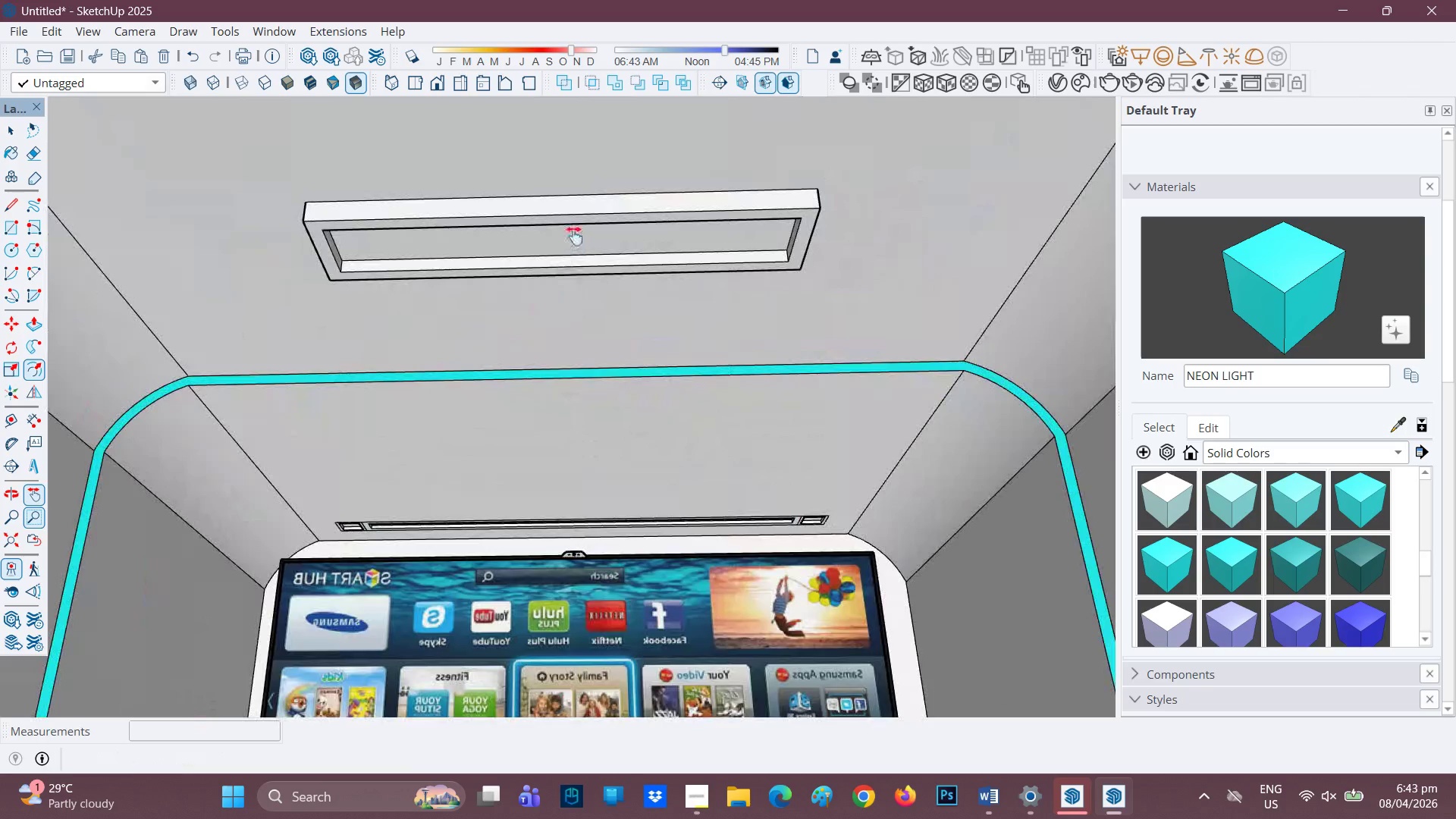 
left_click([582, 245])
 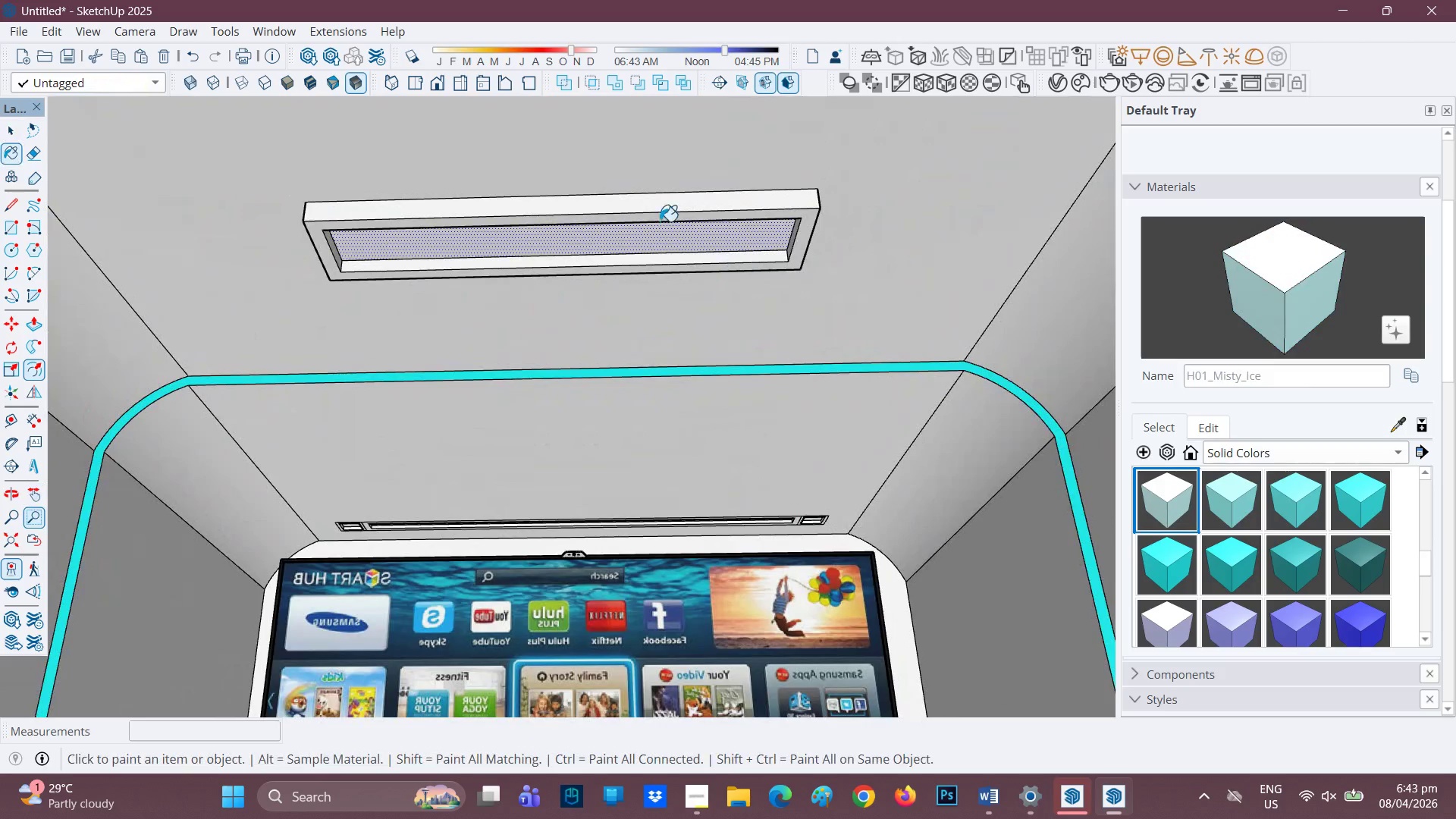 
left_click([651, 237])
 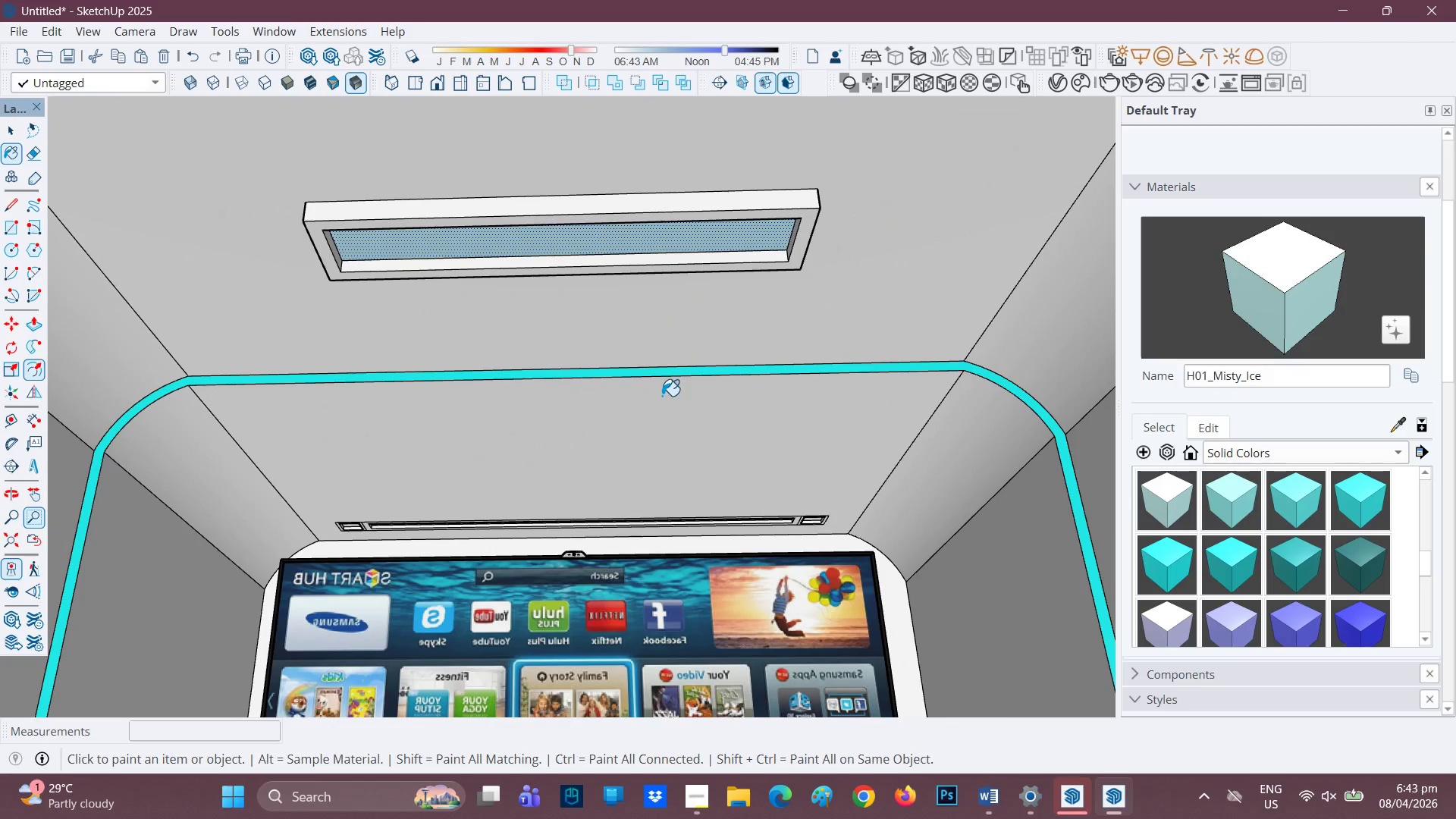 
scroll: coordinate [694, 444], scroll_direction: up, amount: 6.0
 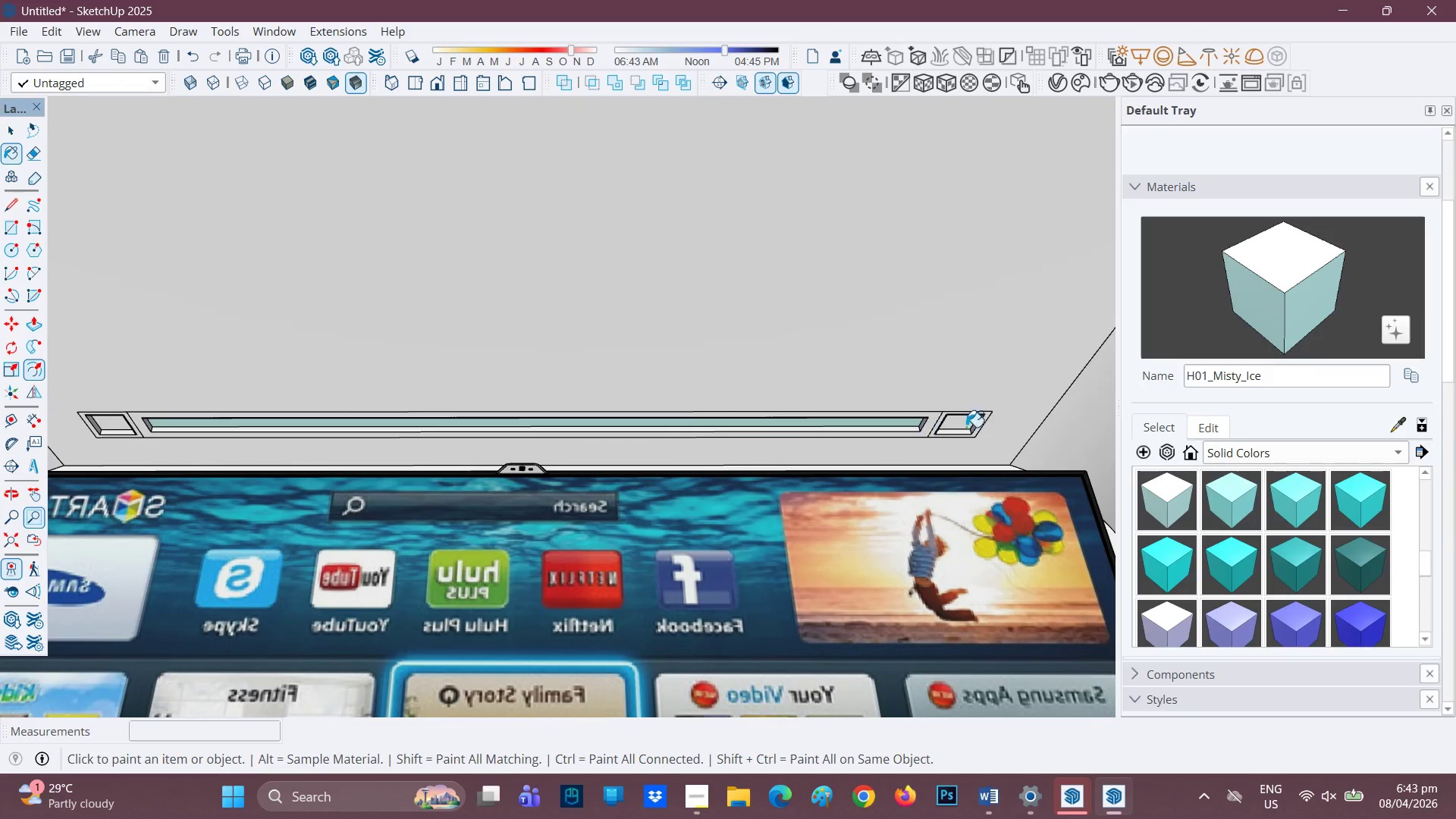 
left_click([969, 425])
 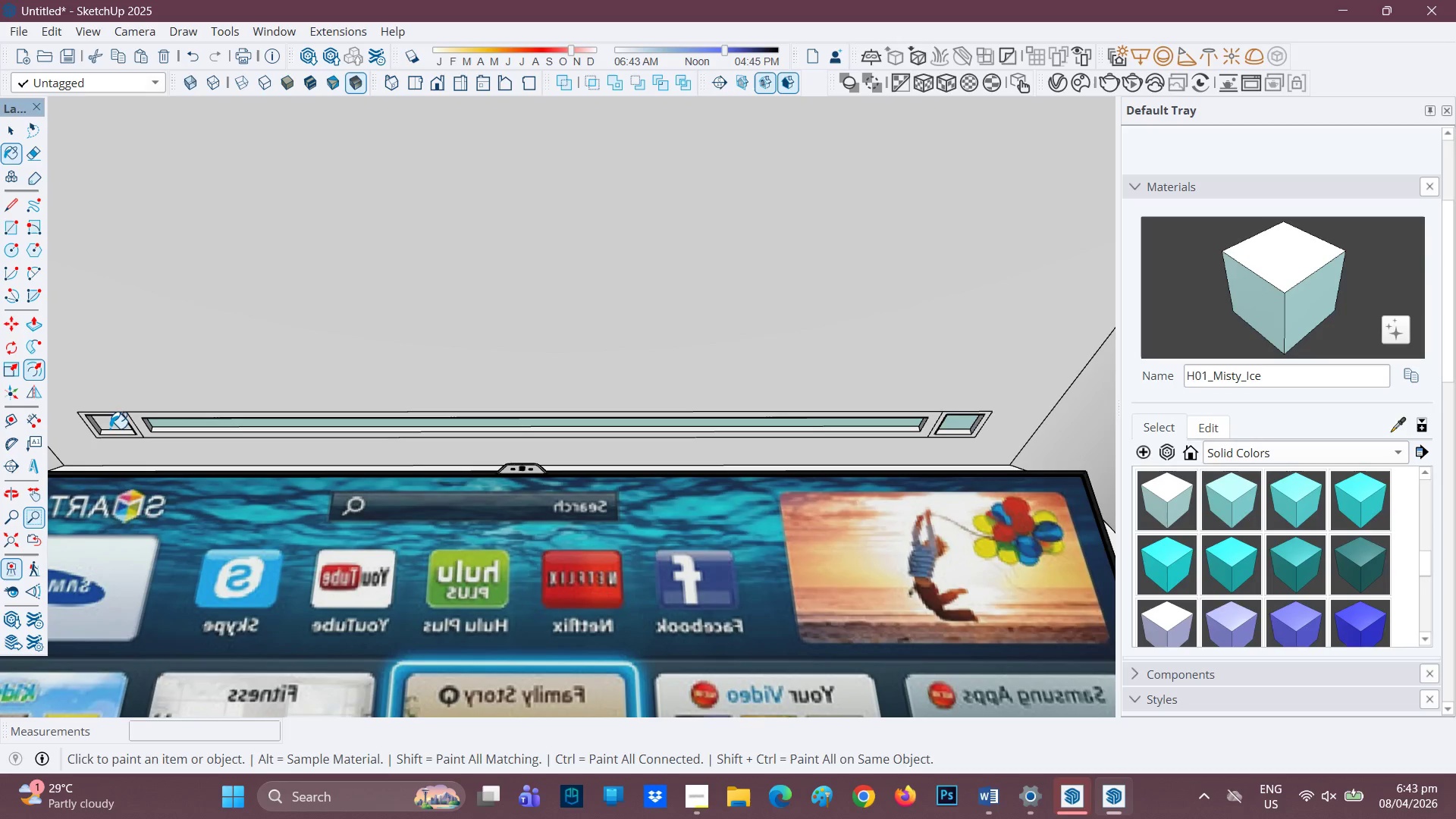 
left_click([112, 427])
 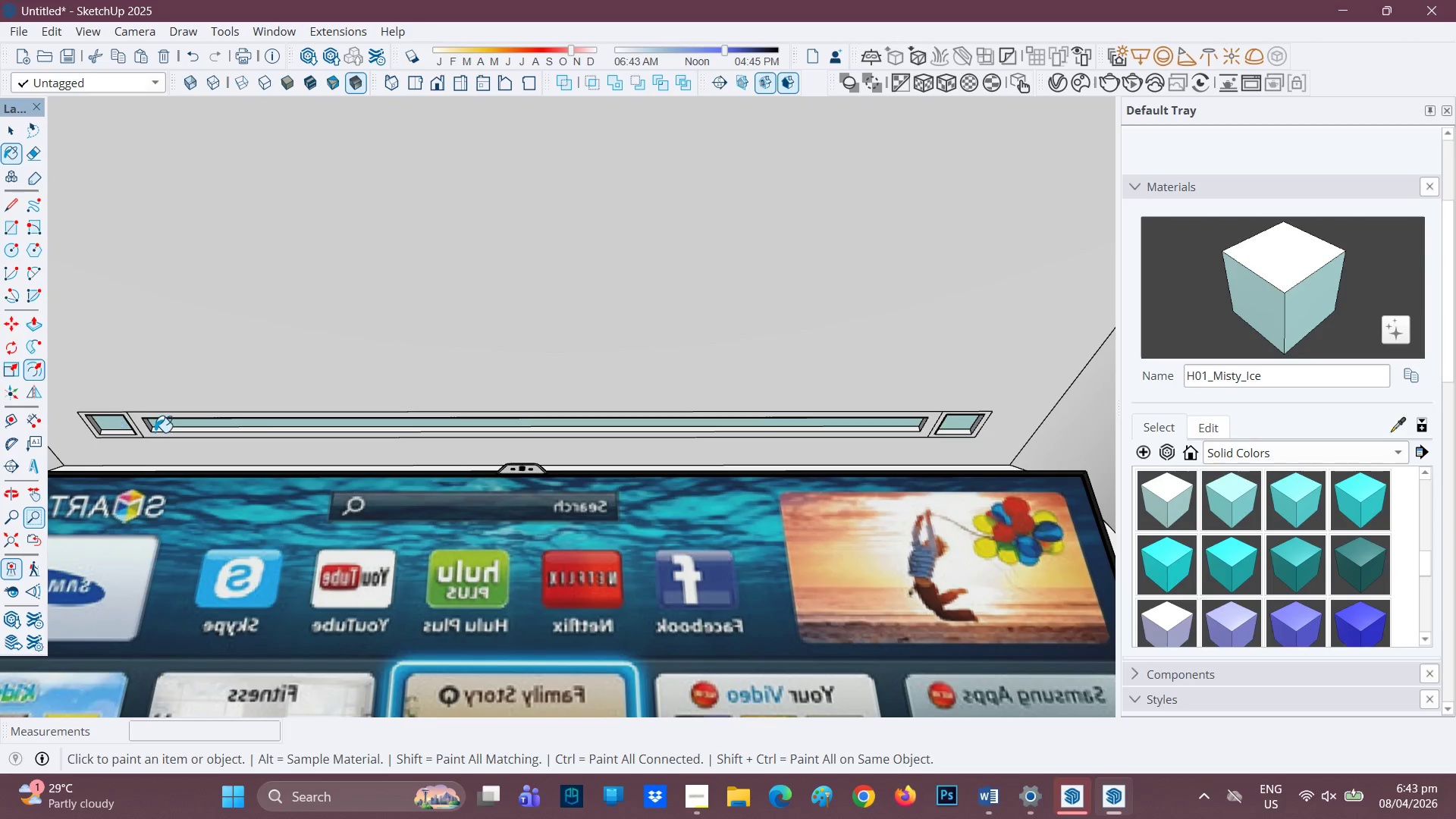 
scroll: coordinate [456, 381], scroll_direction: down, amount: 9.0
 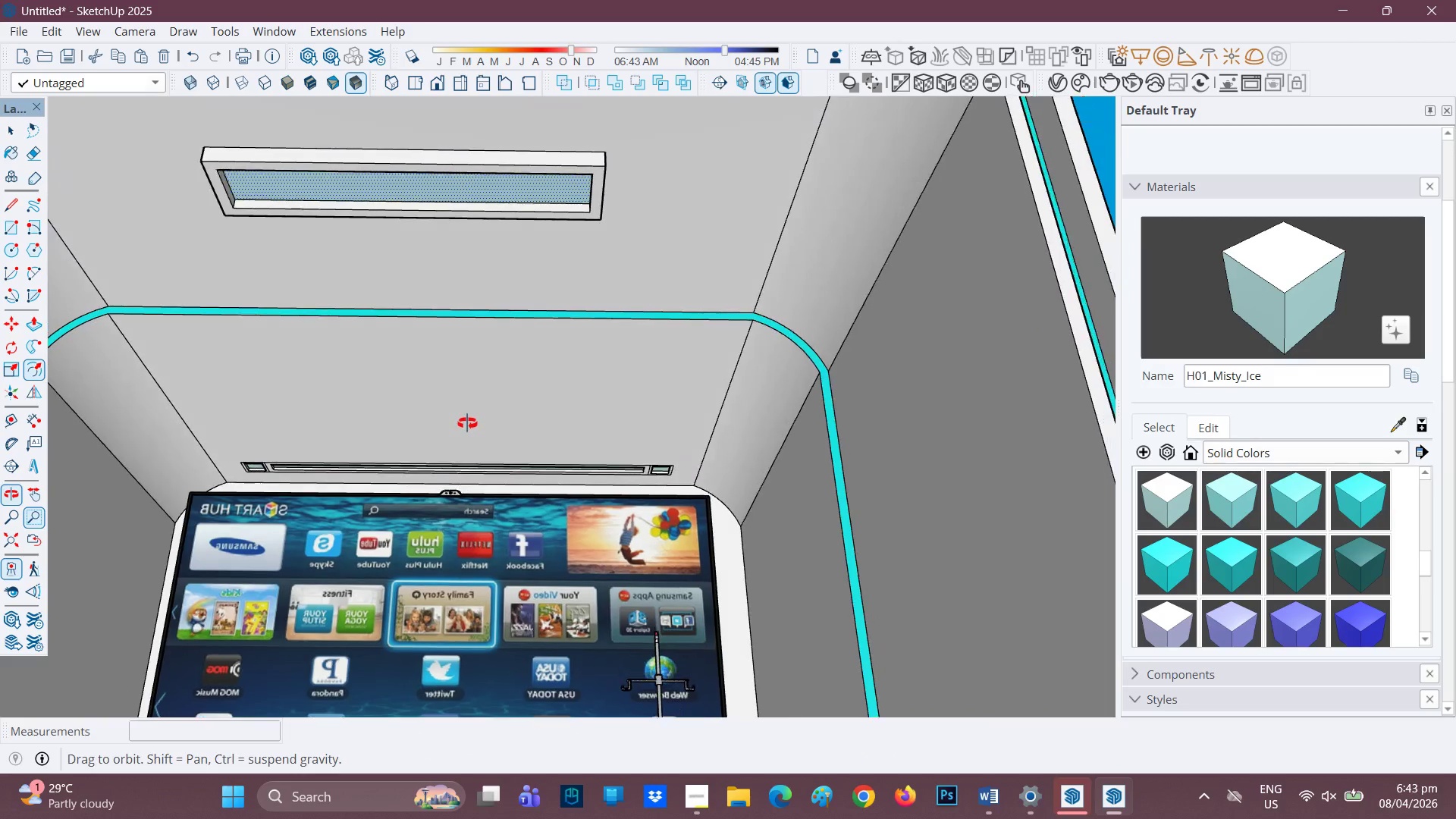 
key(H)
 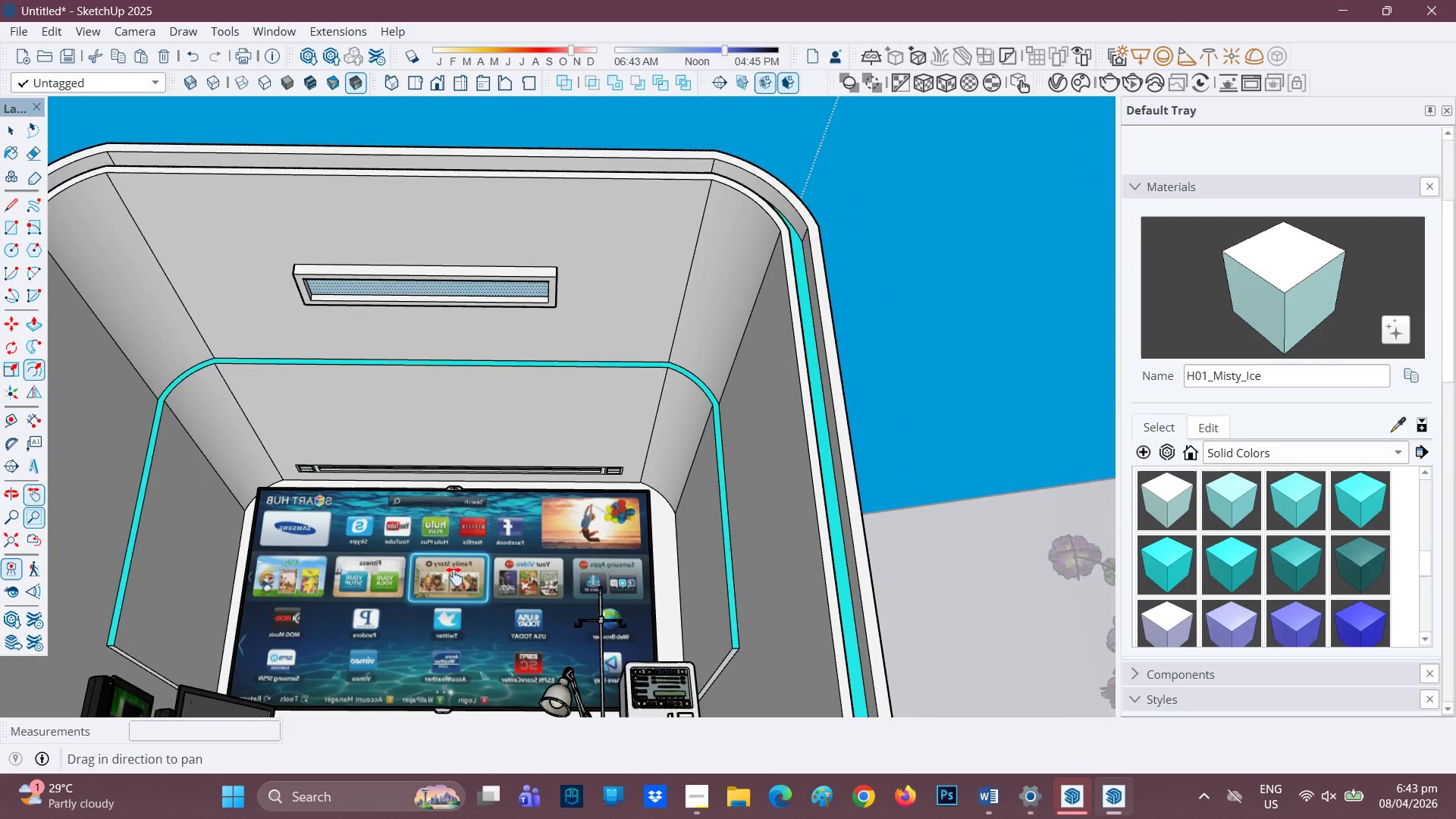 
scroll: coordinate [466, 463], scroll_direction: down, amount: 3.0
 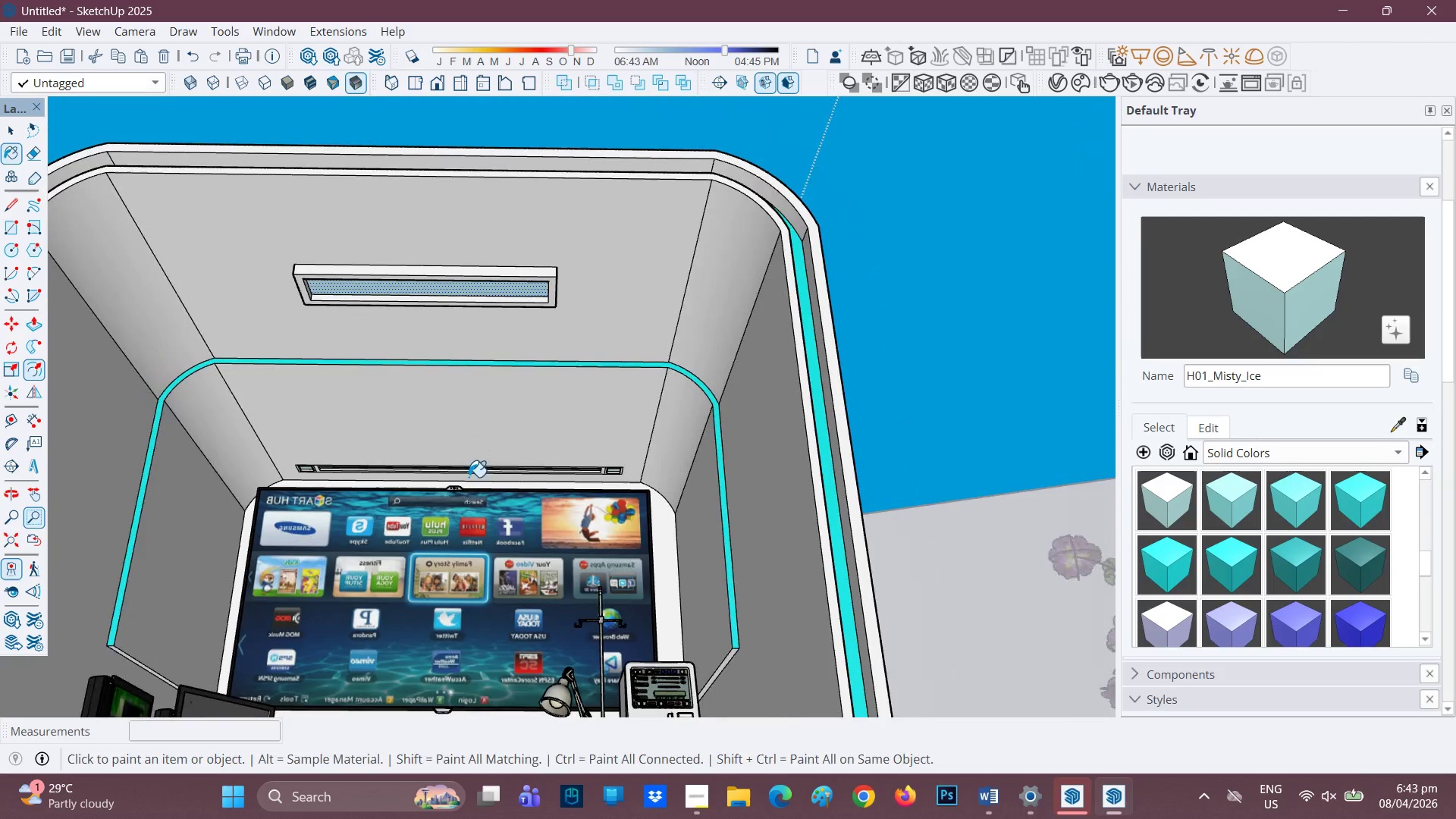 
left_click_drag(start_coordinate=[454, 576], to_coordinate=[482, 510])
 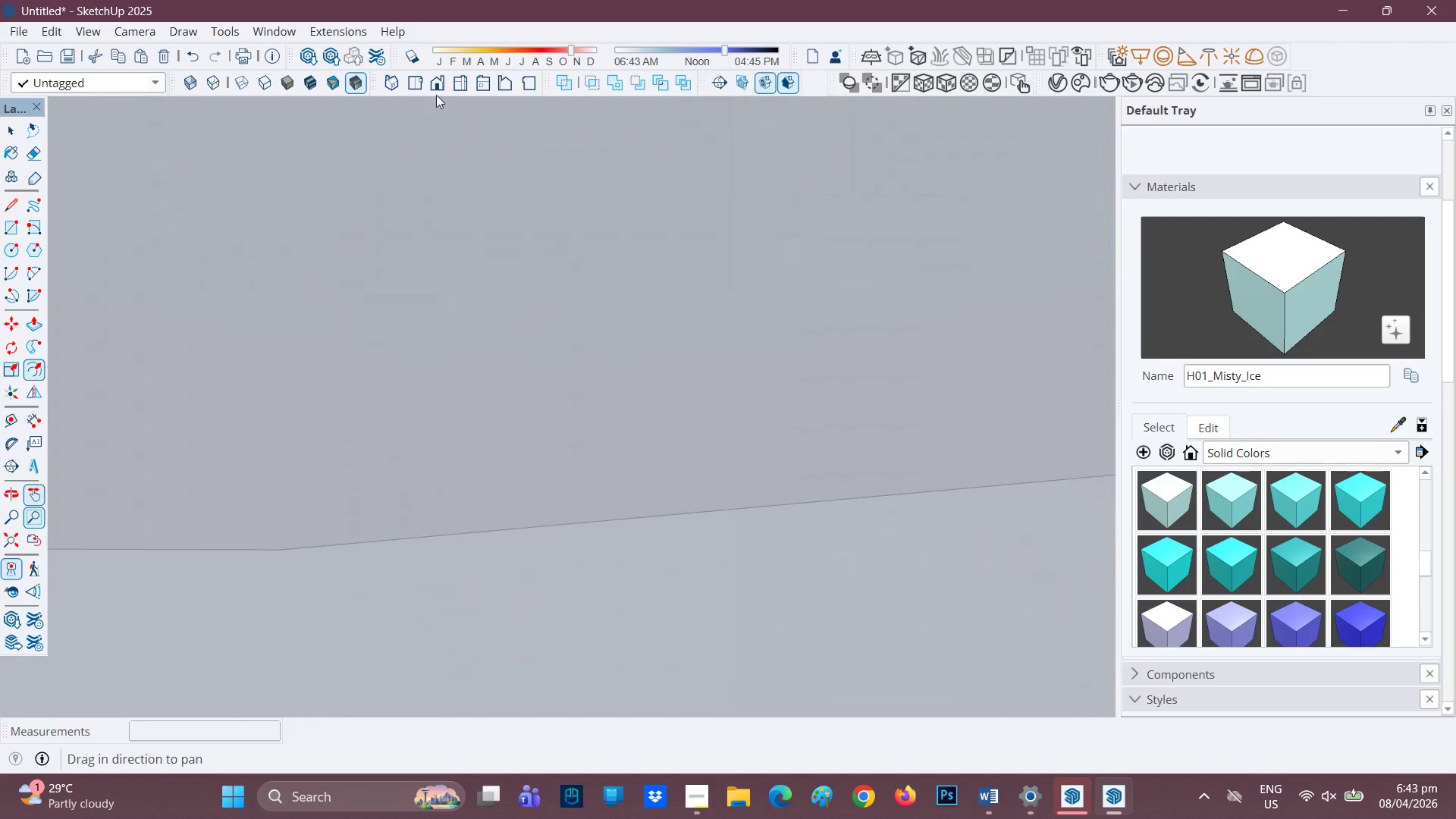 
left_click([435, 95])
 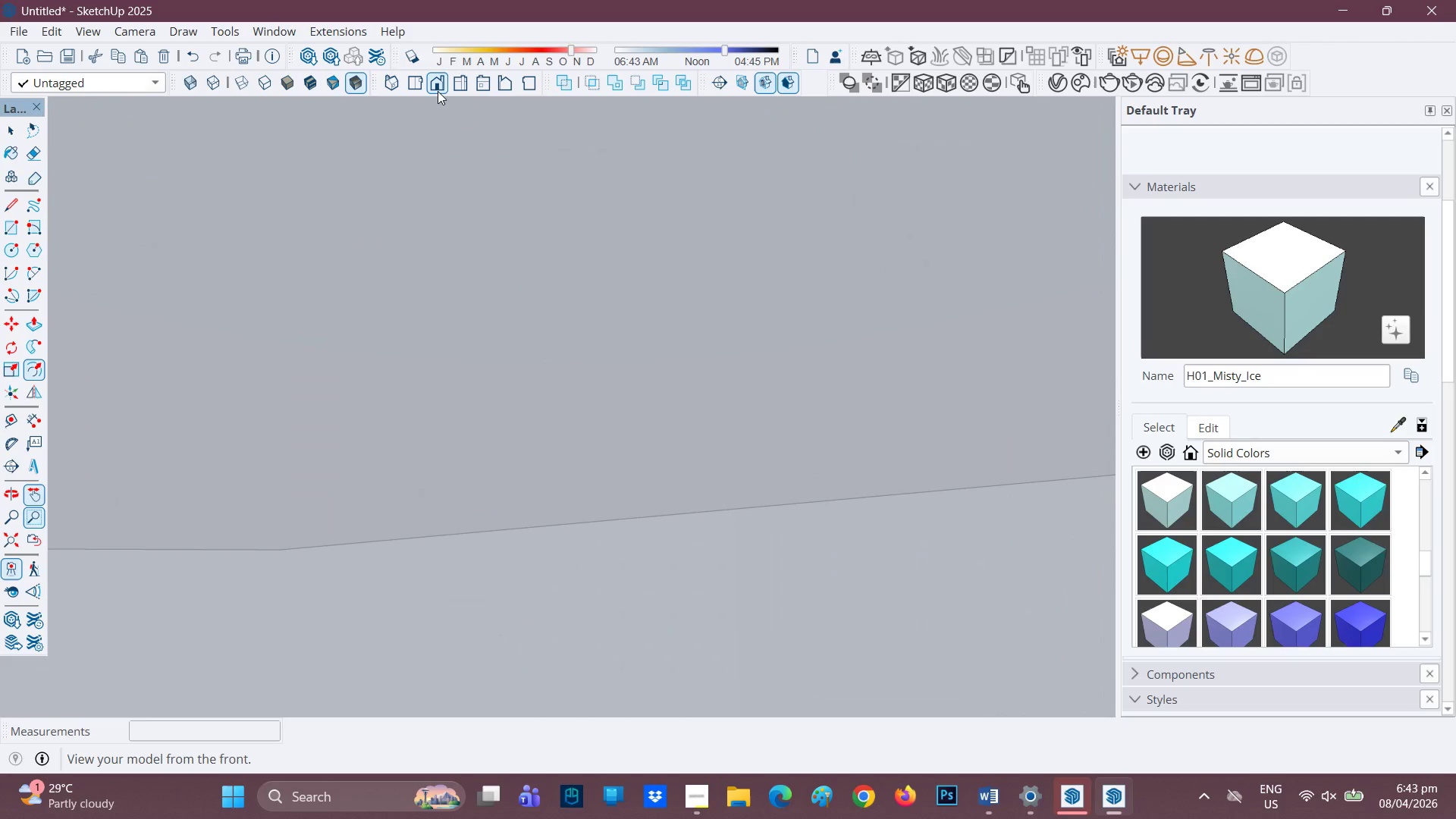 
left_click([438, 91])
 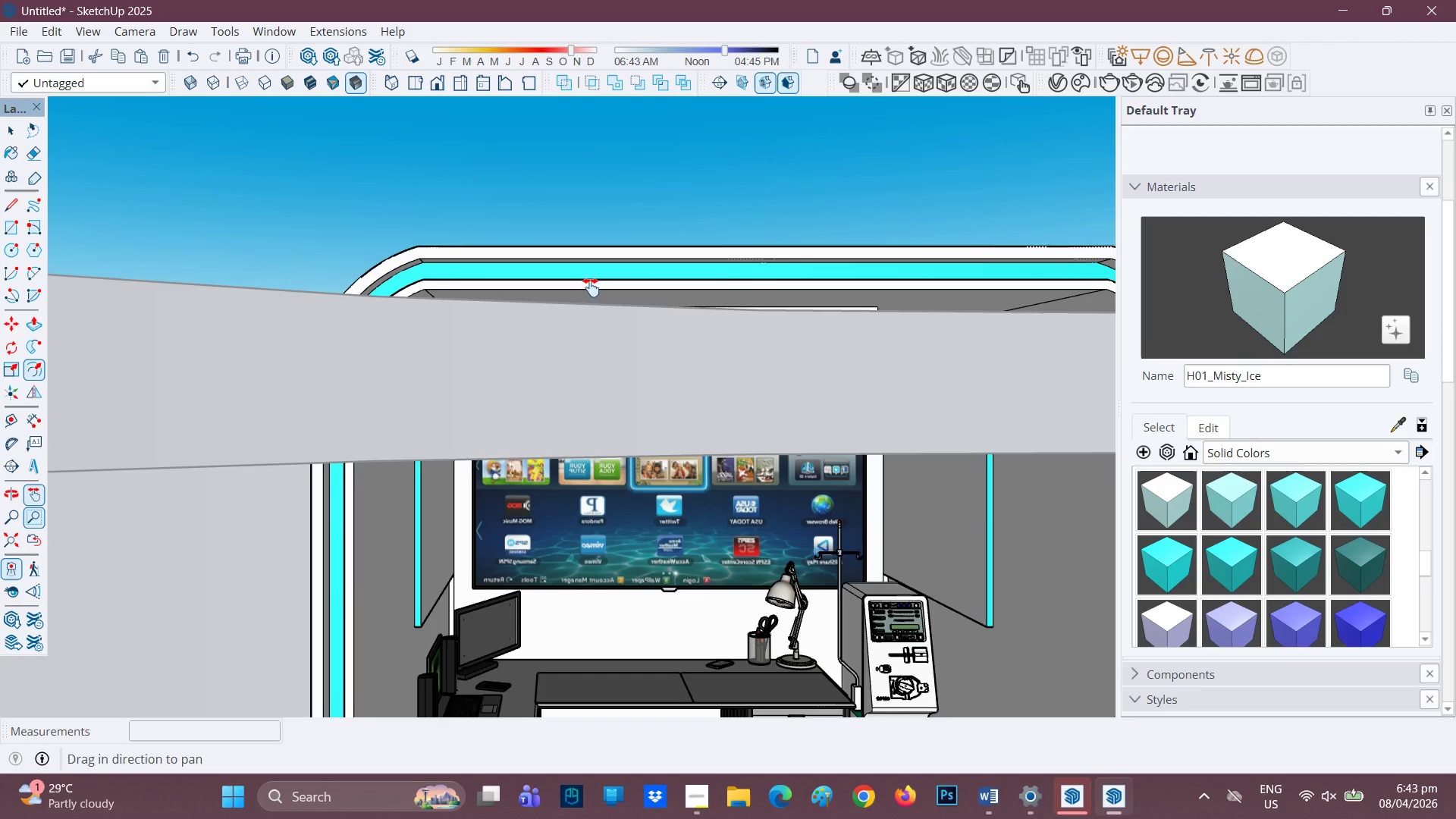 
scroll: coordinate [641, 397], scroll_direction: down, amount: 6.0
 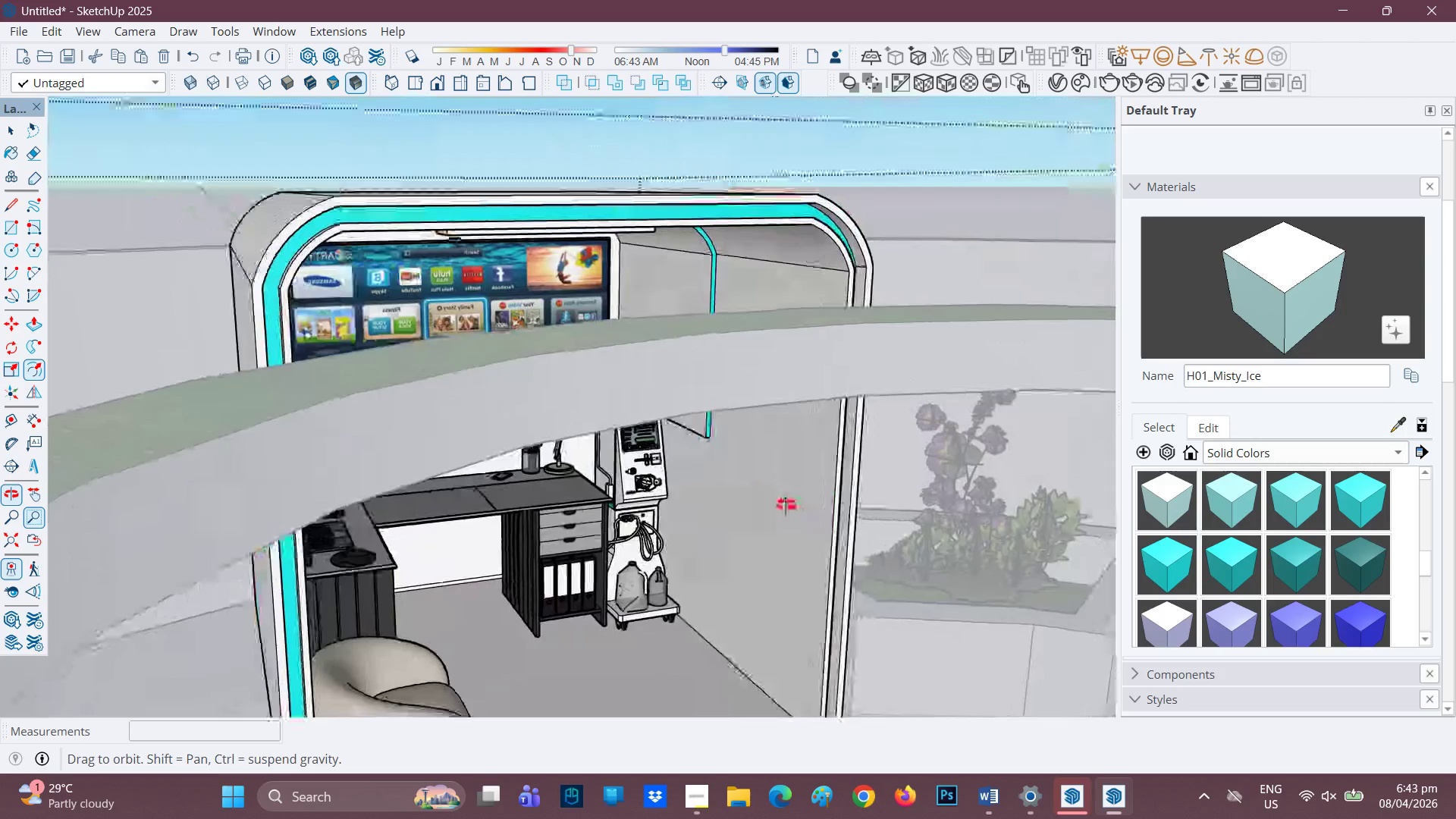 
scroll: coordinate [783, 500], scroll_direction: up, amount: 1.0
 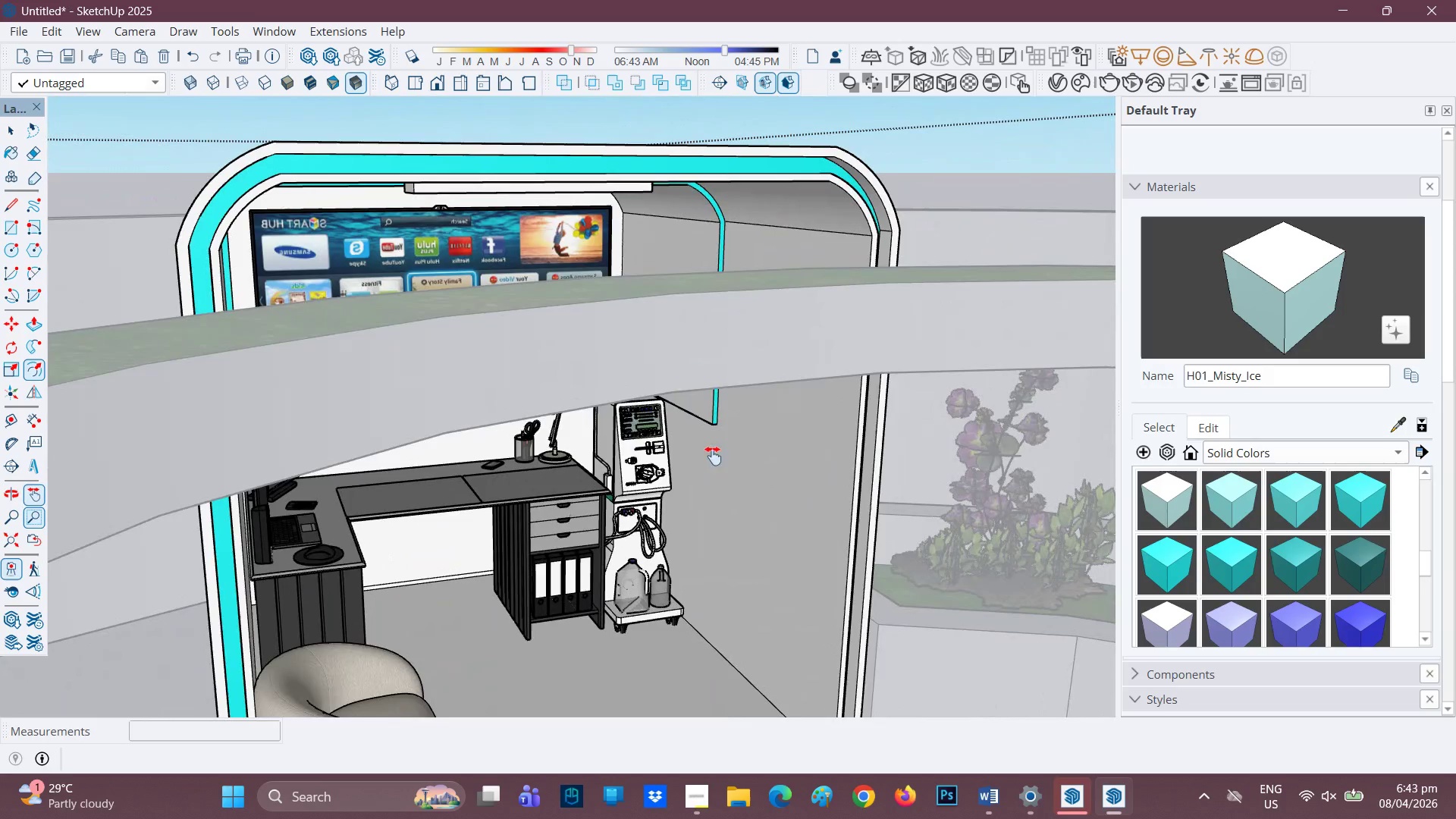 
scroll: coordinate [678, 422], scroll_direction: down, amount: 1.0
 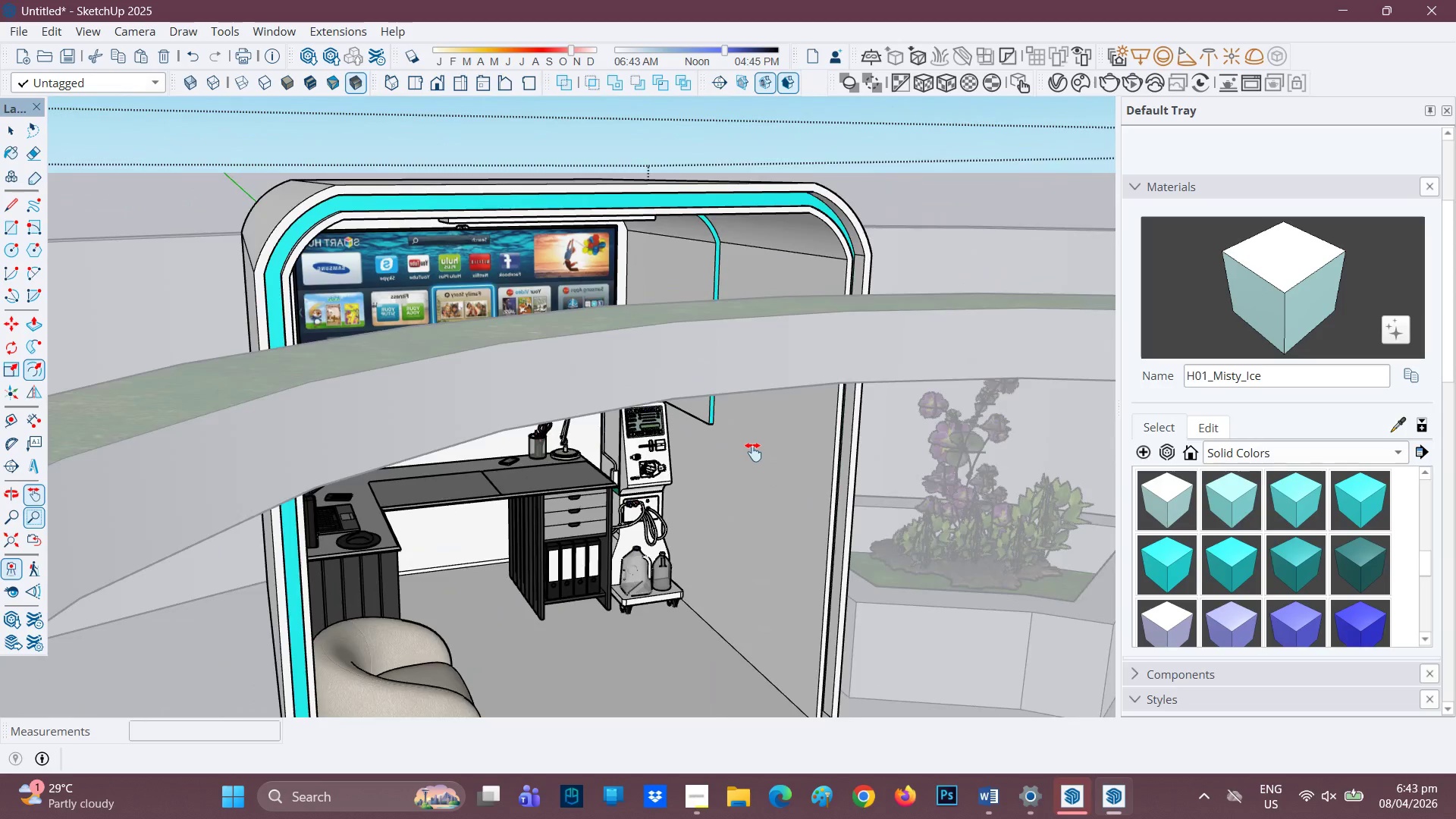 
scroll: coordinate [754, 452], scroll_direction: up, amount: 1.0
 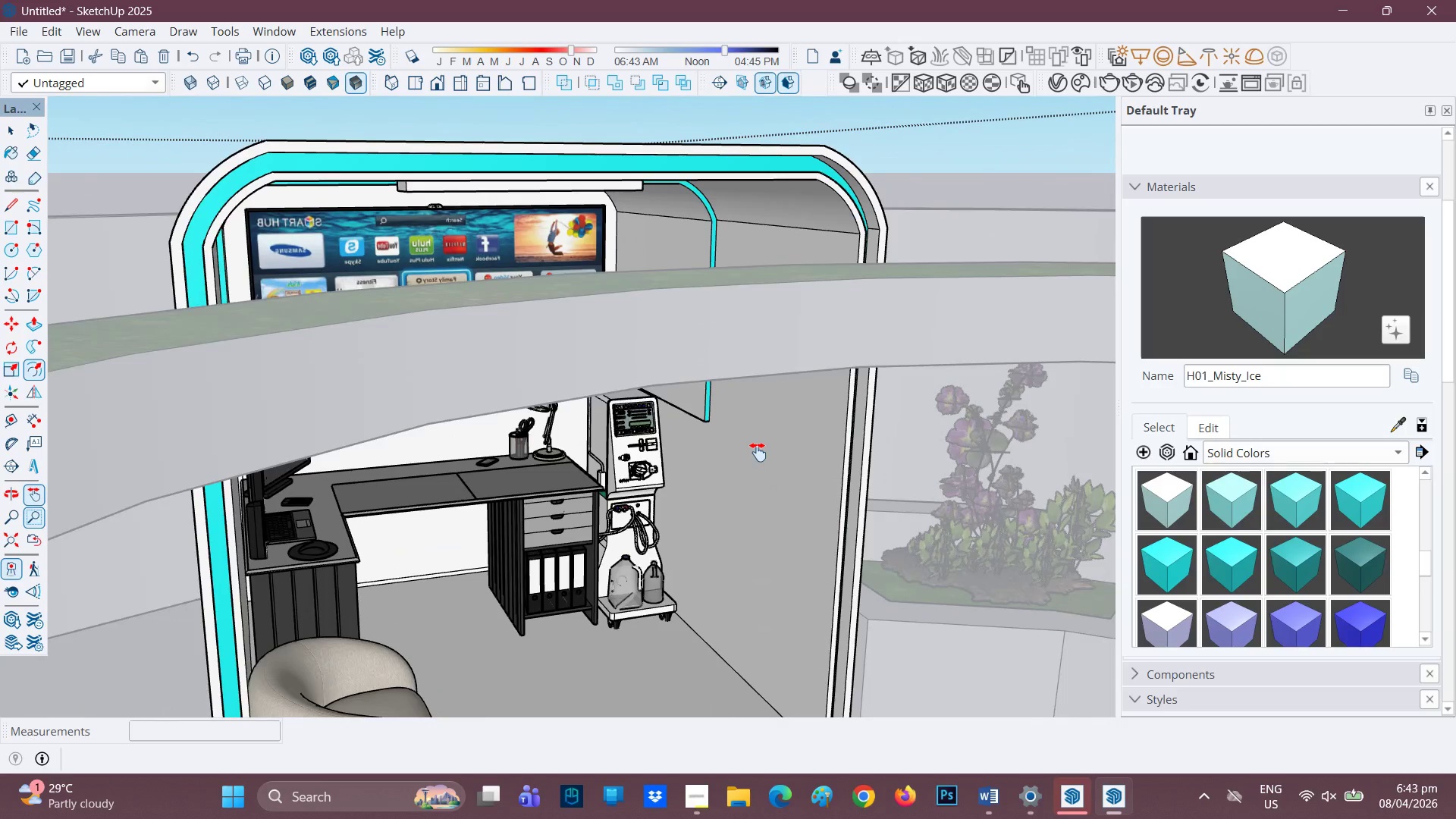 
key(Space)
 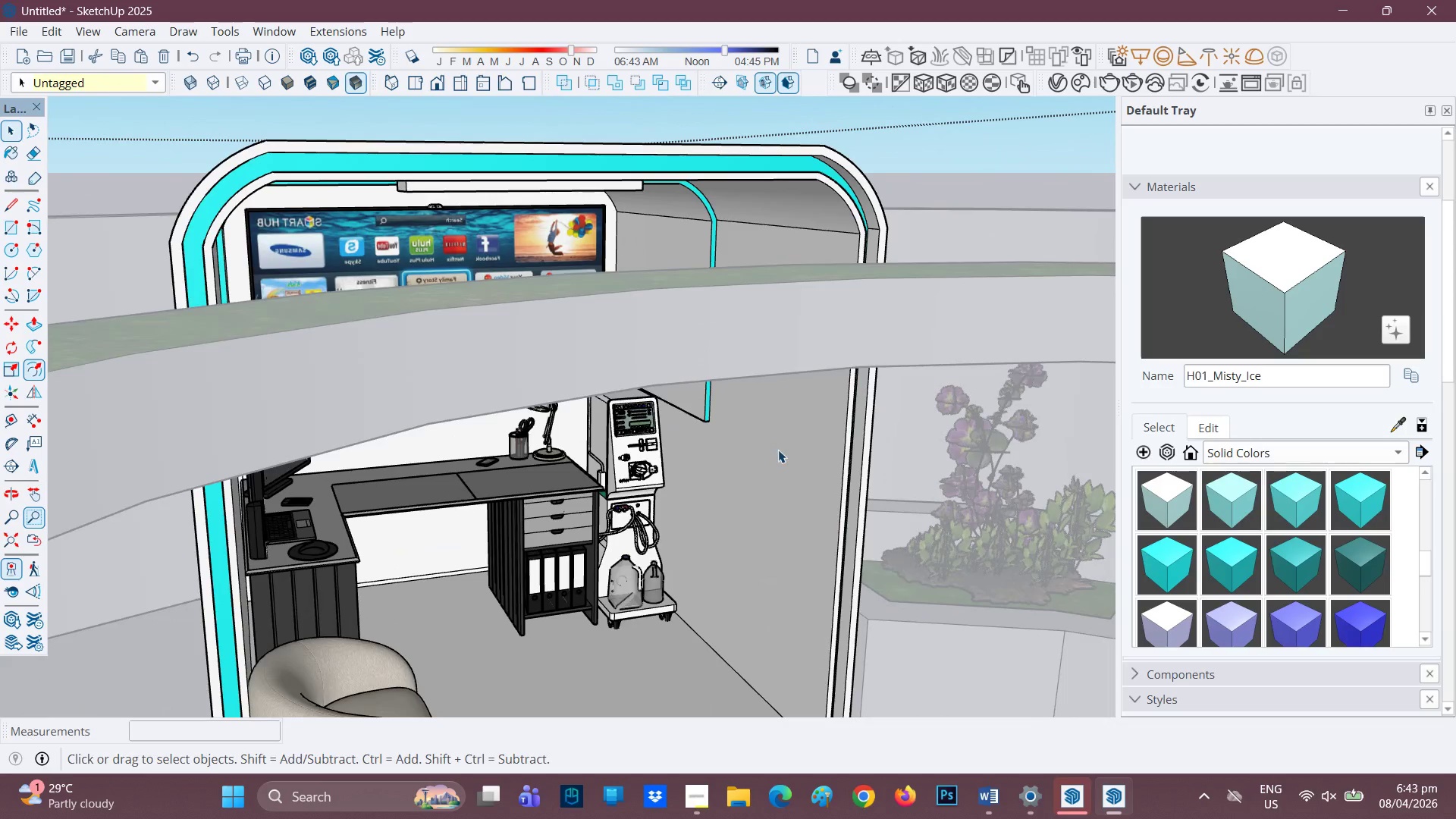 
left_click([783, 450])
 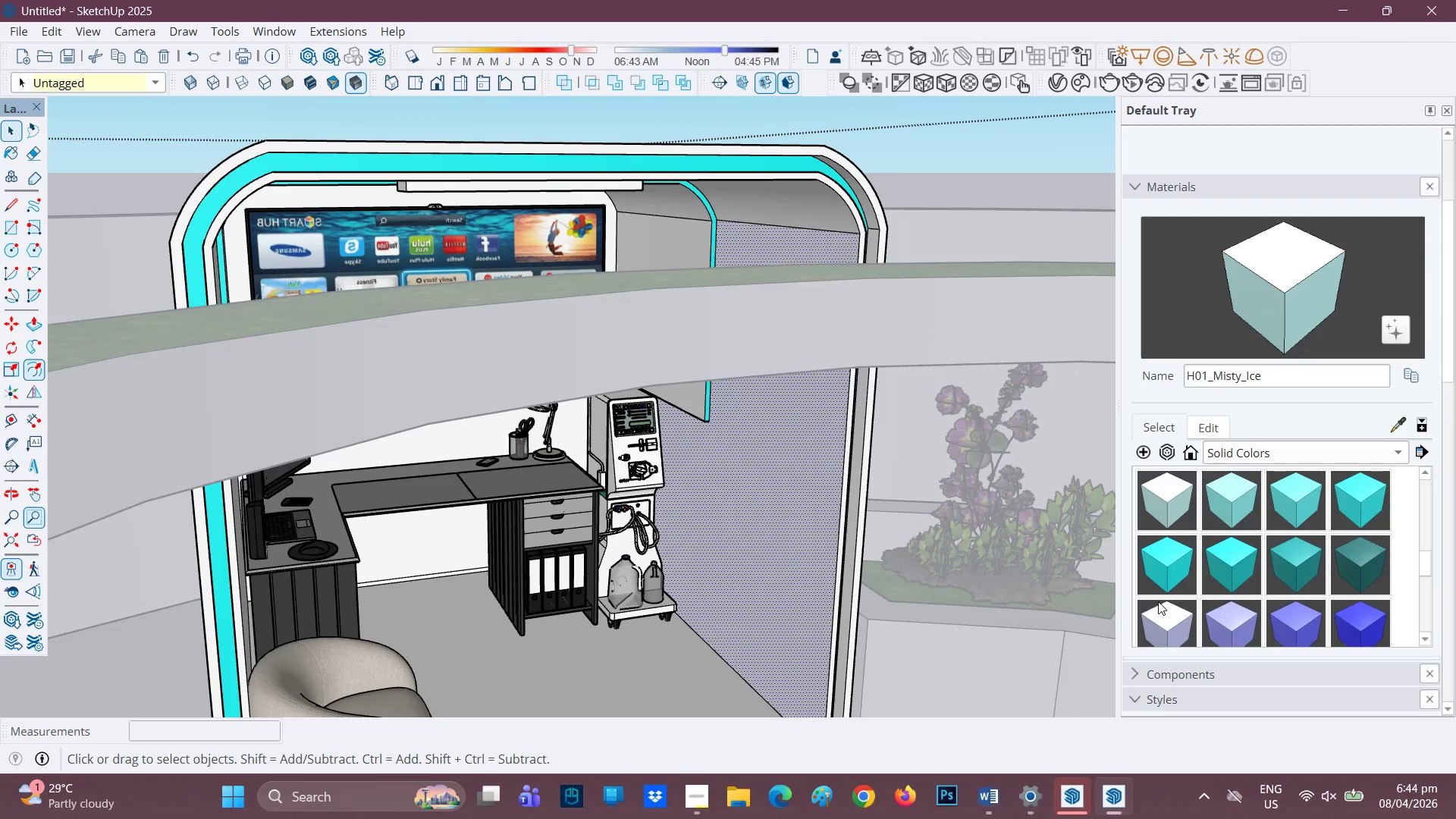 
wait(5.17)
 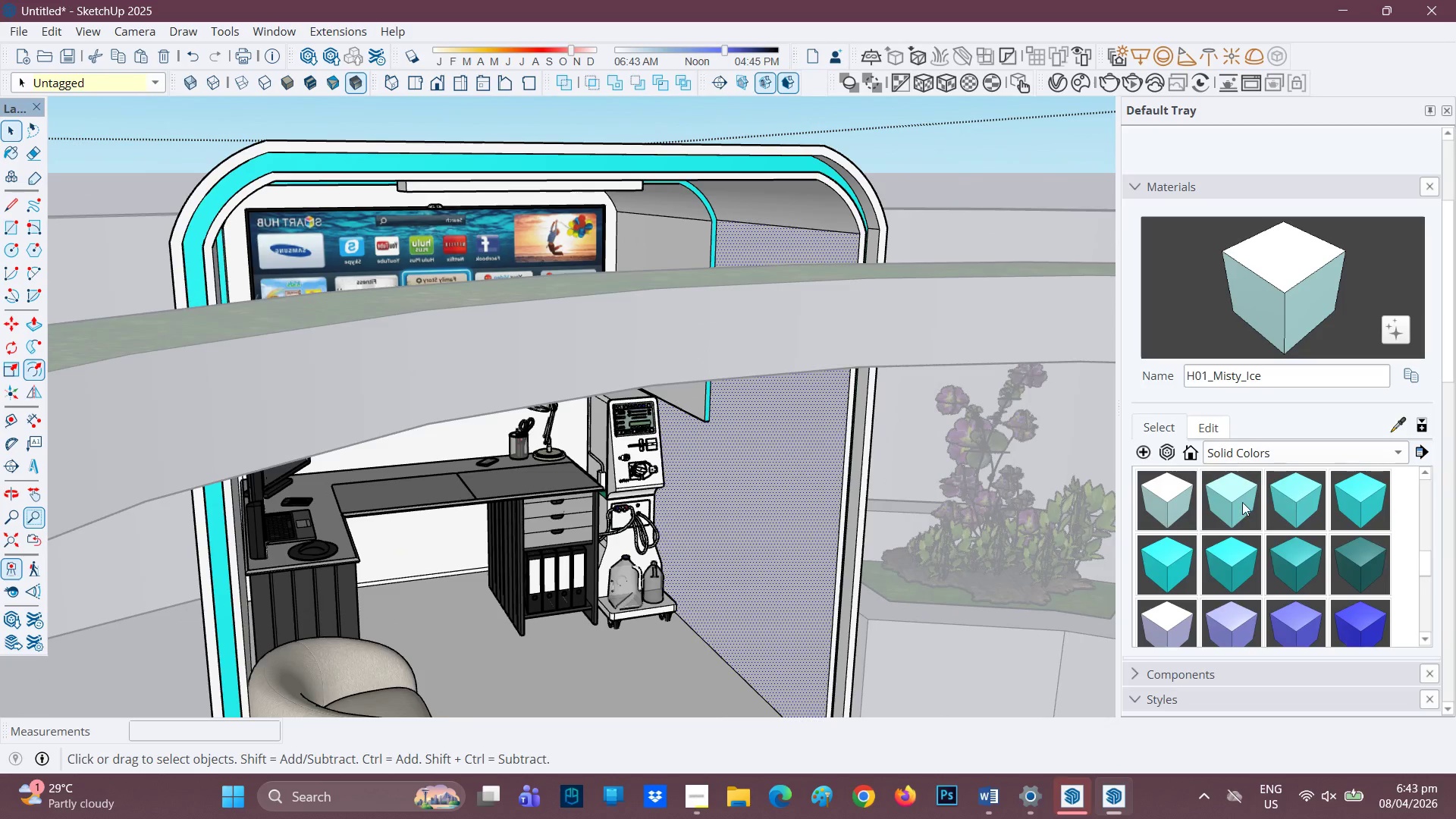 
scroll: coordinate [760, 328], scroll_direction: down, amount: 1.0
 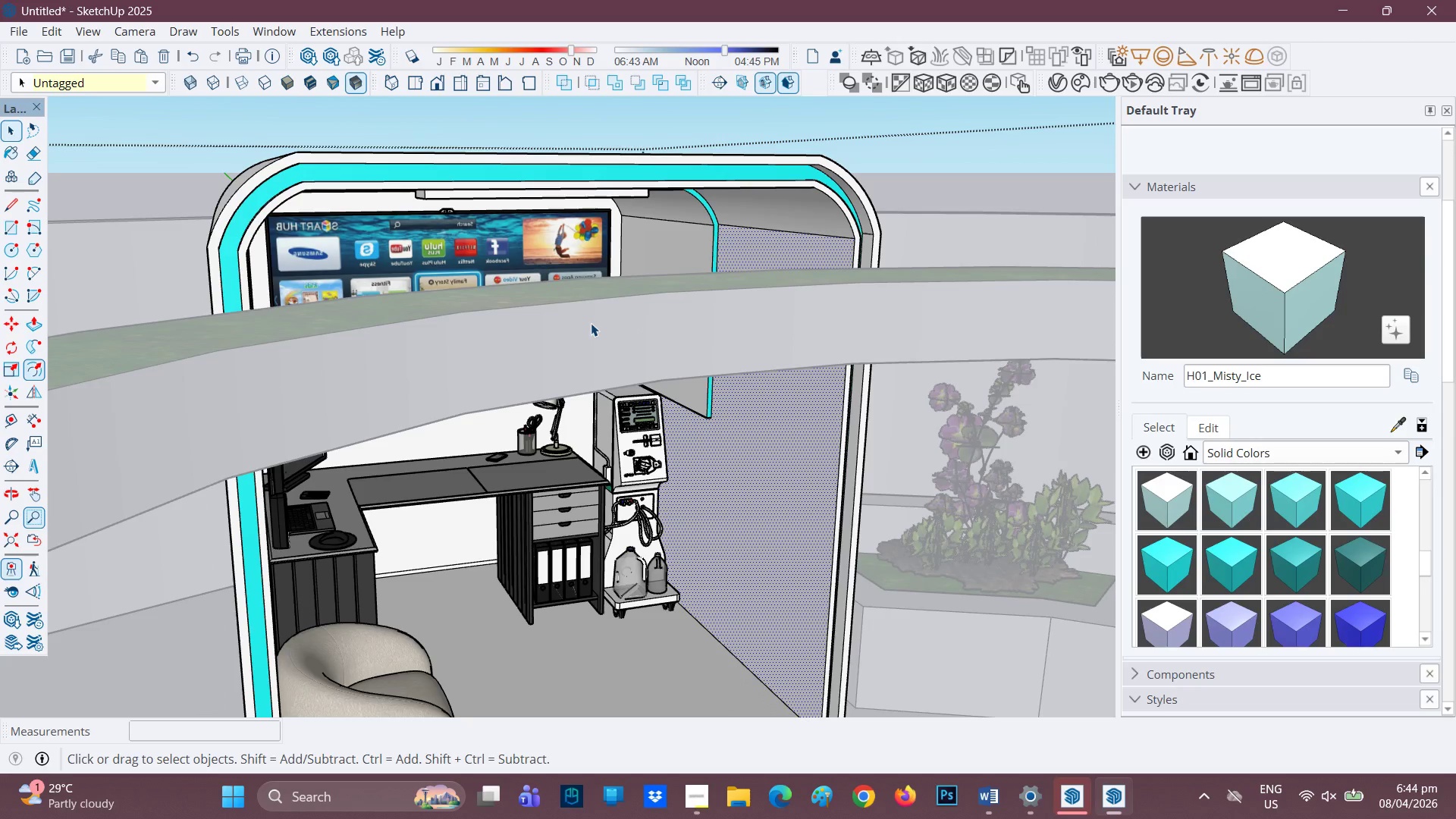 
key(H)
 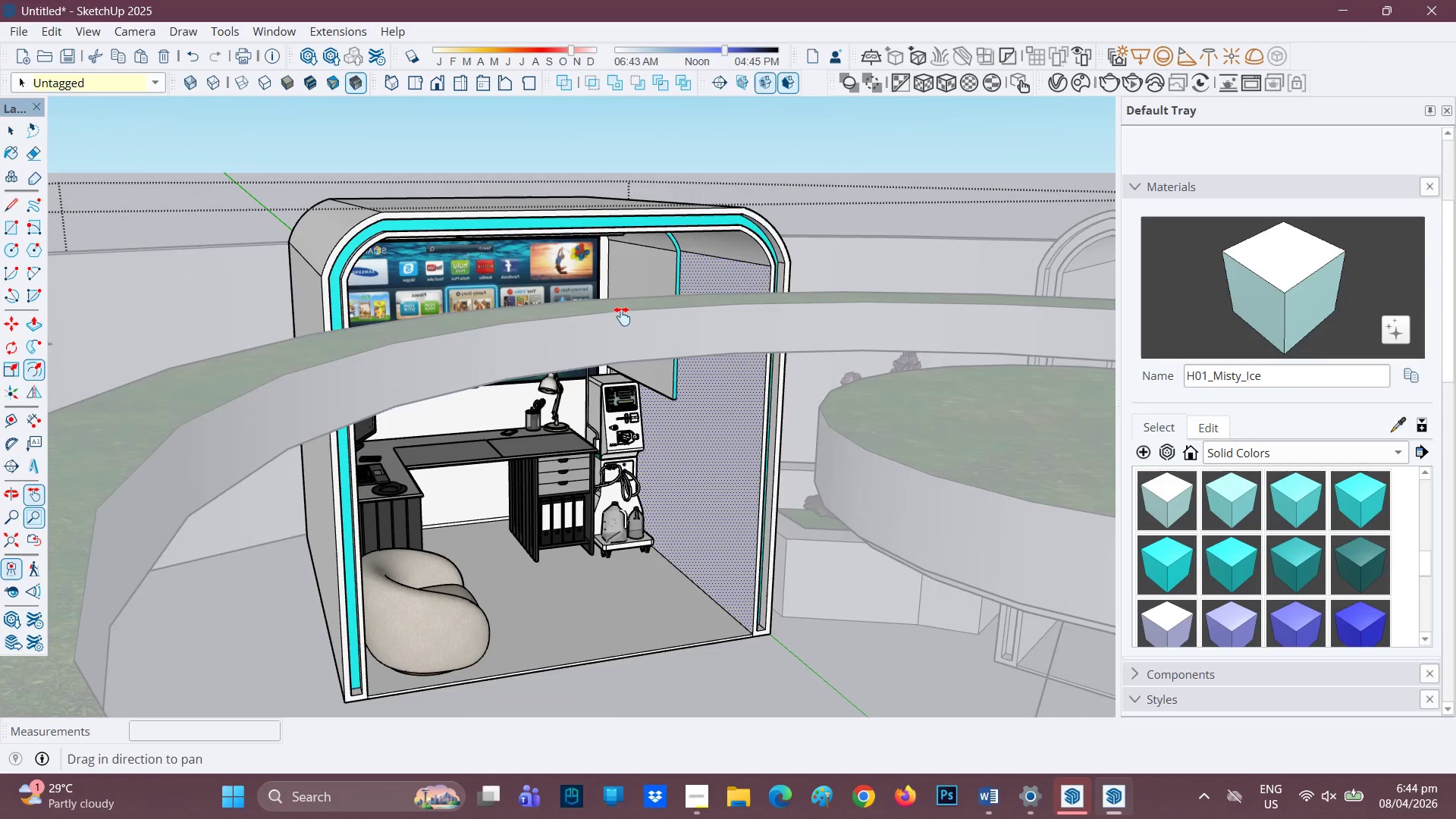 
scroll: coordinate [544, 353], scroll_direction: down, amount: 6.0
 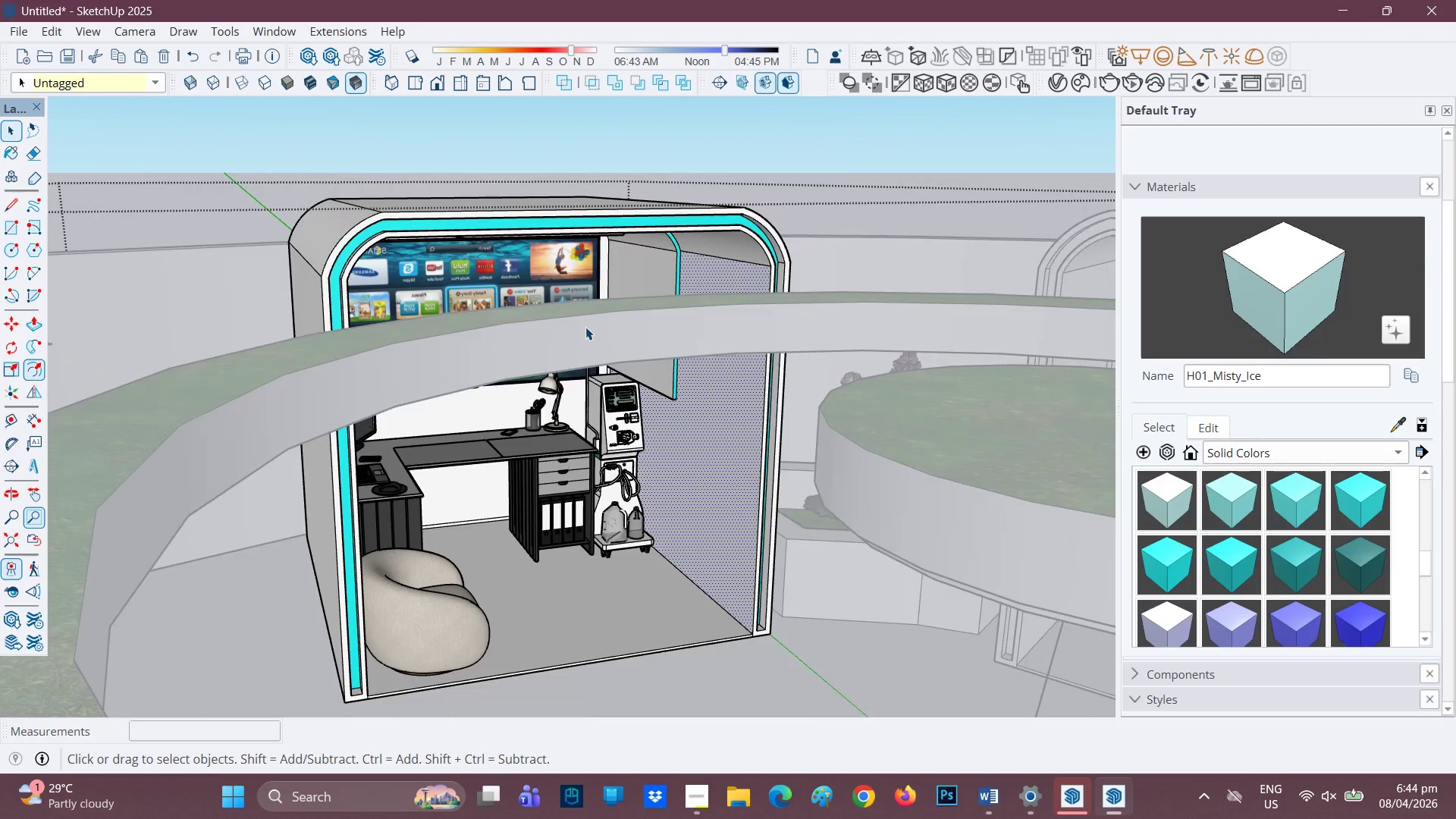 
left_click_drag(start_coordinate=[622, 316], to_coordinate=[183, 533])
 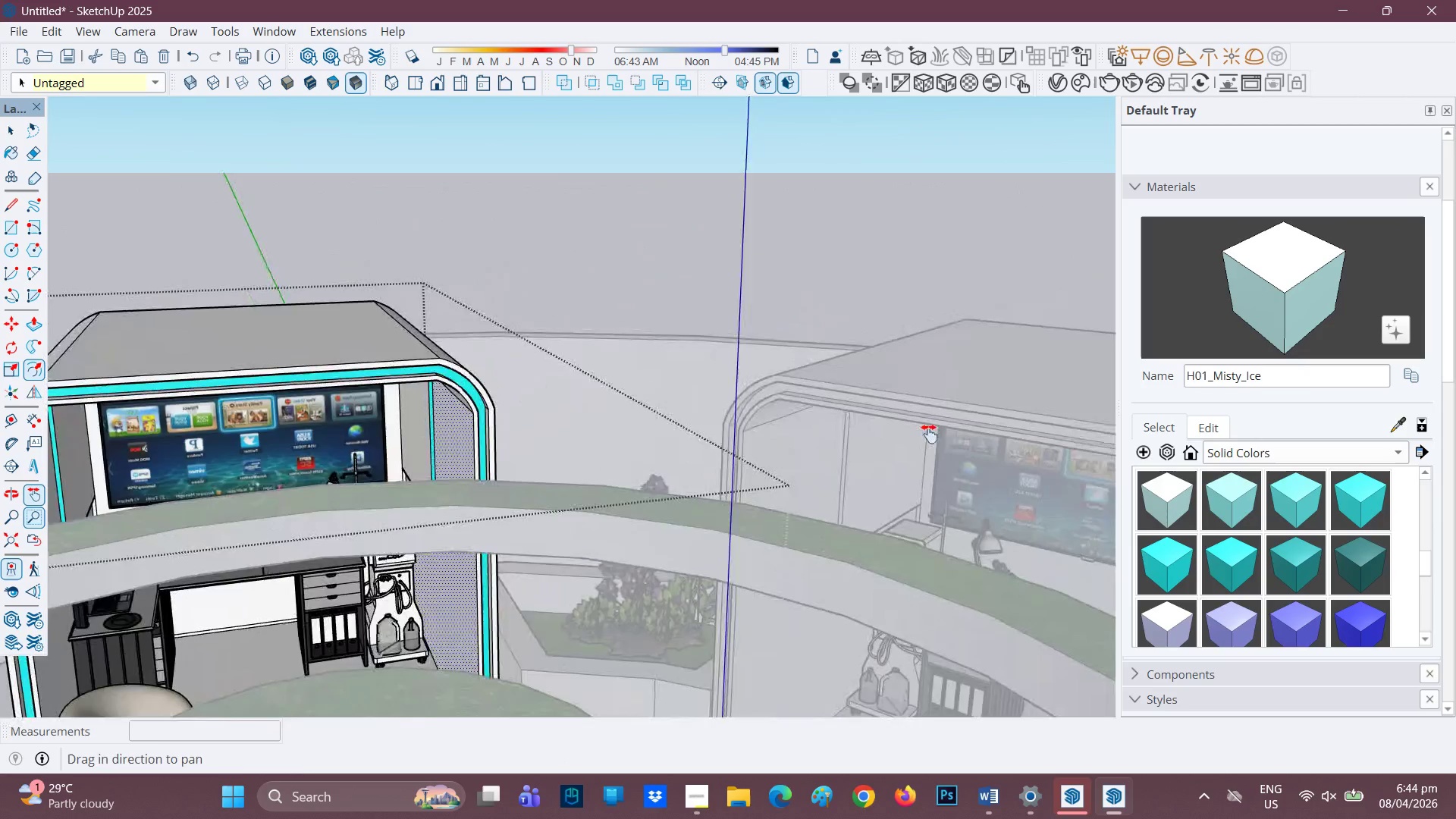 
scroll: coordinate [929, 434], scroll_direction: up, amount: 1.0
 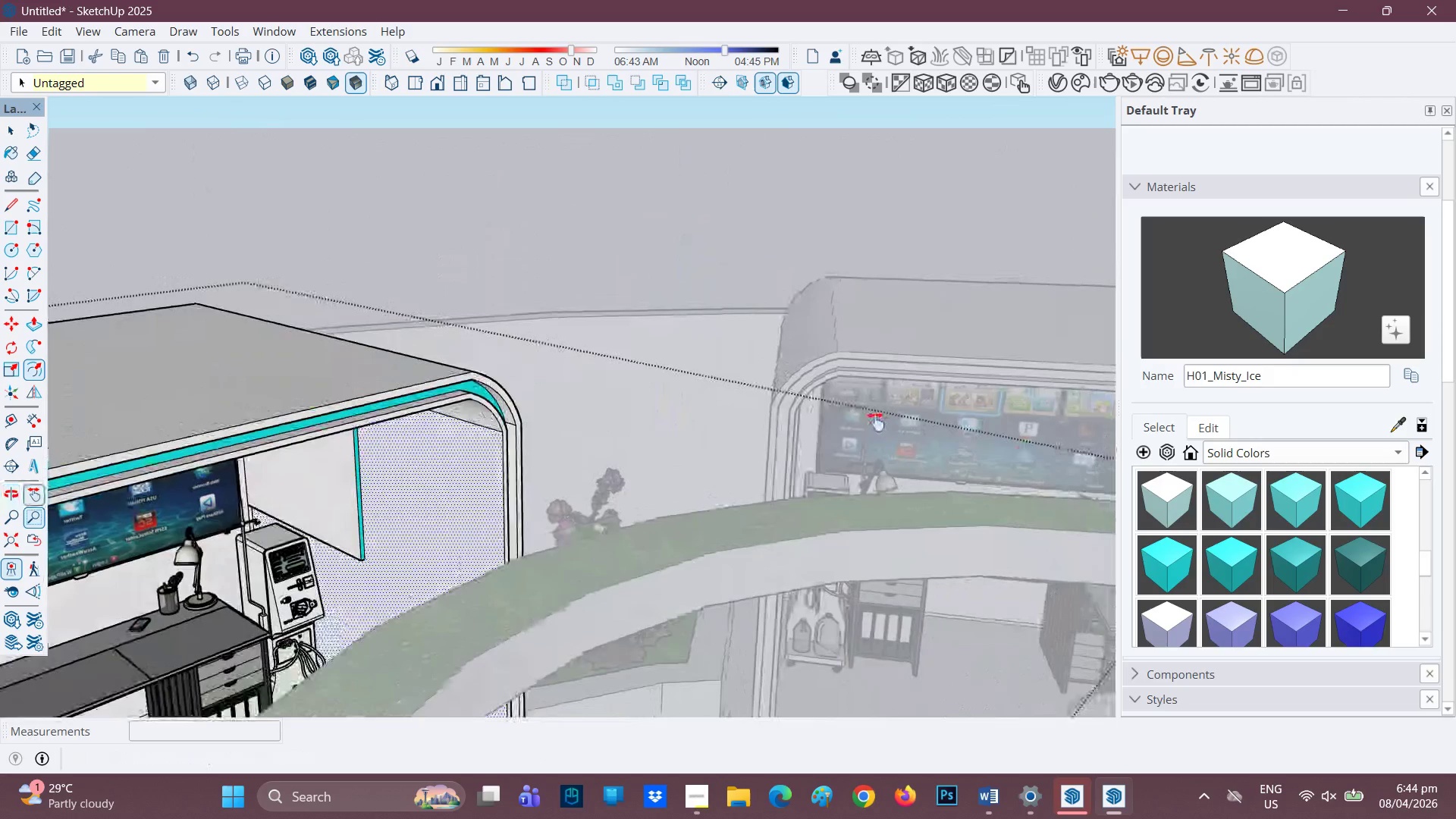 
key(H)
 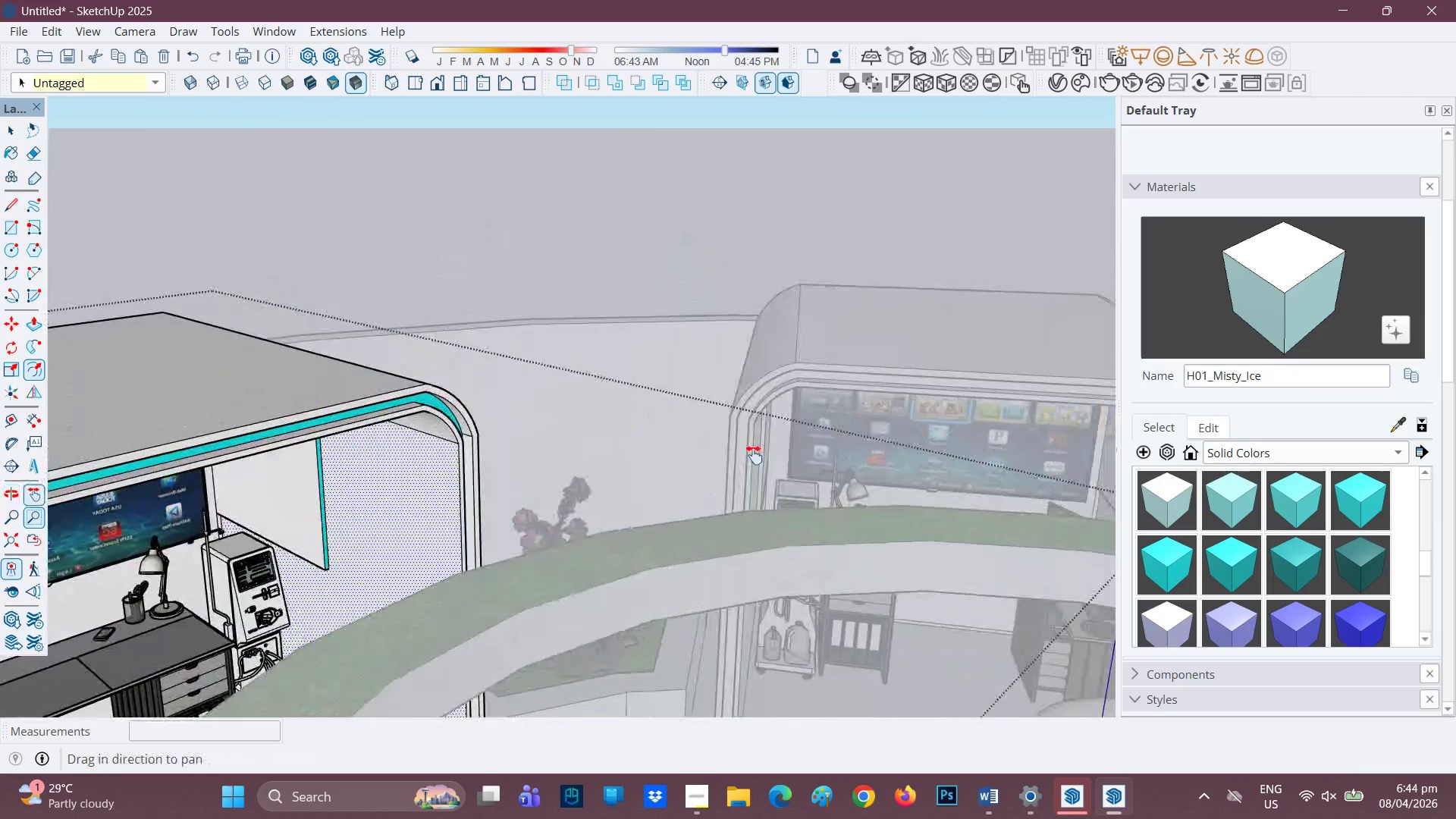 
left_click_drag(start_coordinate=[876, 421], to_coordinate=[514, 471])
 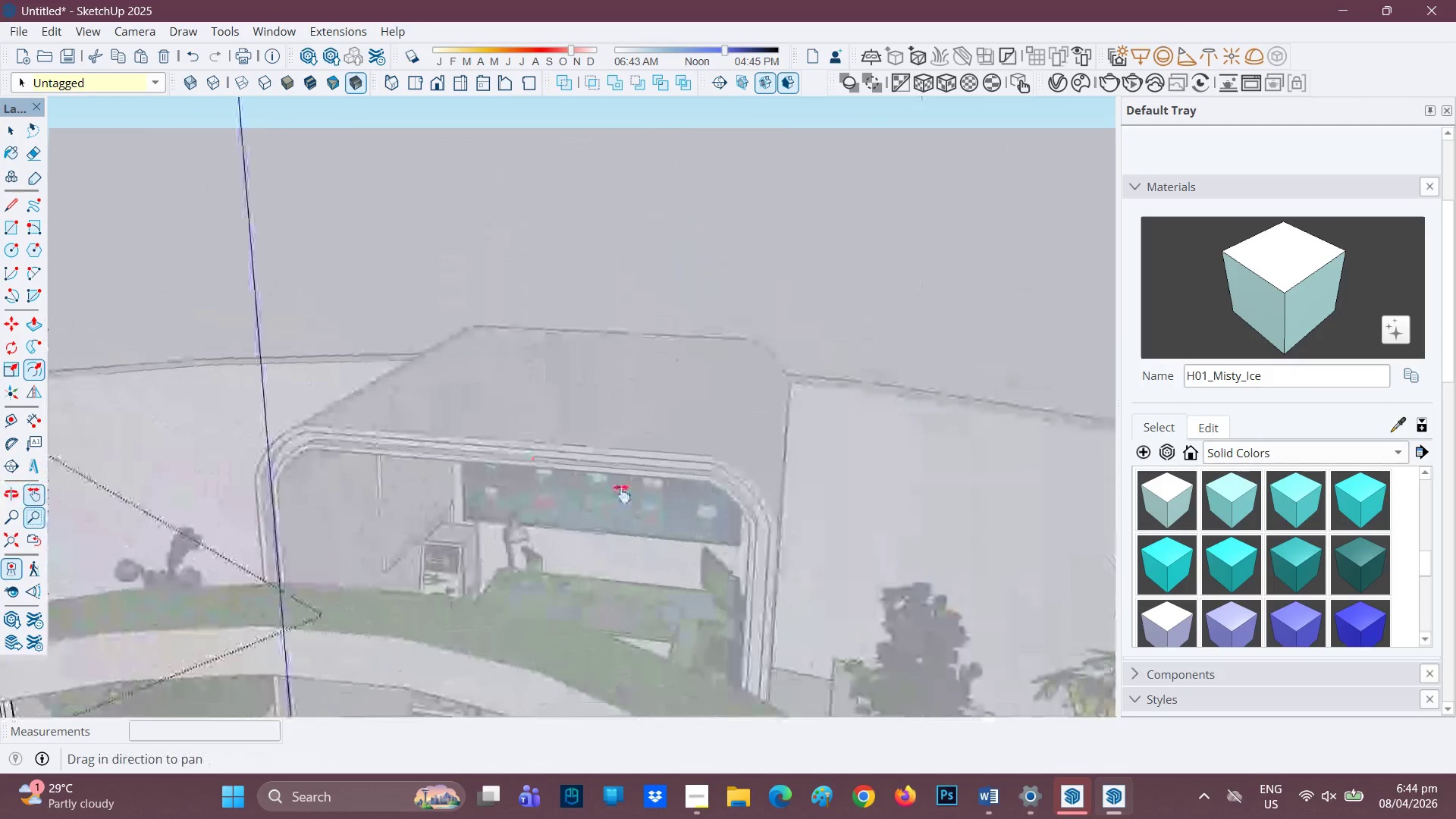 
key(Space)
 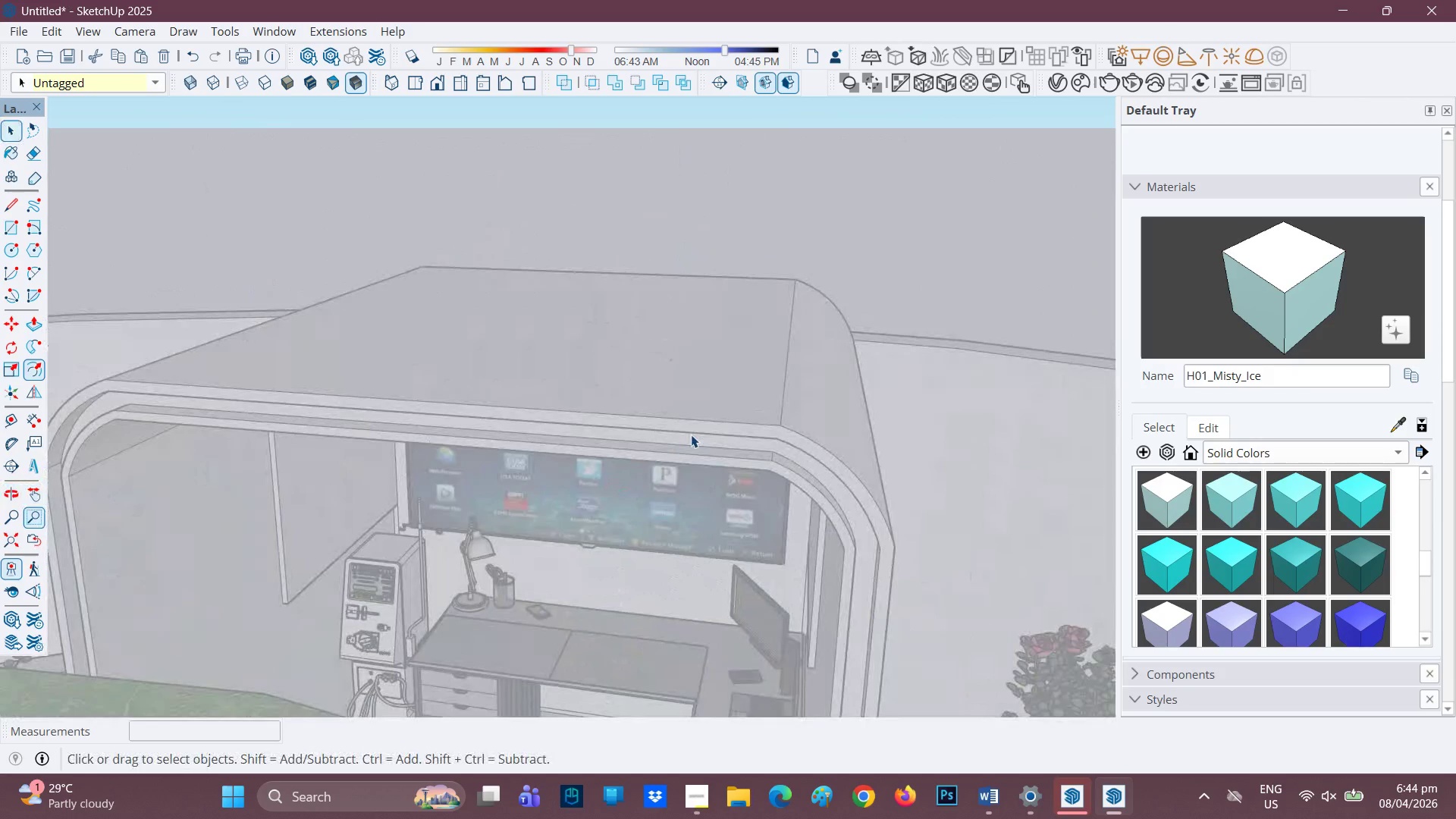 
scroll: coordinate [623, 492], scroll_direction: up, amount: 3.0
 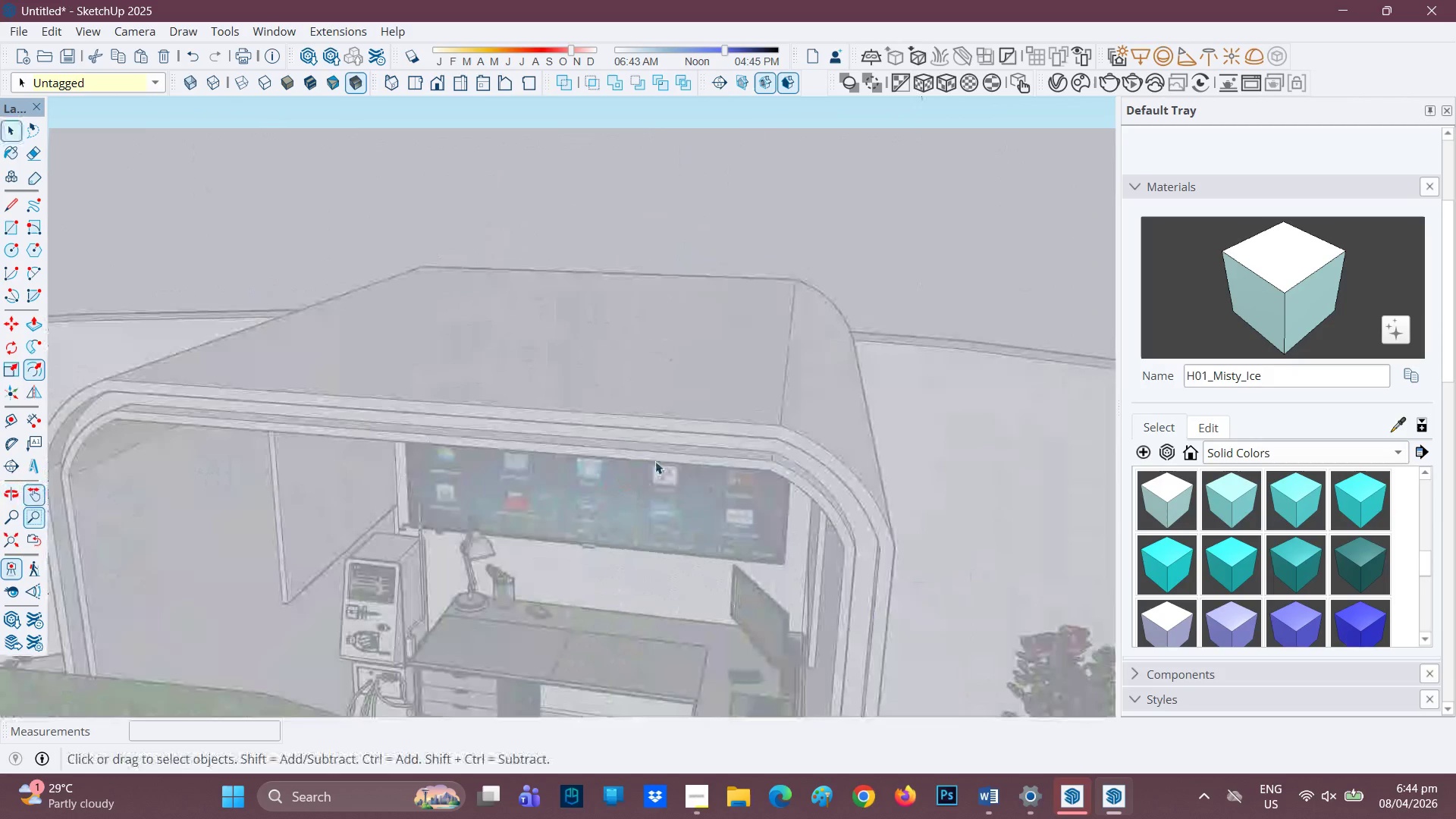 
double_click([691, 435])
 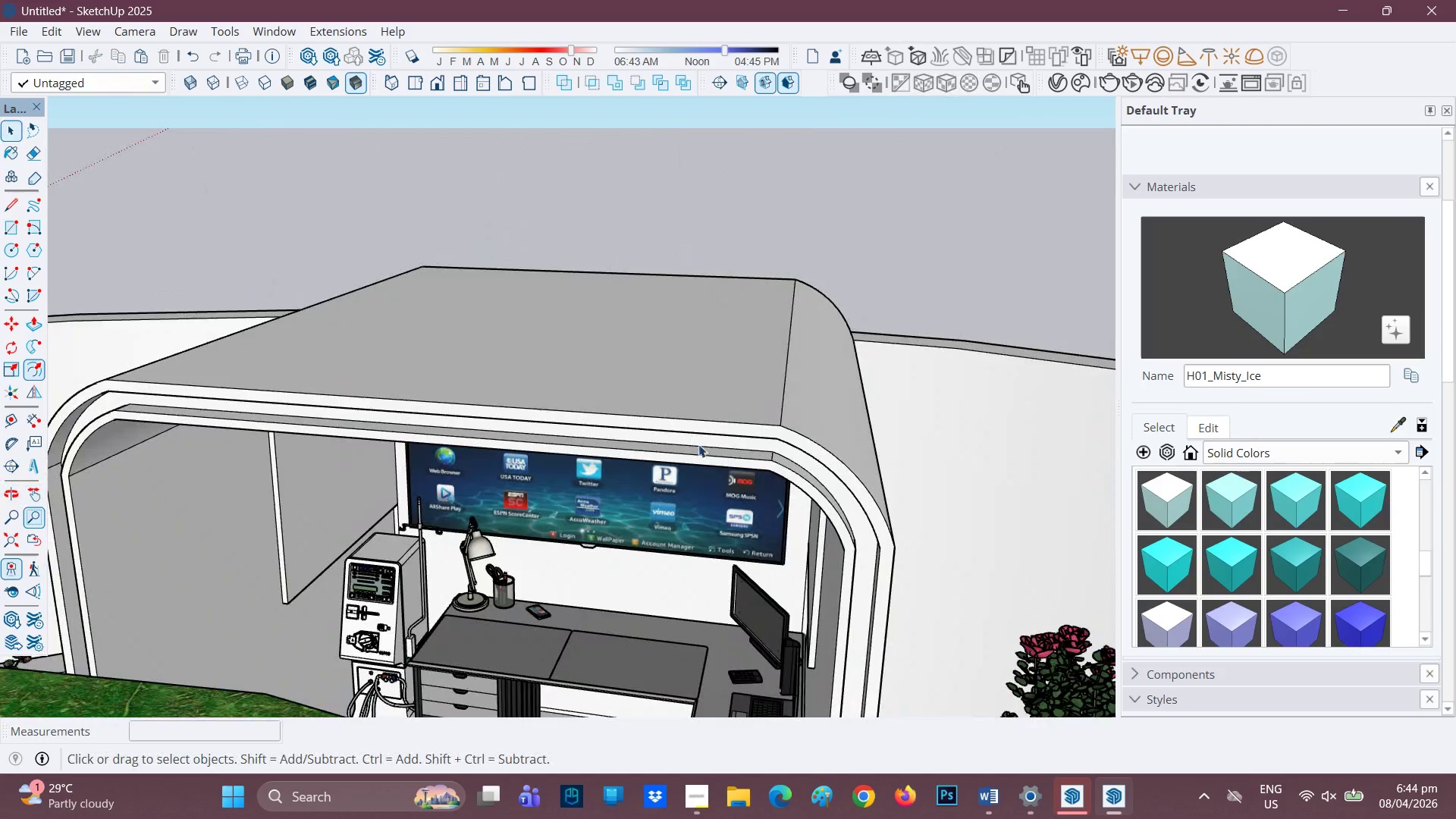 
scroll: coordinate [702, 447], scroll_direction: up, amount: 3.0
 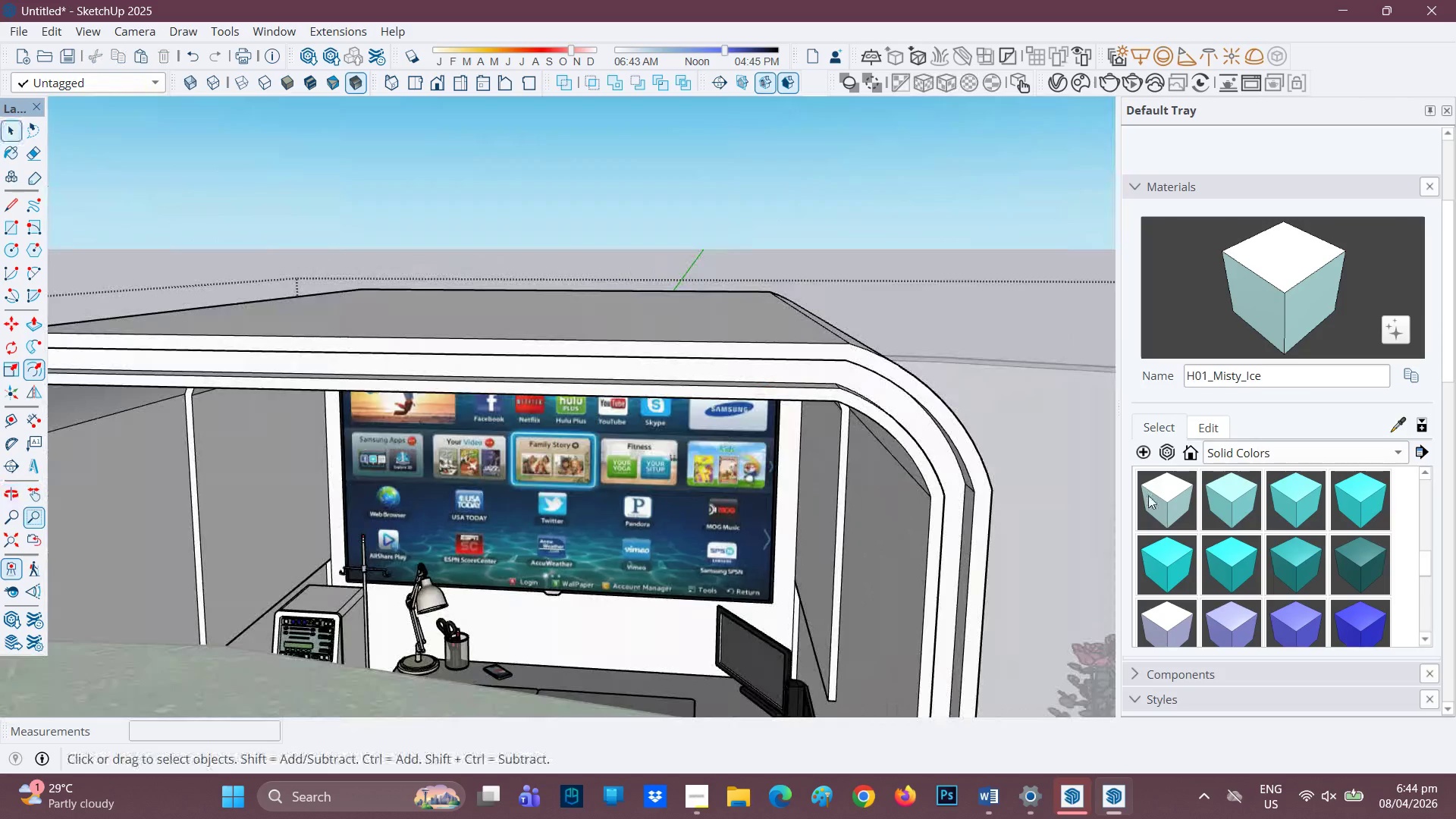 
left_click([1167, 563])
 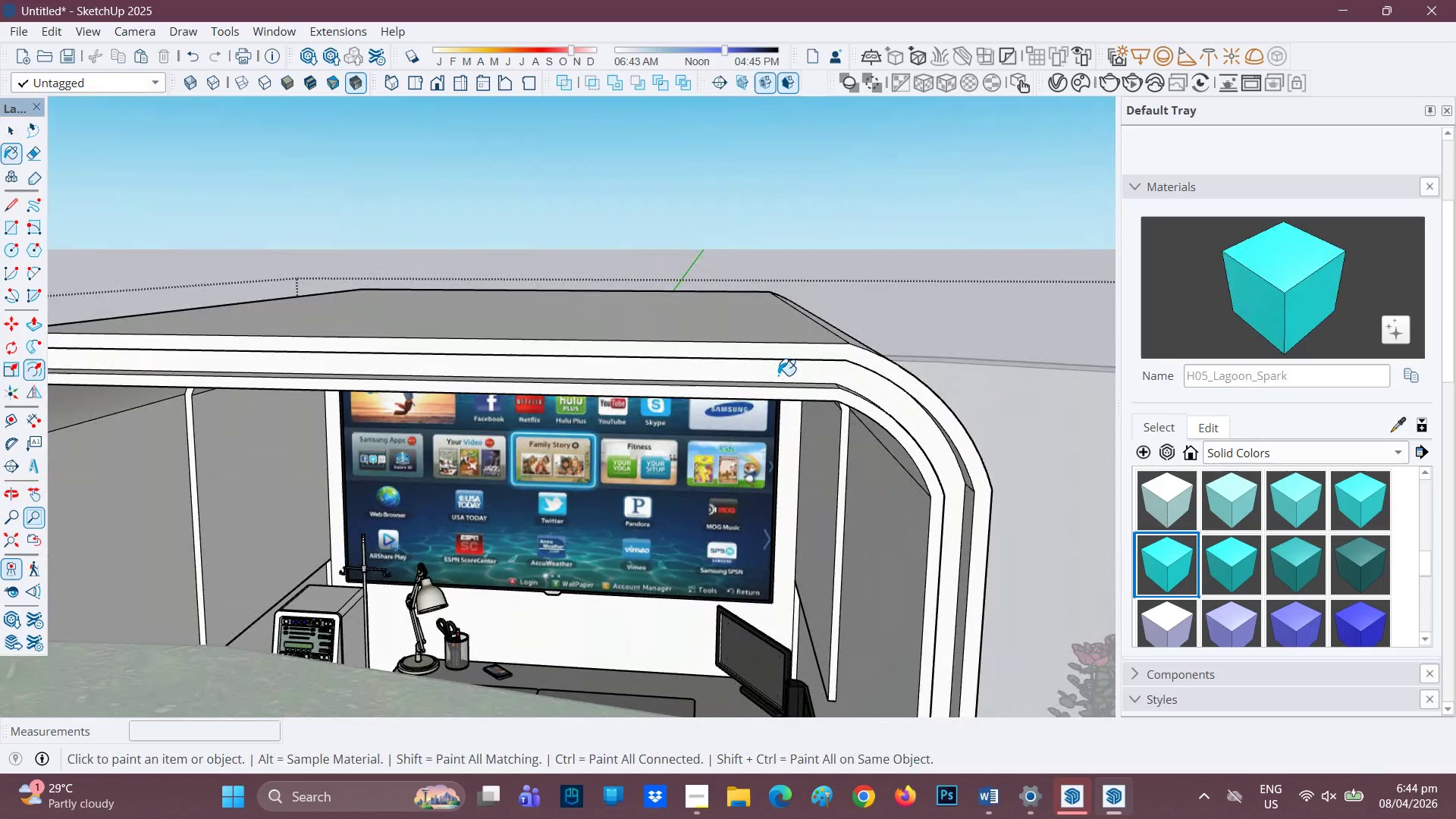 
left_click([778, 374])
 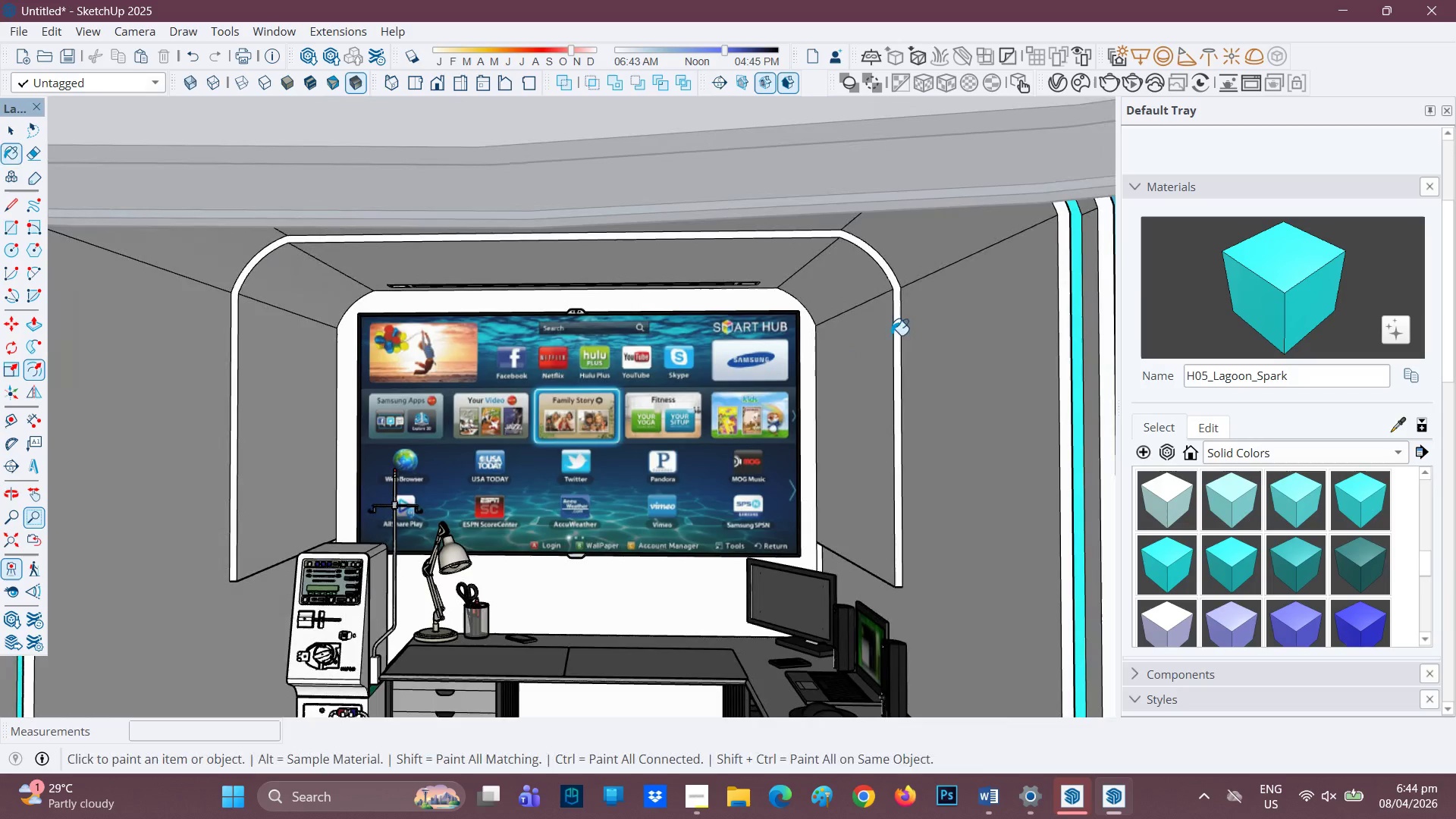 
left_click([896, 302])
 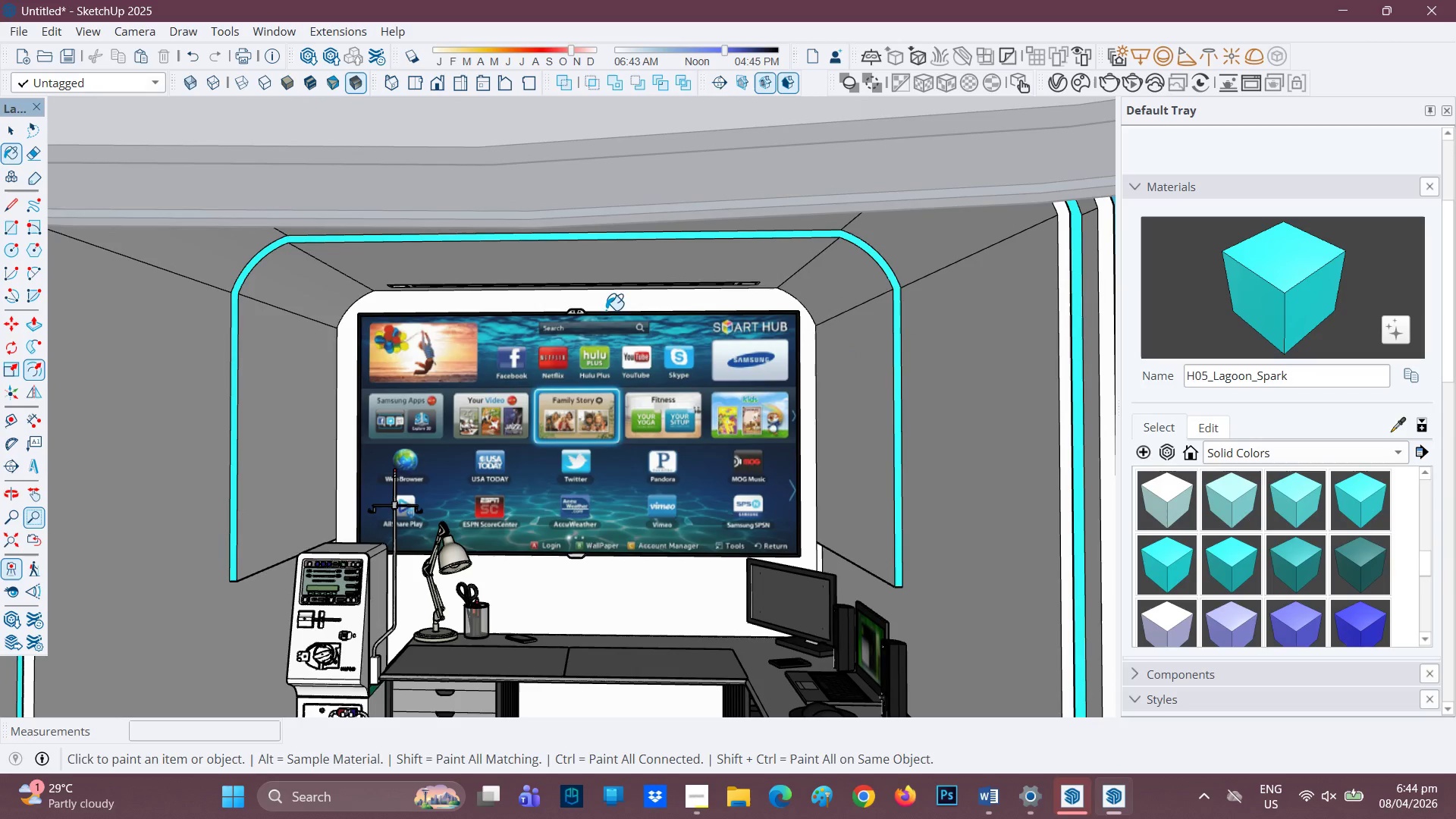 
scroll: coordinate [609, 306], scroll_direction: up, amount: 1.0
 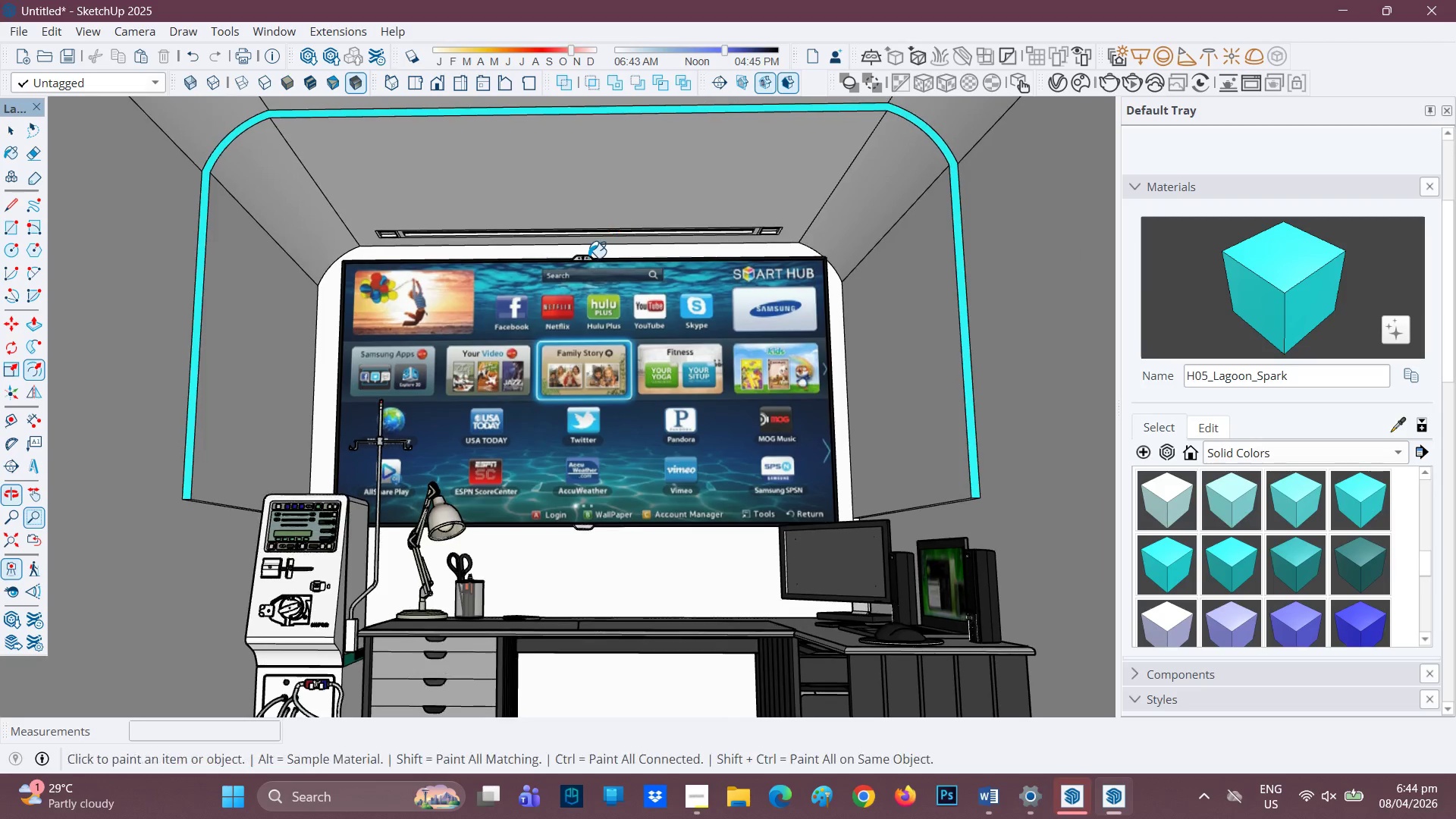 
key(H)
 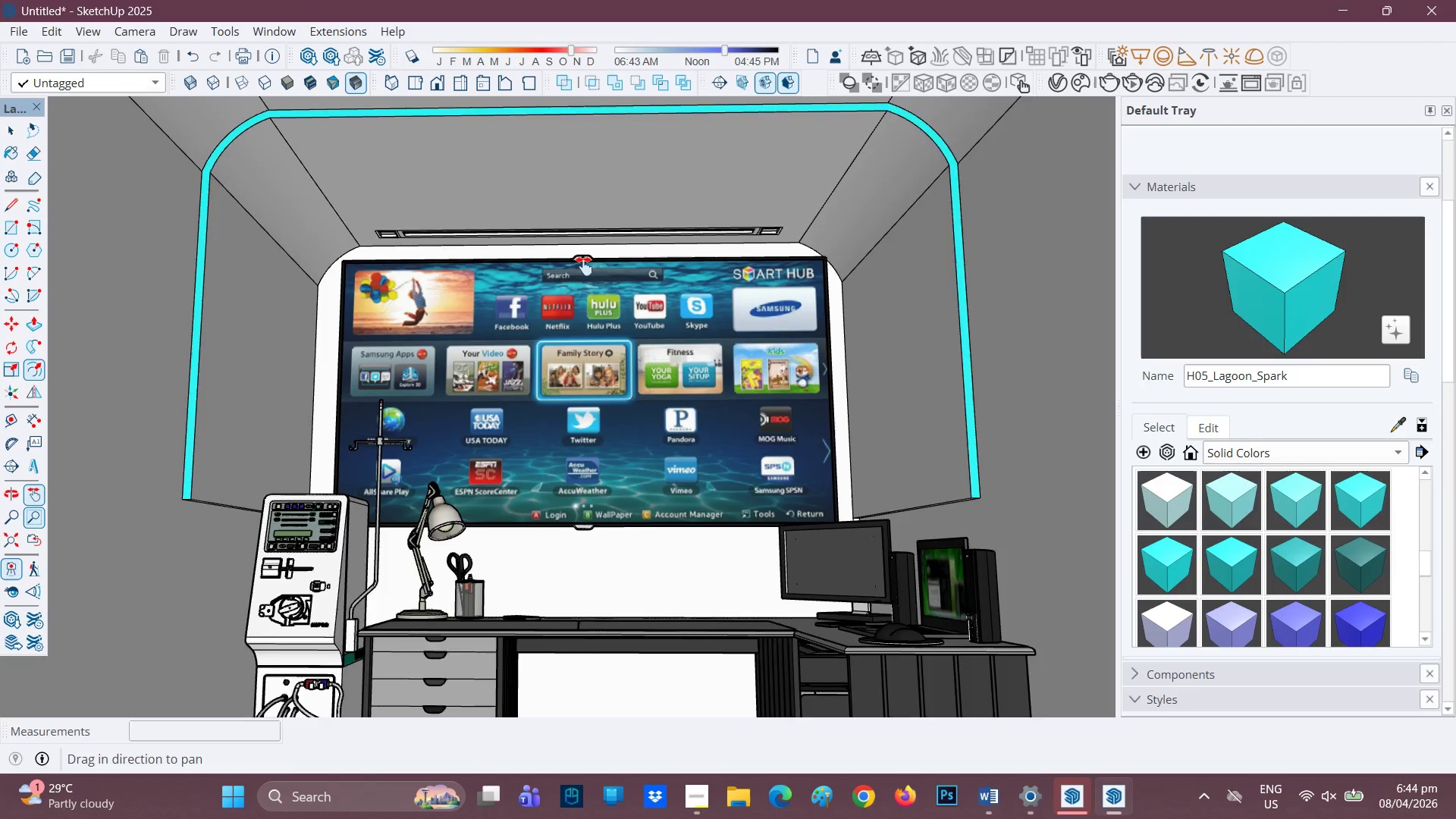 
left_click_drag(start_coordinate=[587, 259], to_coordinate=[538, 409])
 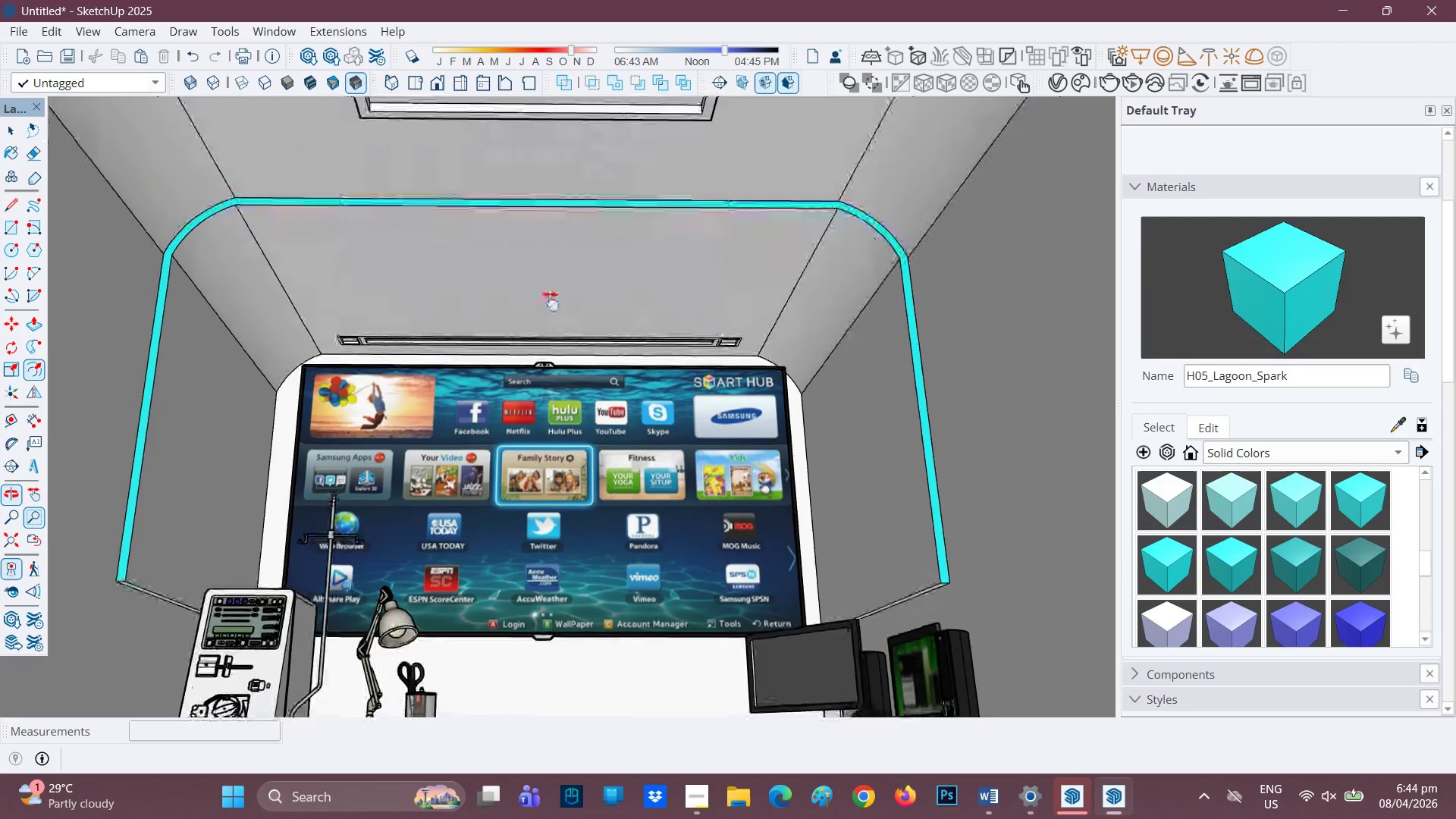 
left_click_drag(start_coordinate=[546, 304], to_coordinate=[511, 437])
 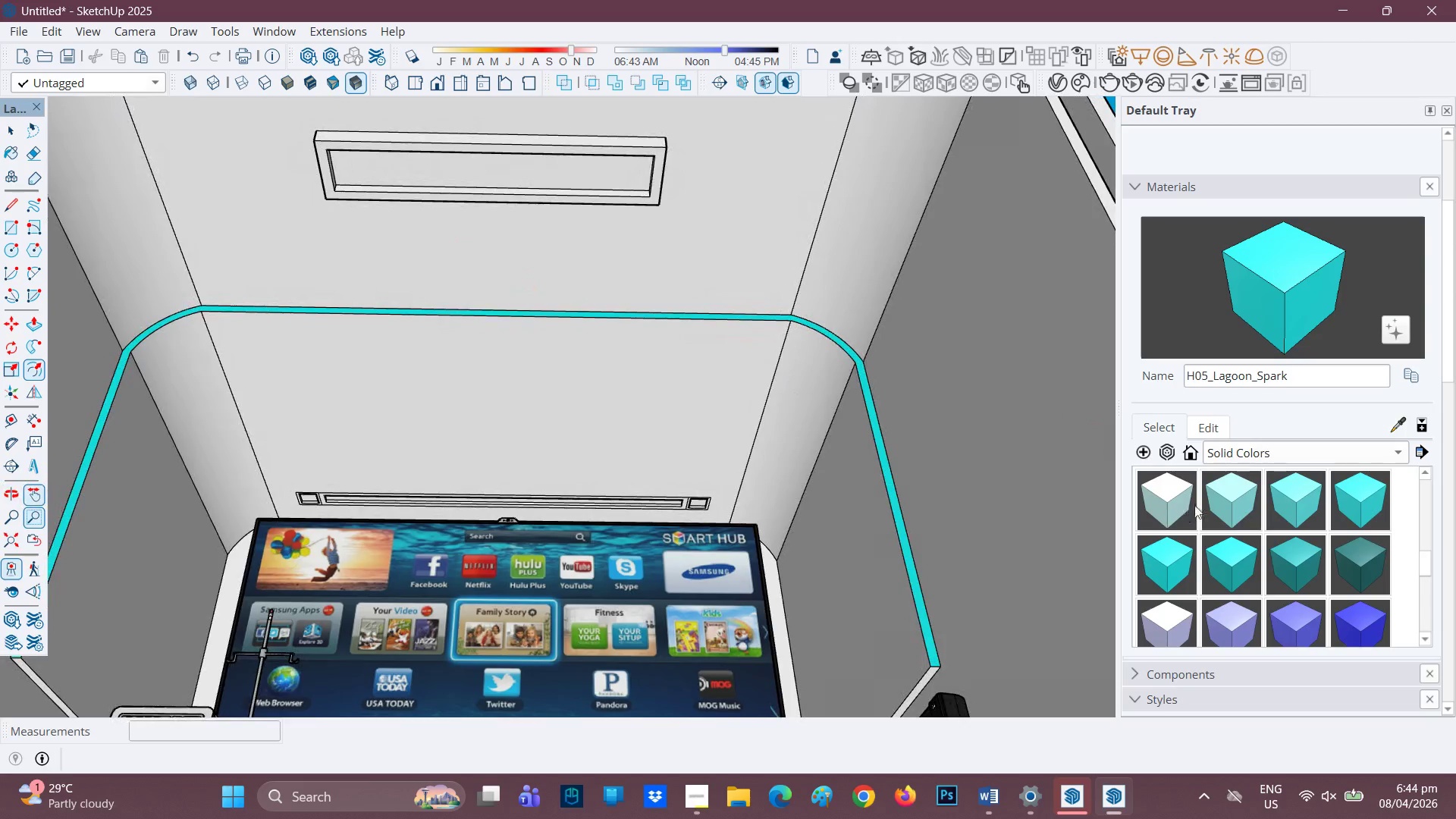 
left_click([1180, 500])
 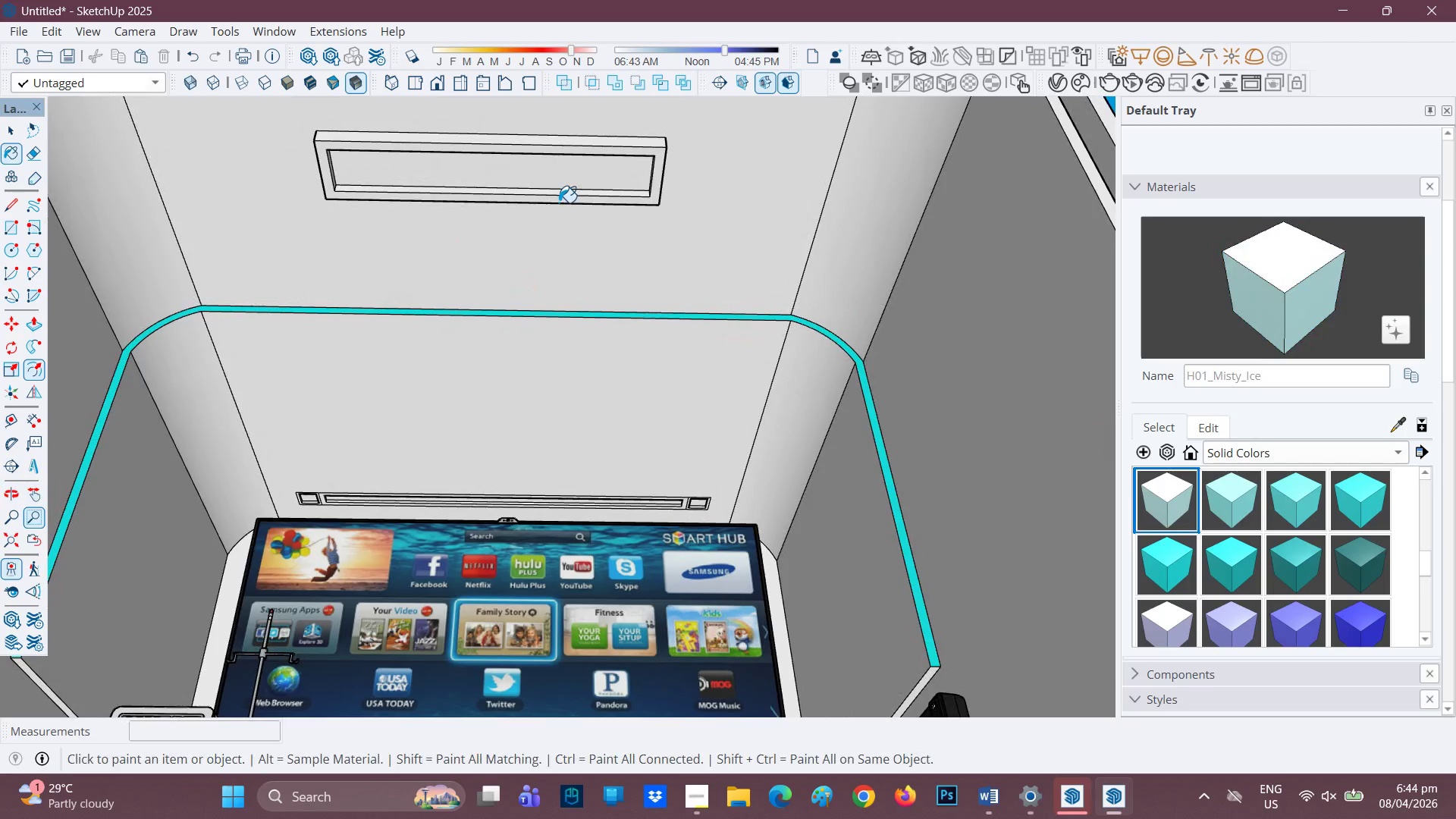 
left_click([566, 177])
 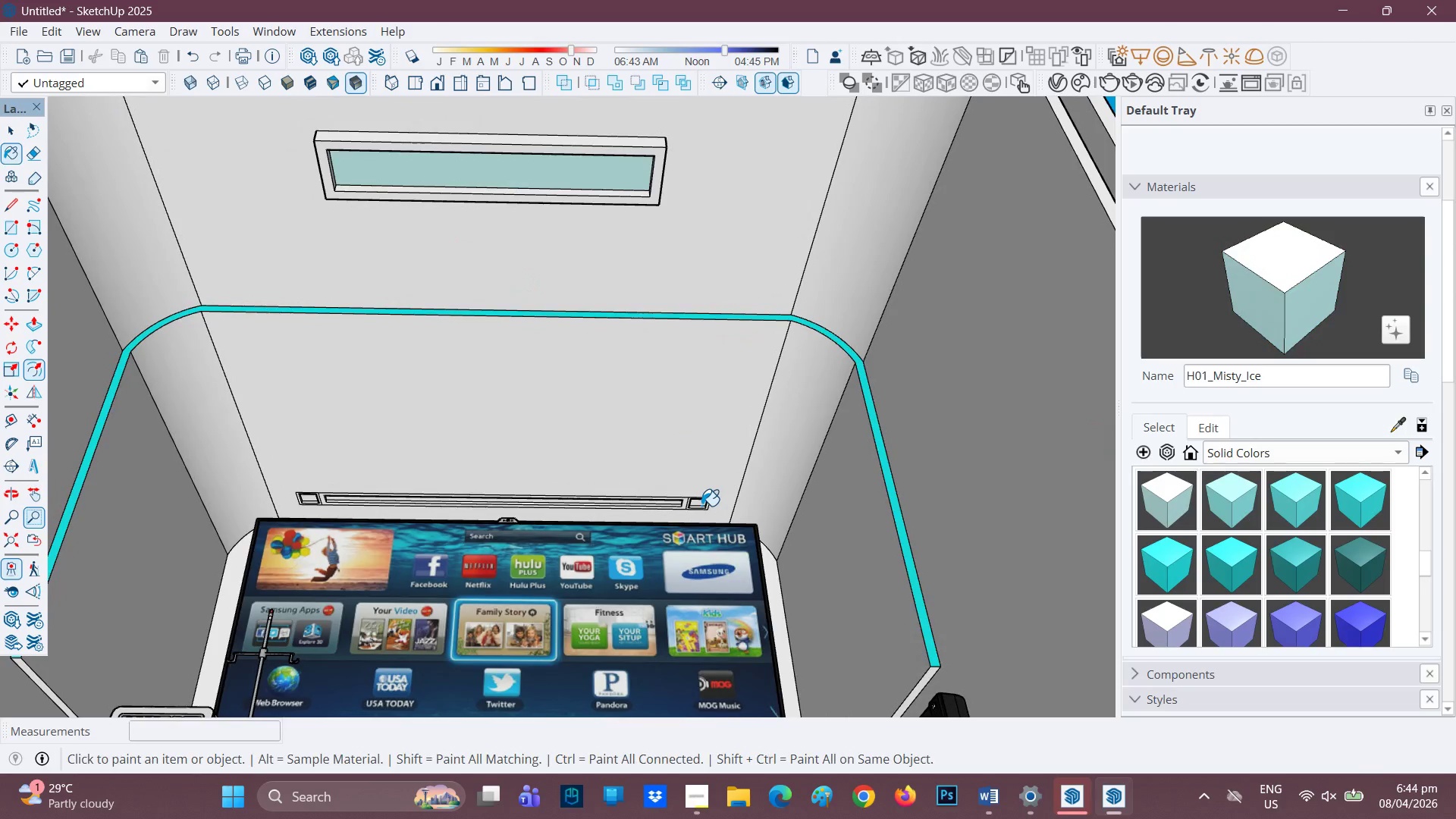 
left_click([701, 506])
 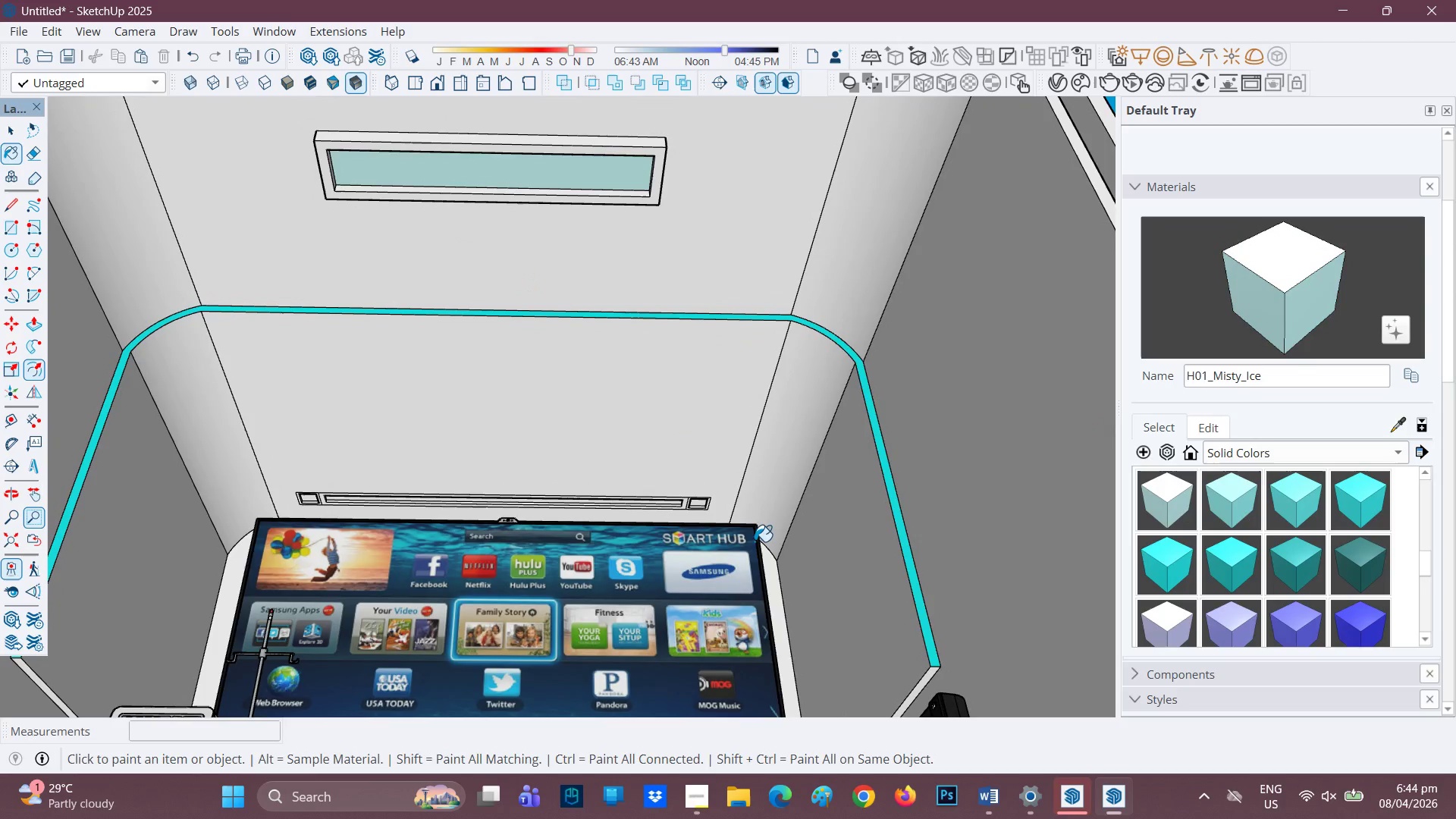 
scroll: coordinate [669, 498], scroll_direction: up, amount: 4.0
 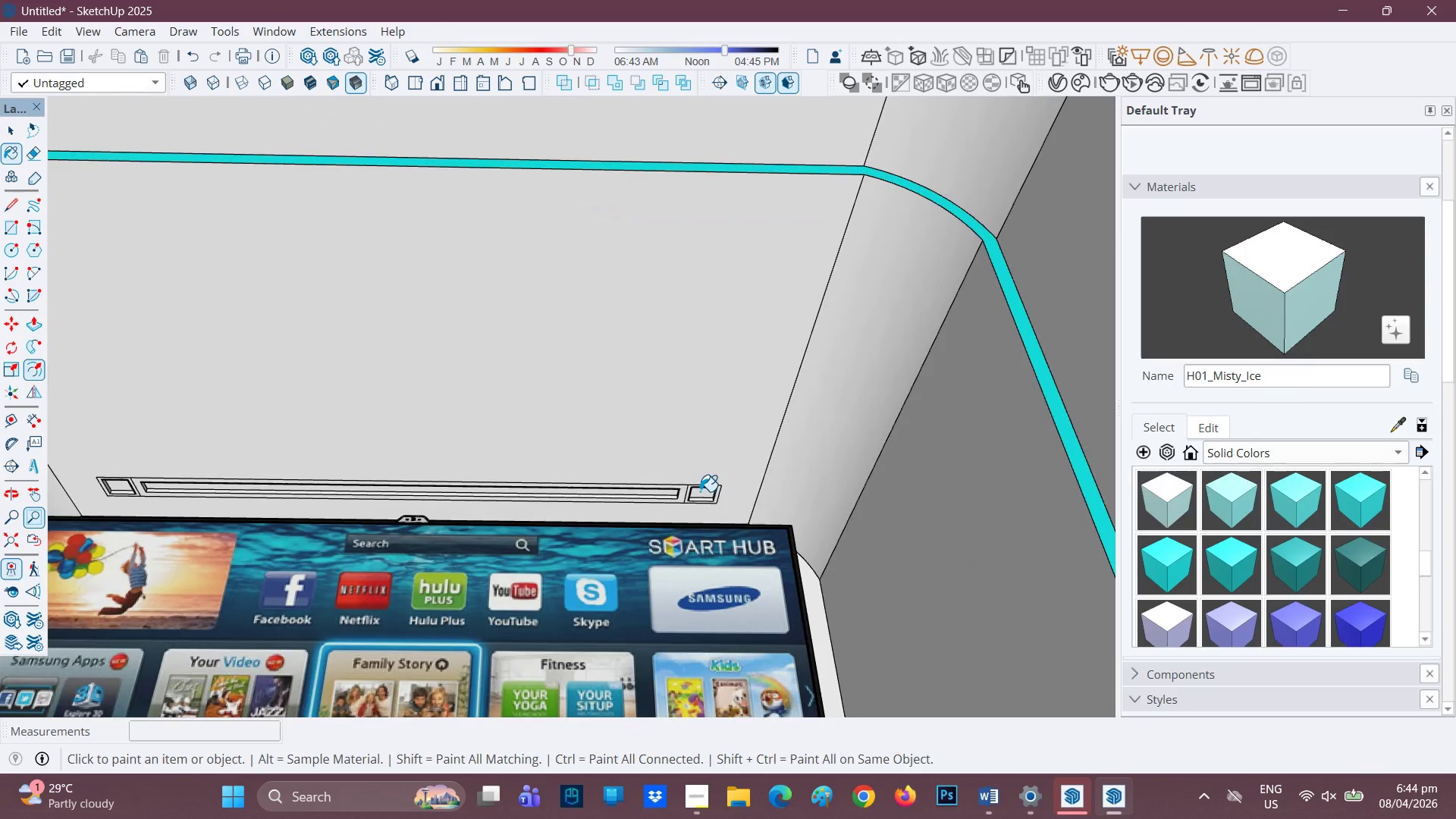 
left_click([701, 491])
 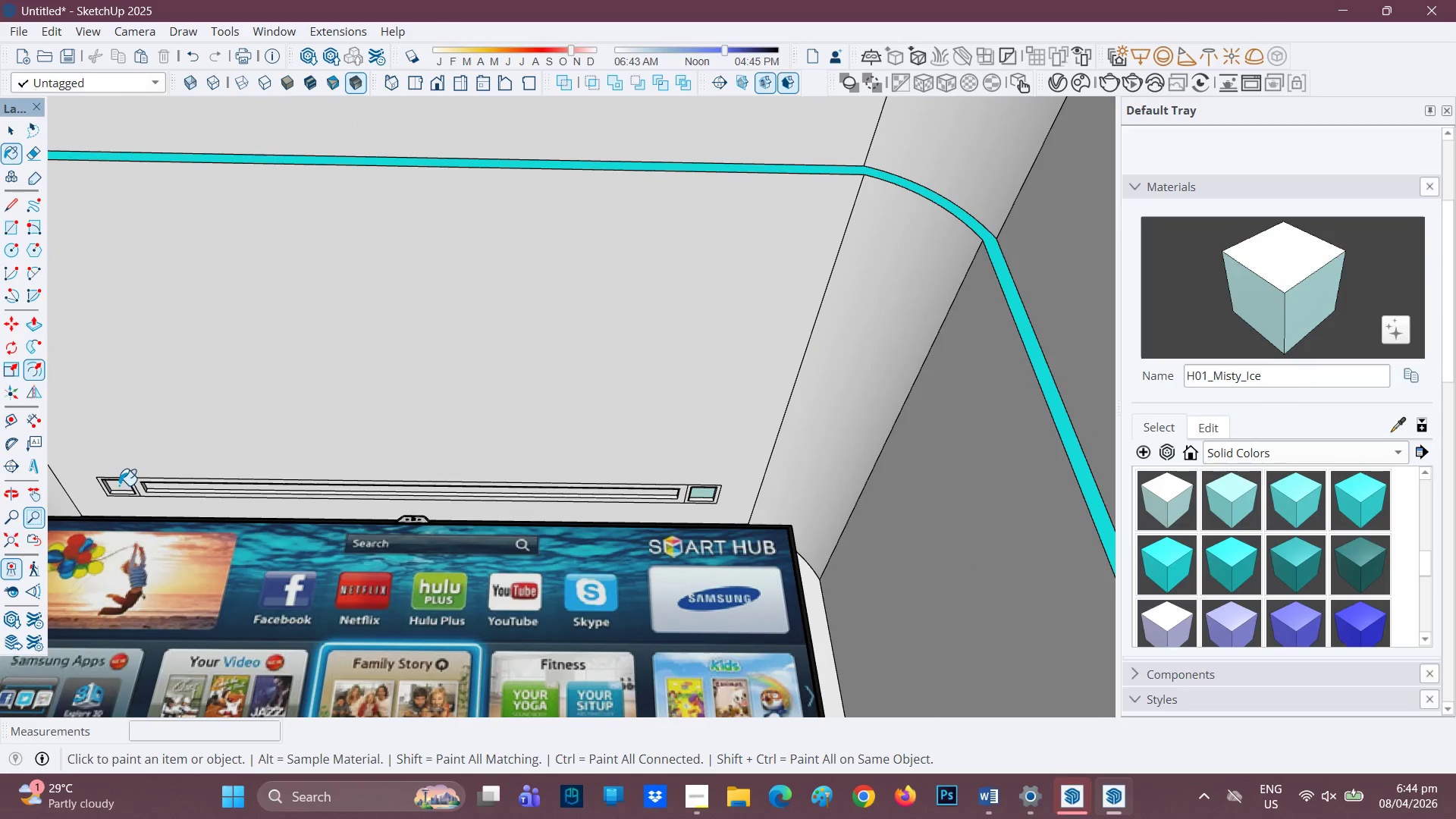 
scroll: coordinate [506, 378], scroll_direction: down, amount: 5.0
 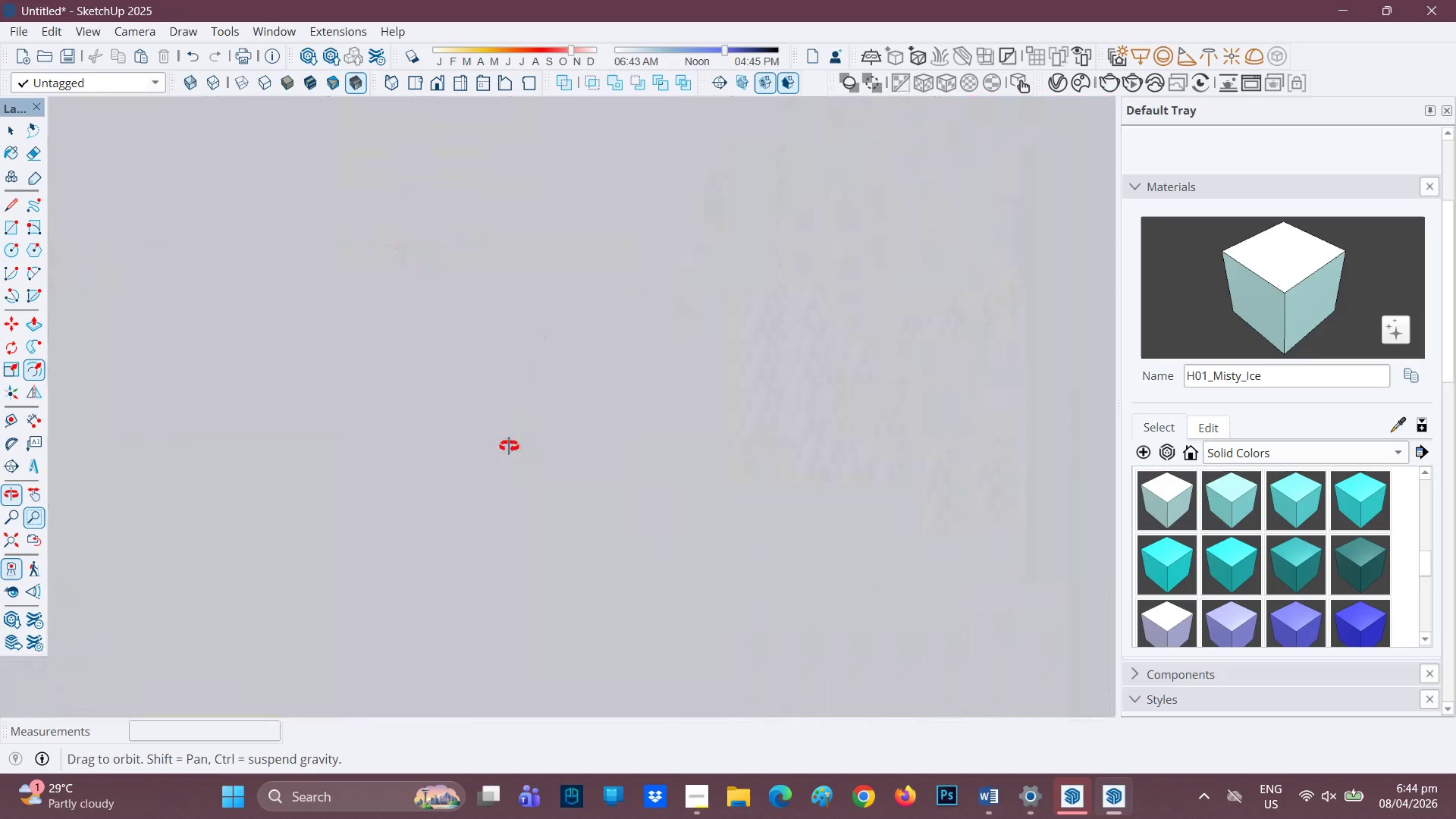 
scroll: coordinate [507, 450], scroll_direction: up, amount: 2.0
 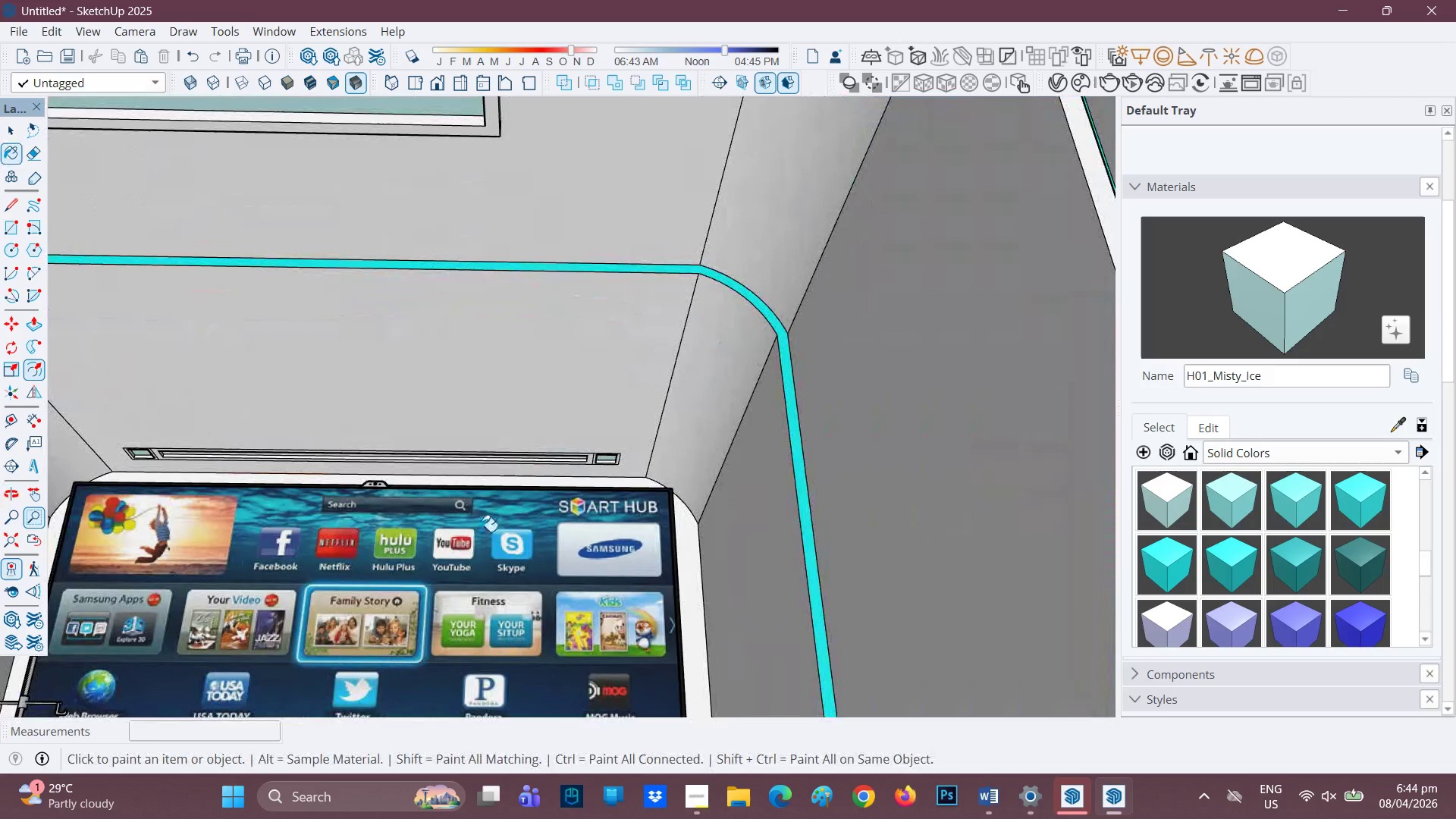 
type(GH)
 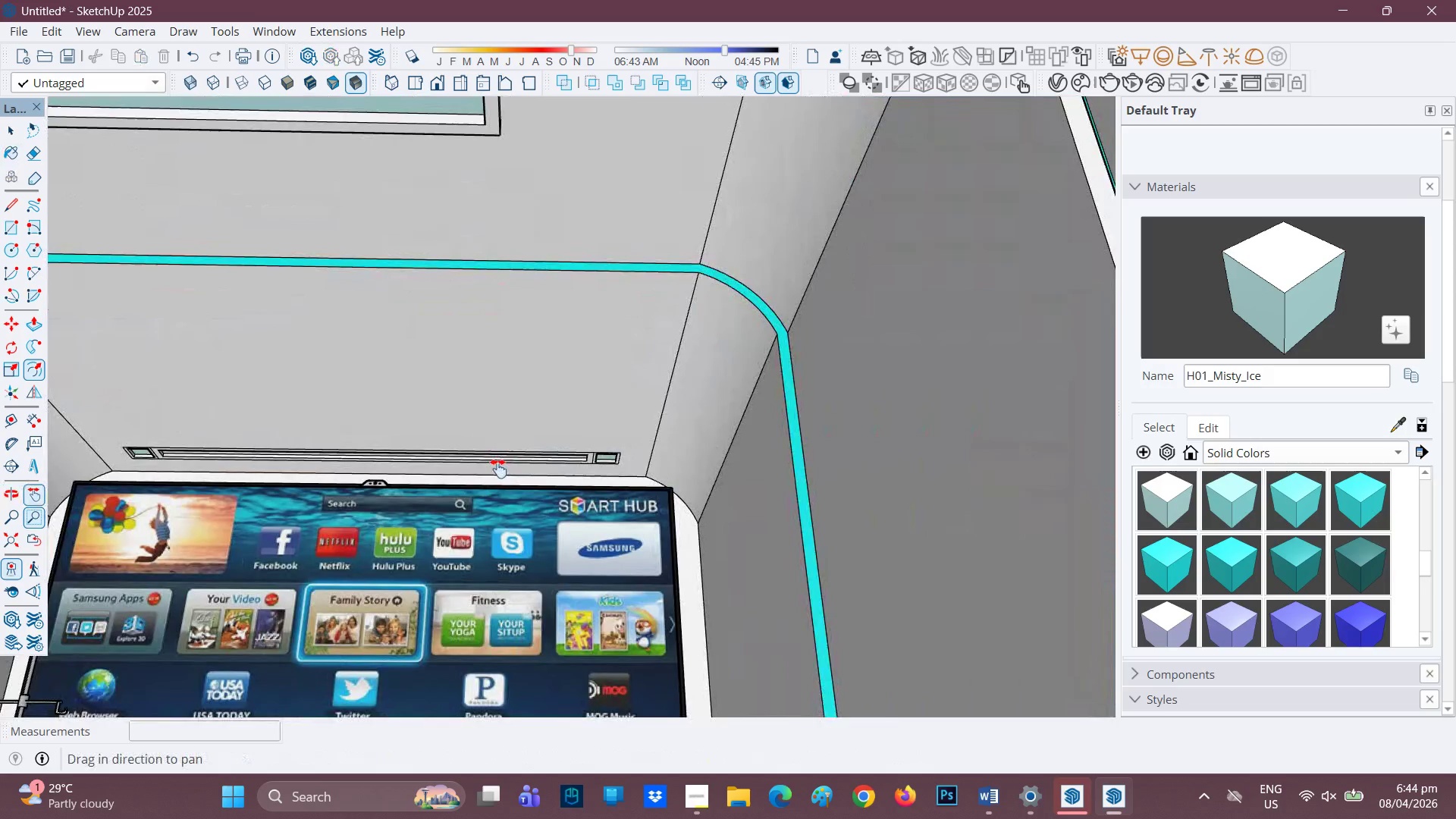 
left_click_drag(start_coordinate=[485, 523], to_coordinate=[509, 357])
 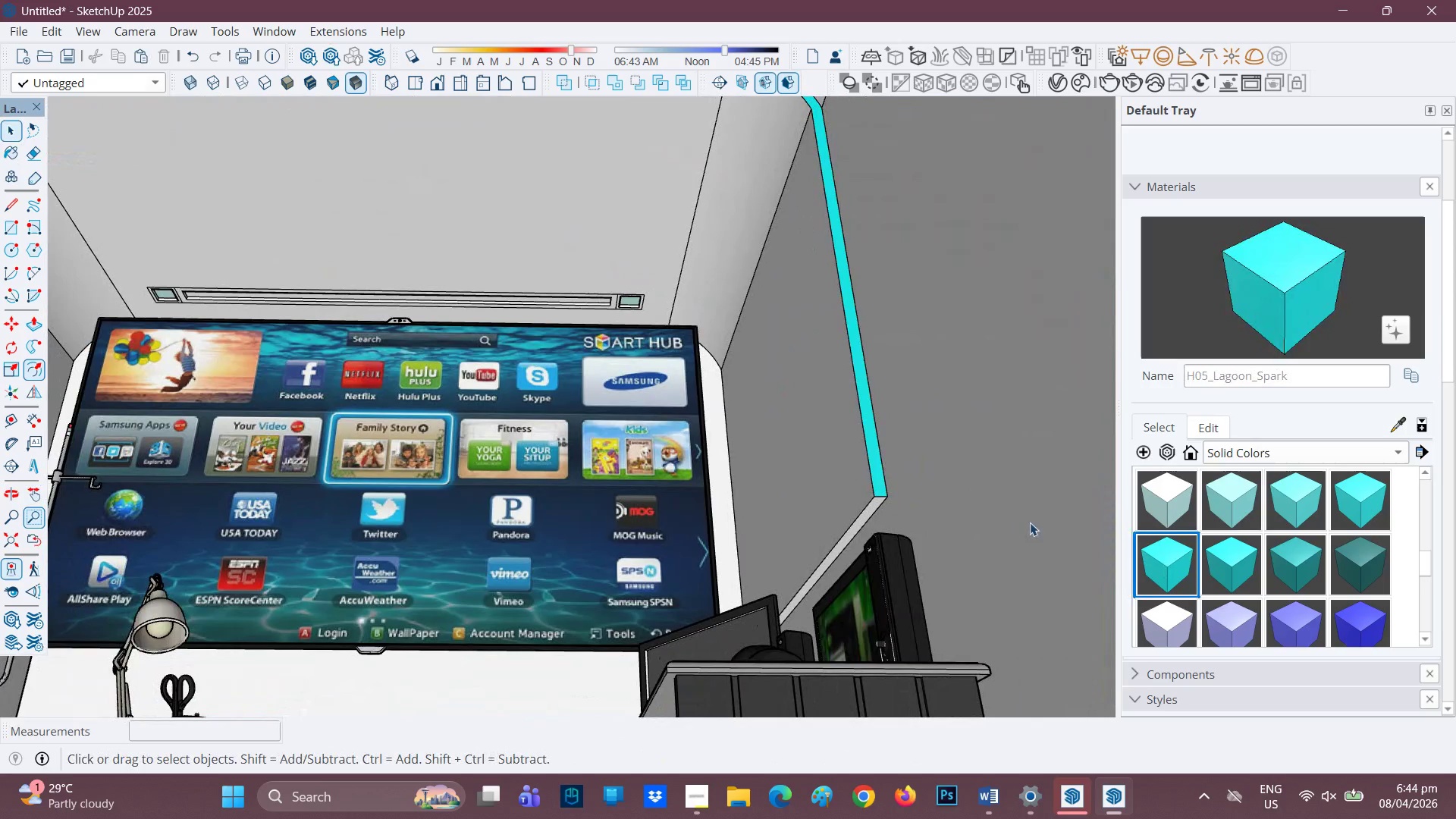 
left_click([1175, 571])
 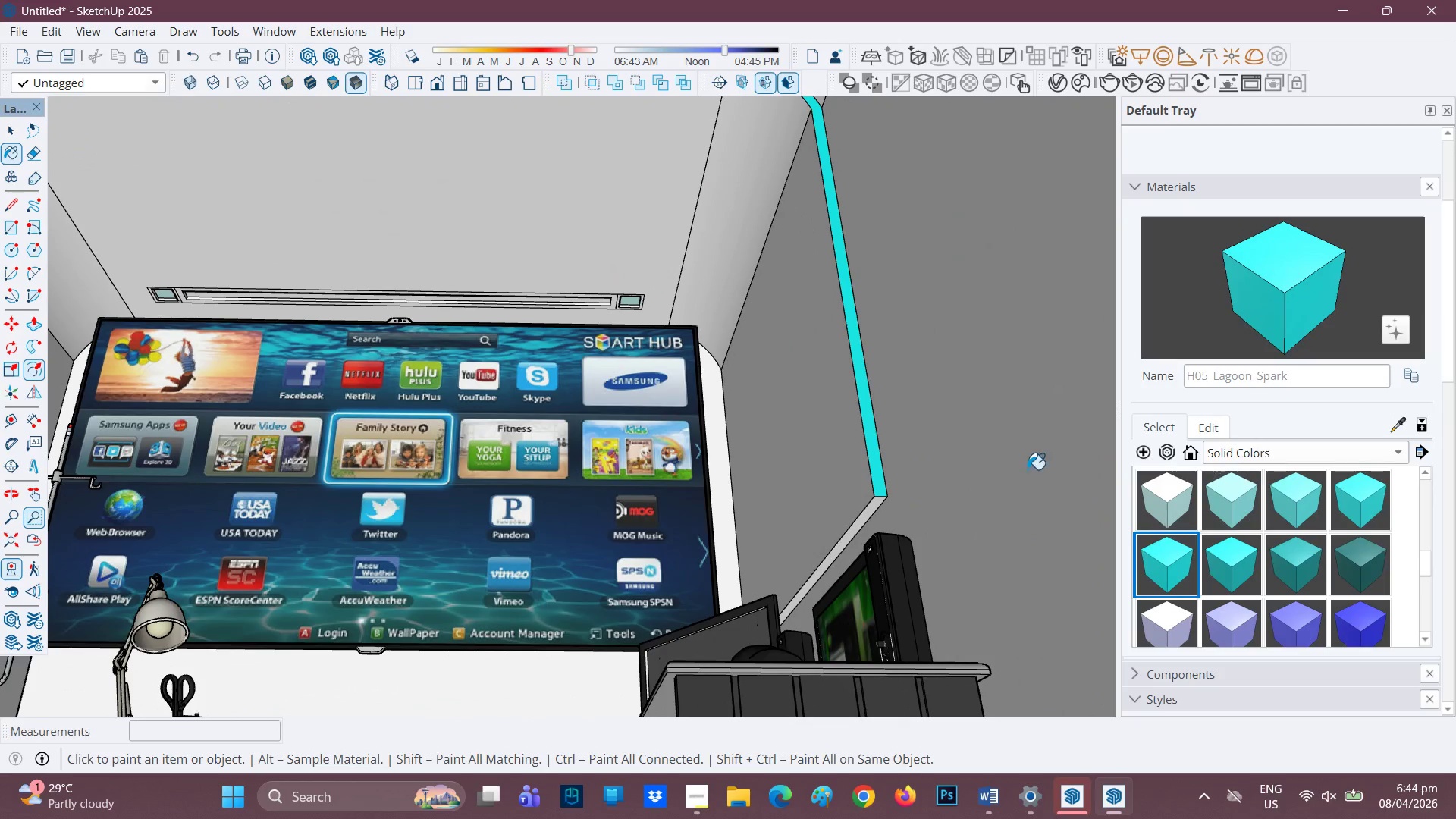 
left_click([864, 519])
 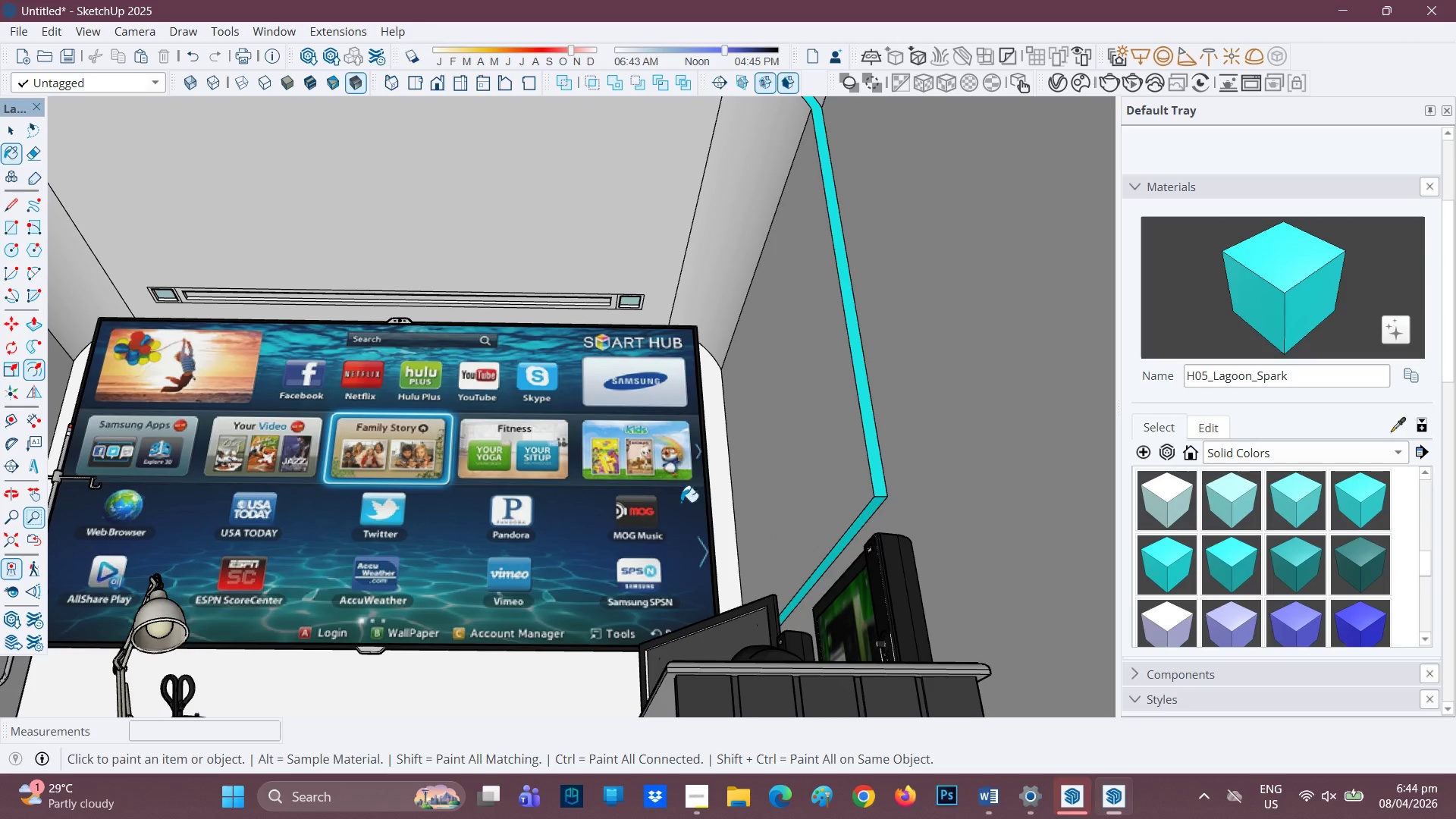 
key(H)
 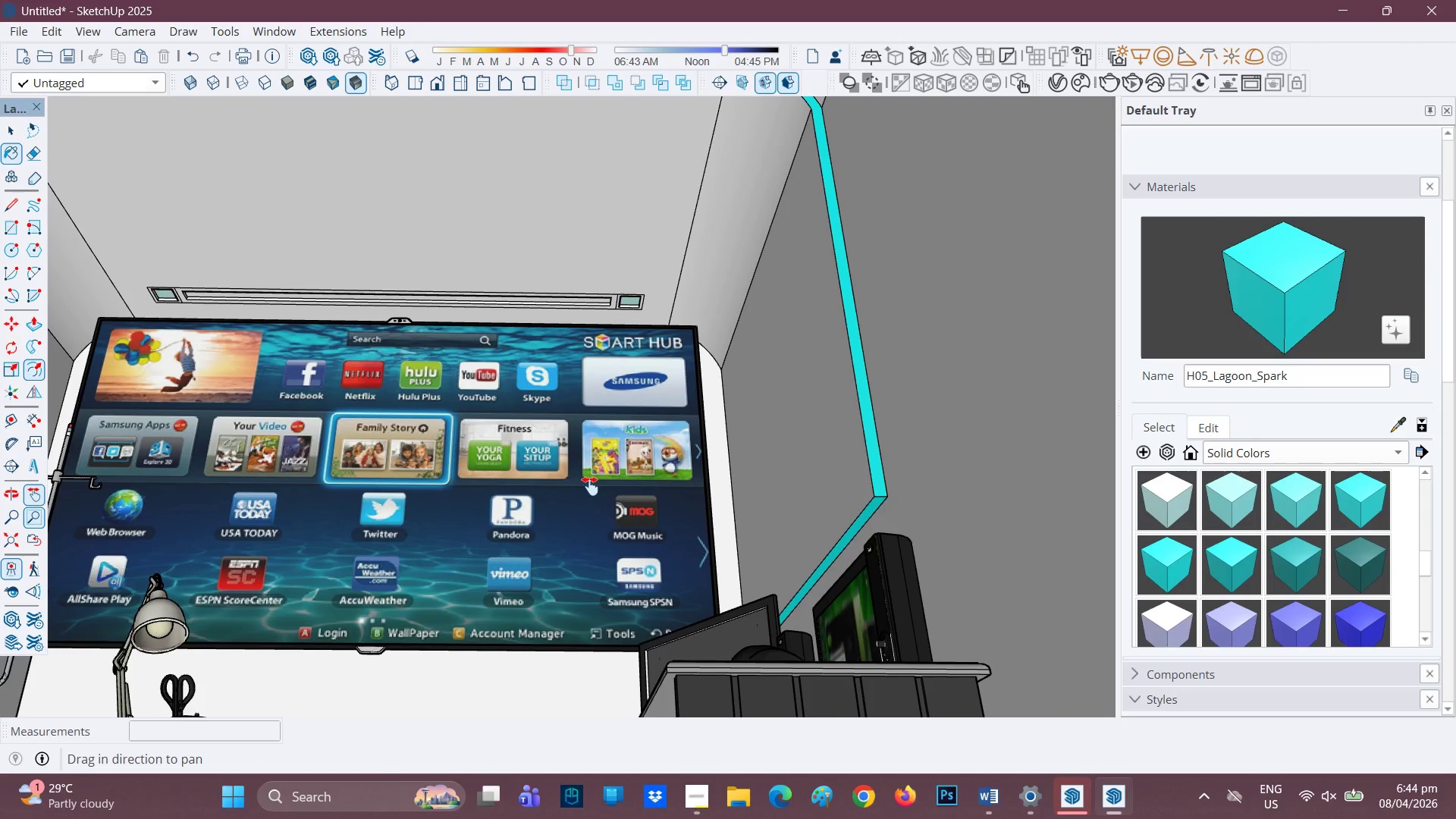 
left_click_drag(start_coordinate=[590, 486], to_coordinate=[869, 466])
 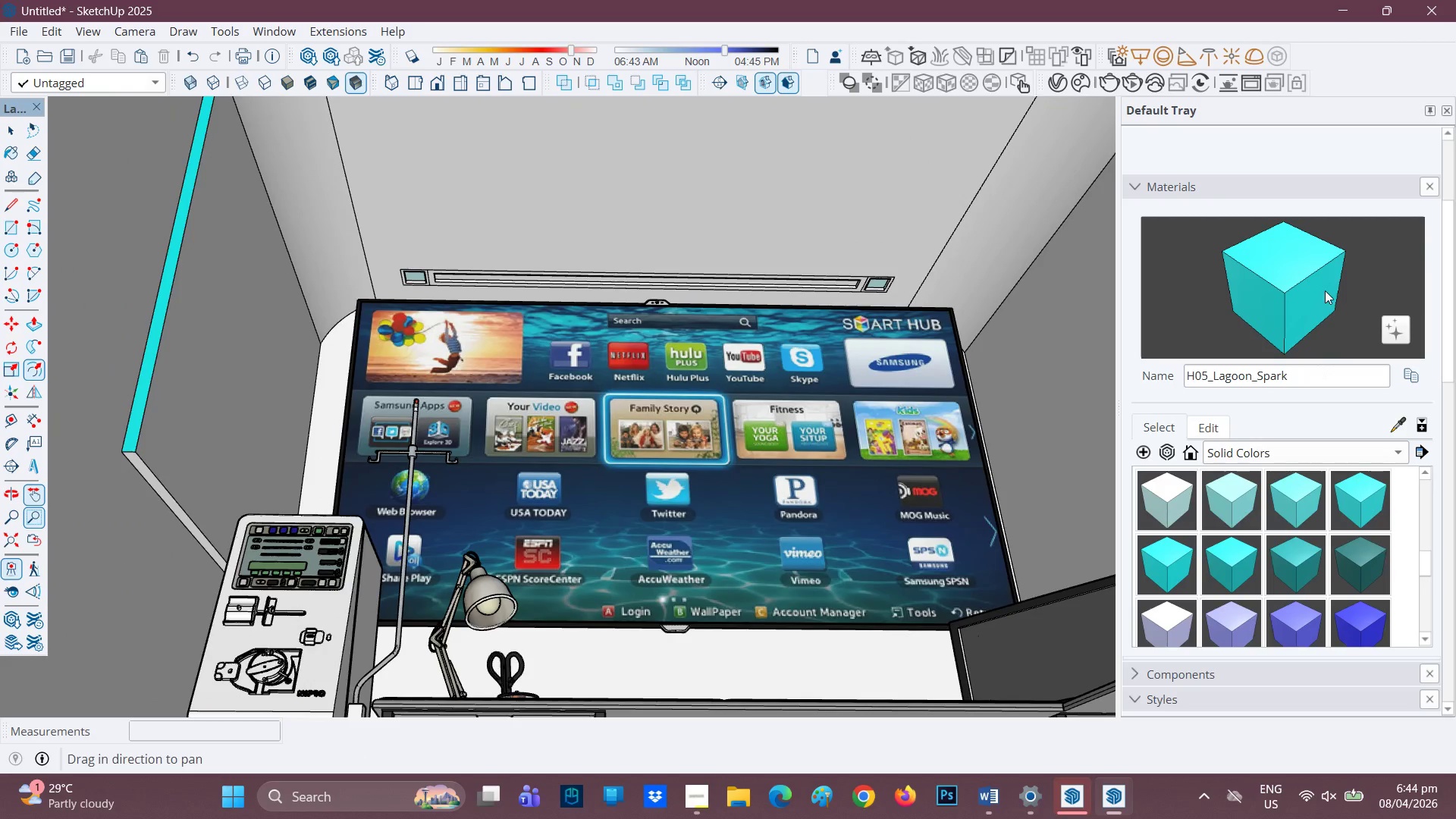 
left_click([1325, 289])
 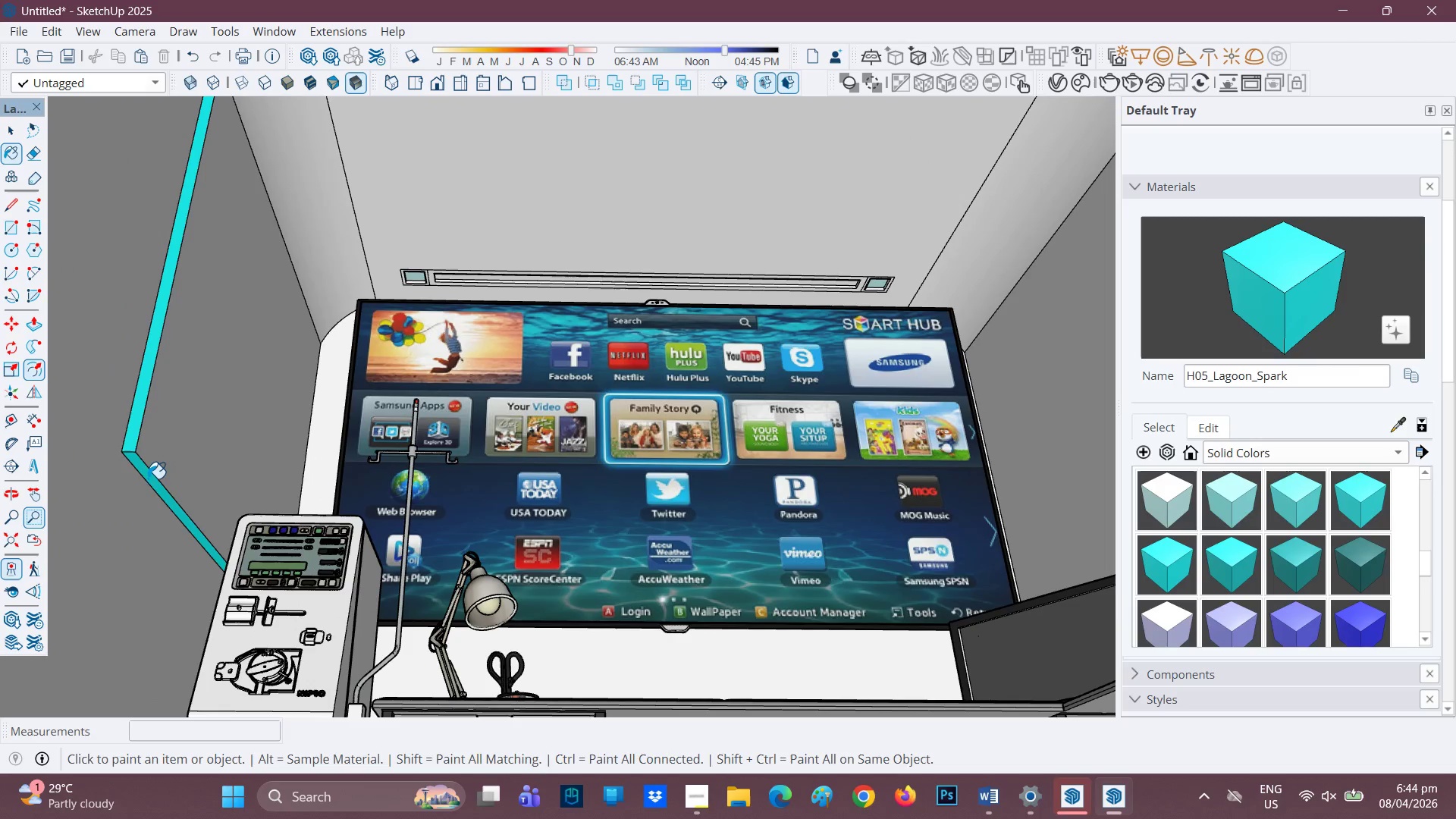 
scroll: coordinate [492, 415], scroll_direction: down, amount: 6.0
 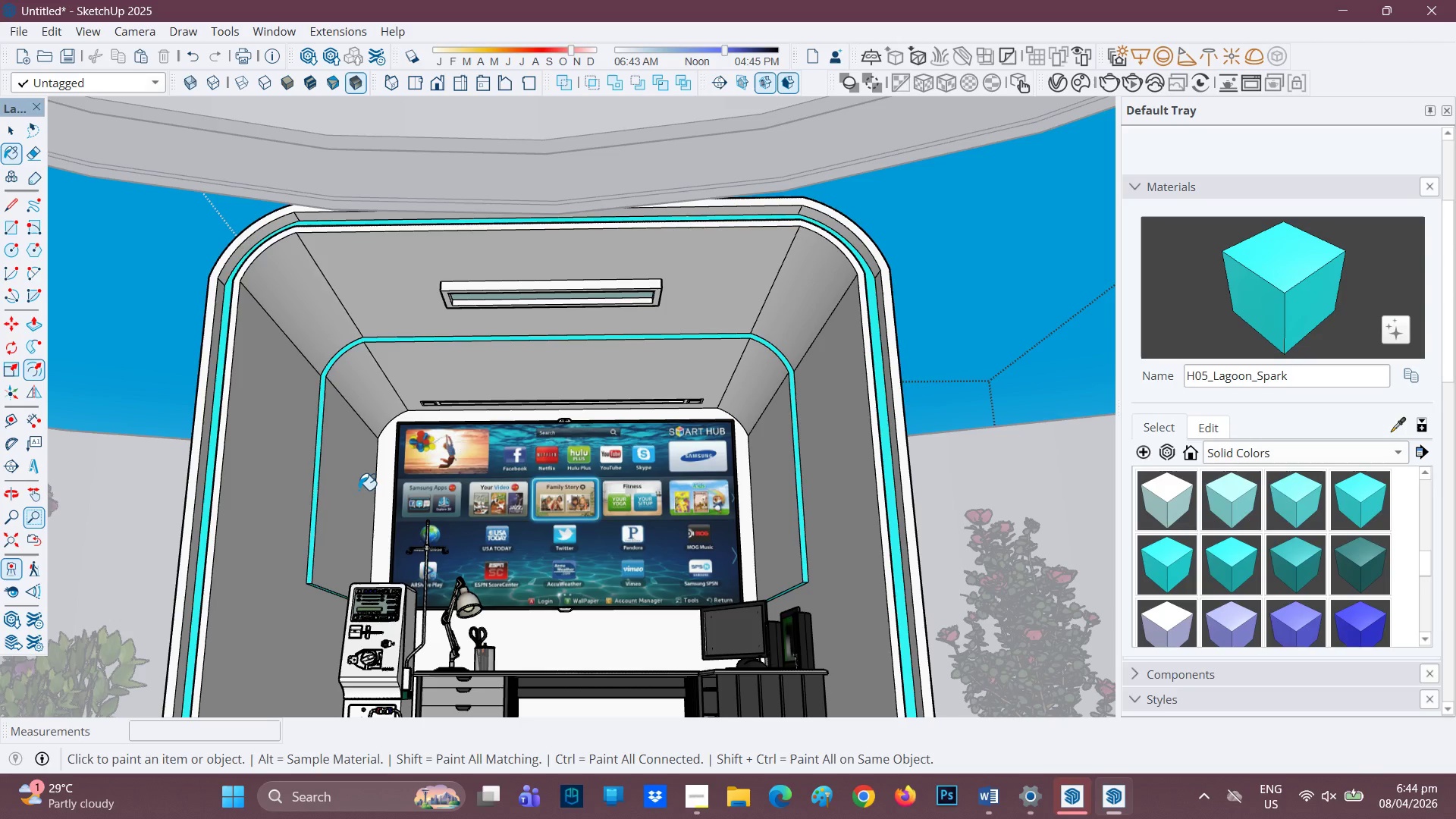 
key(H)
 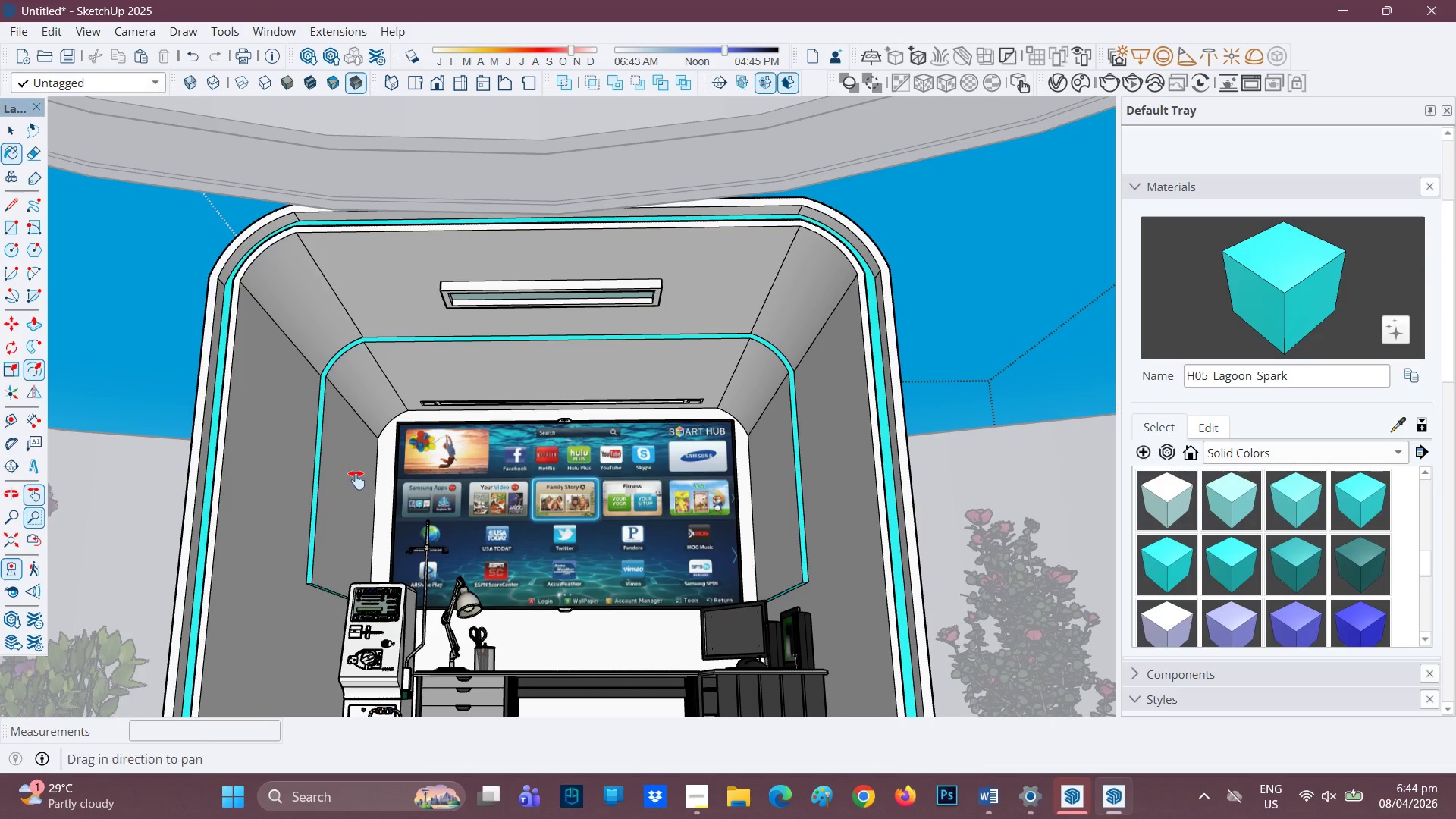 
left_click_drag(start_coordinate=[356, 480], to_coordinate=[868, 446])
 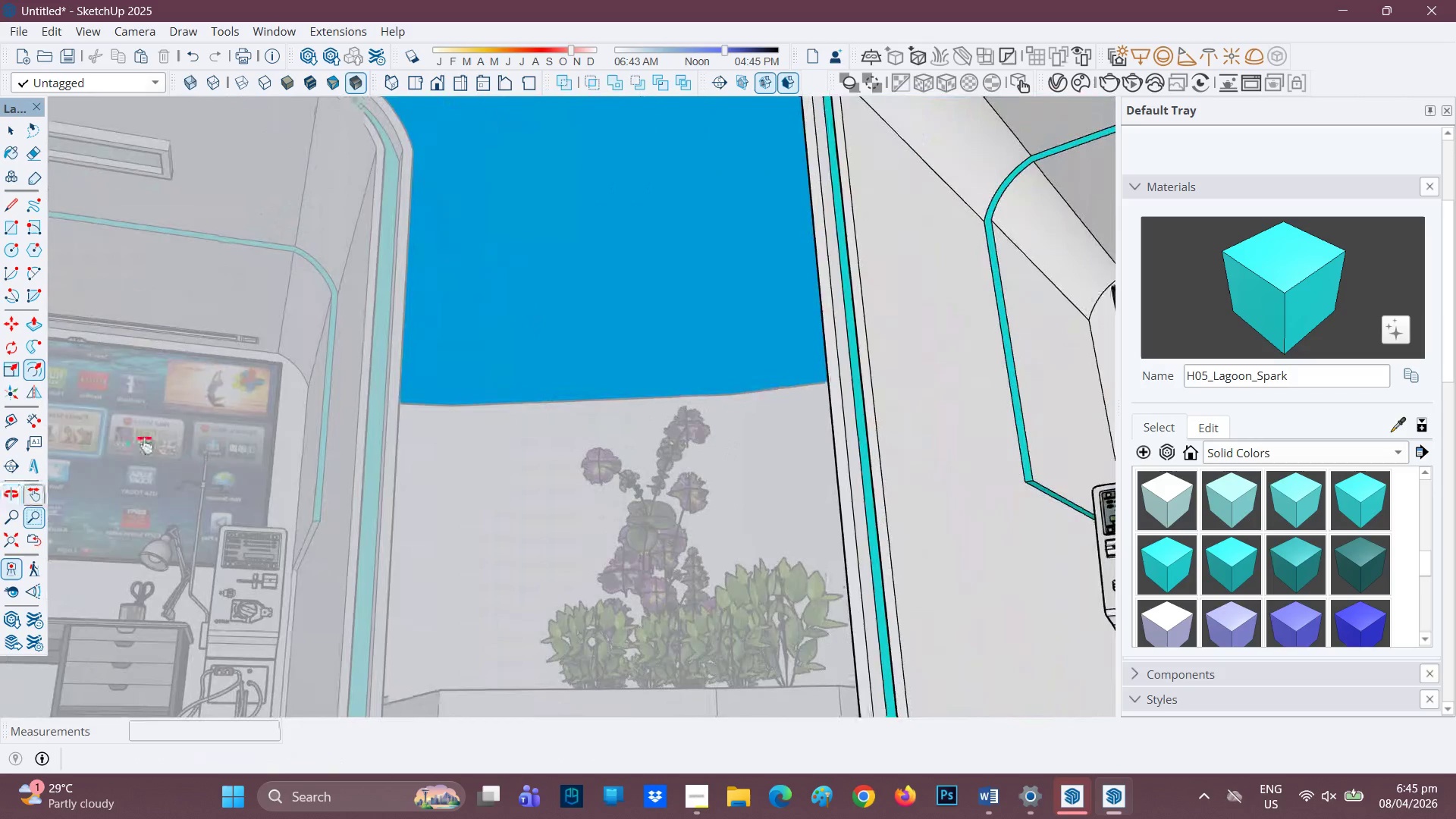 
key(H)
 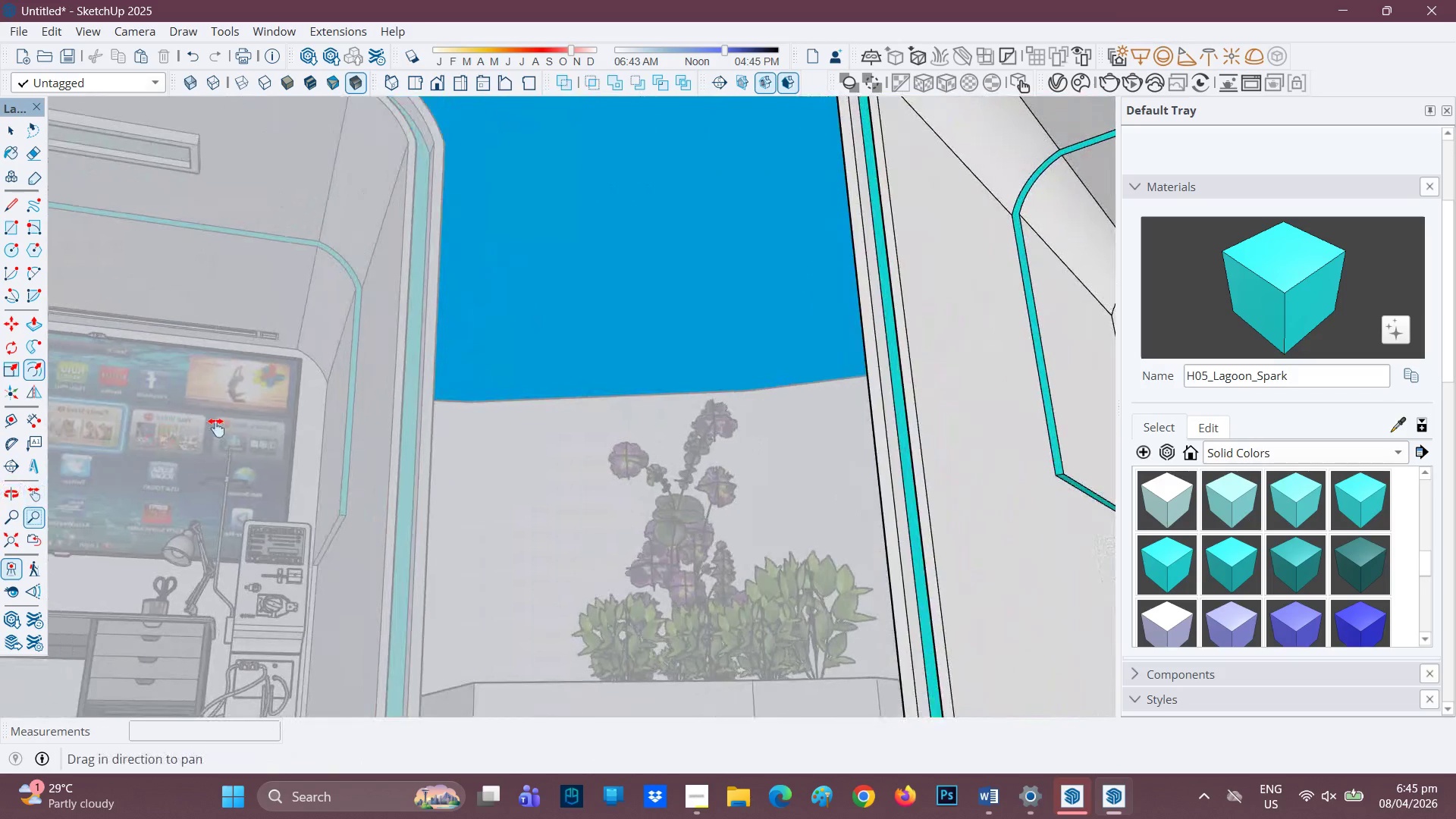 
left_click_drag(start_coordinate=[154, 441], to_coordinate=[594, 437])
 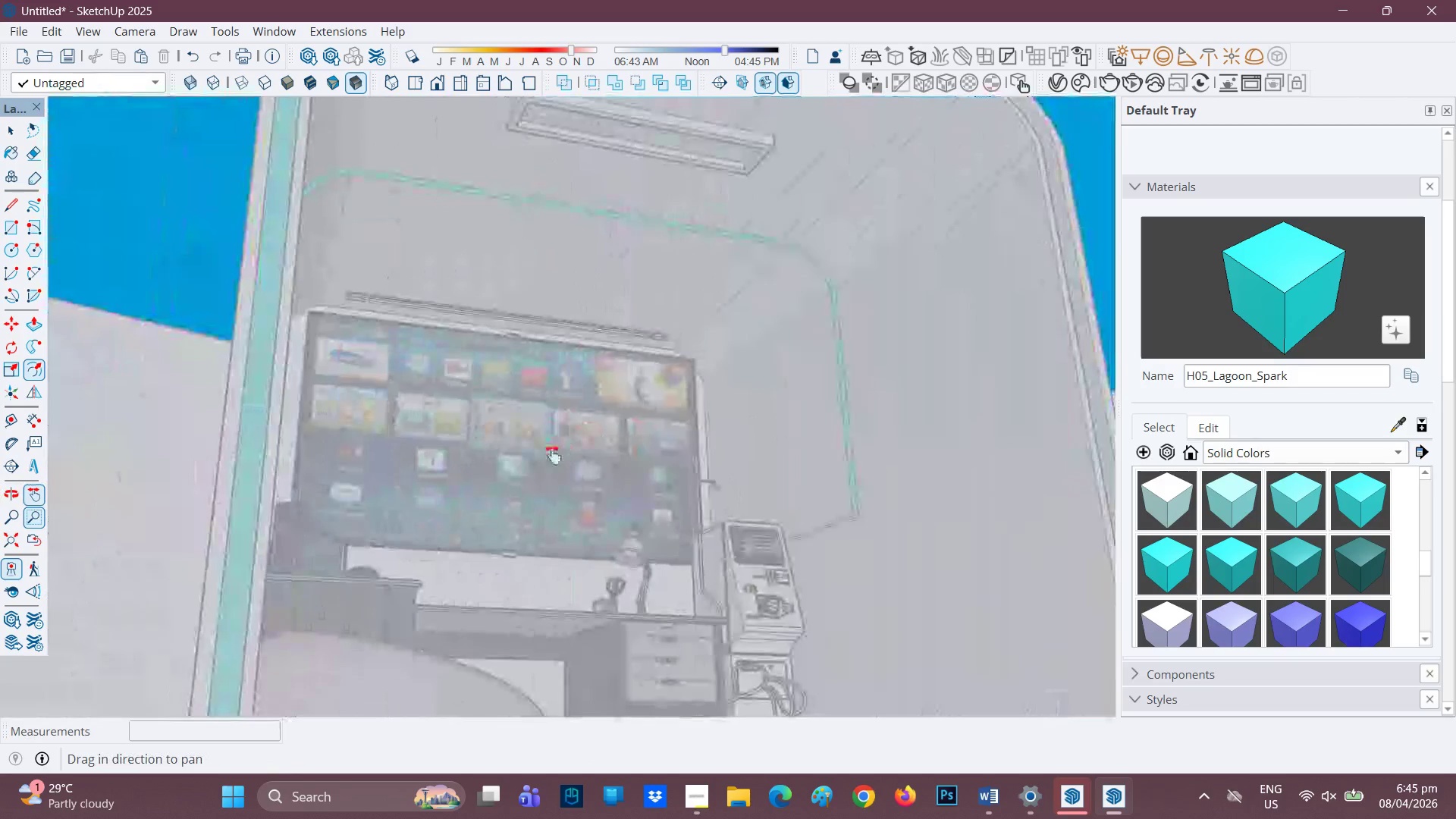 
scroll: coordinate [555, 455], scroll_direction: up, amount: 1.0
 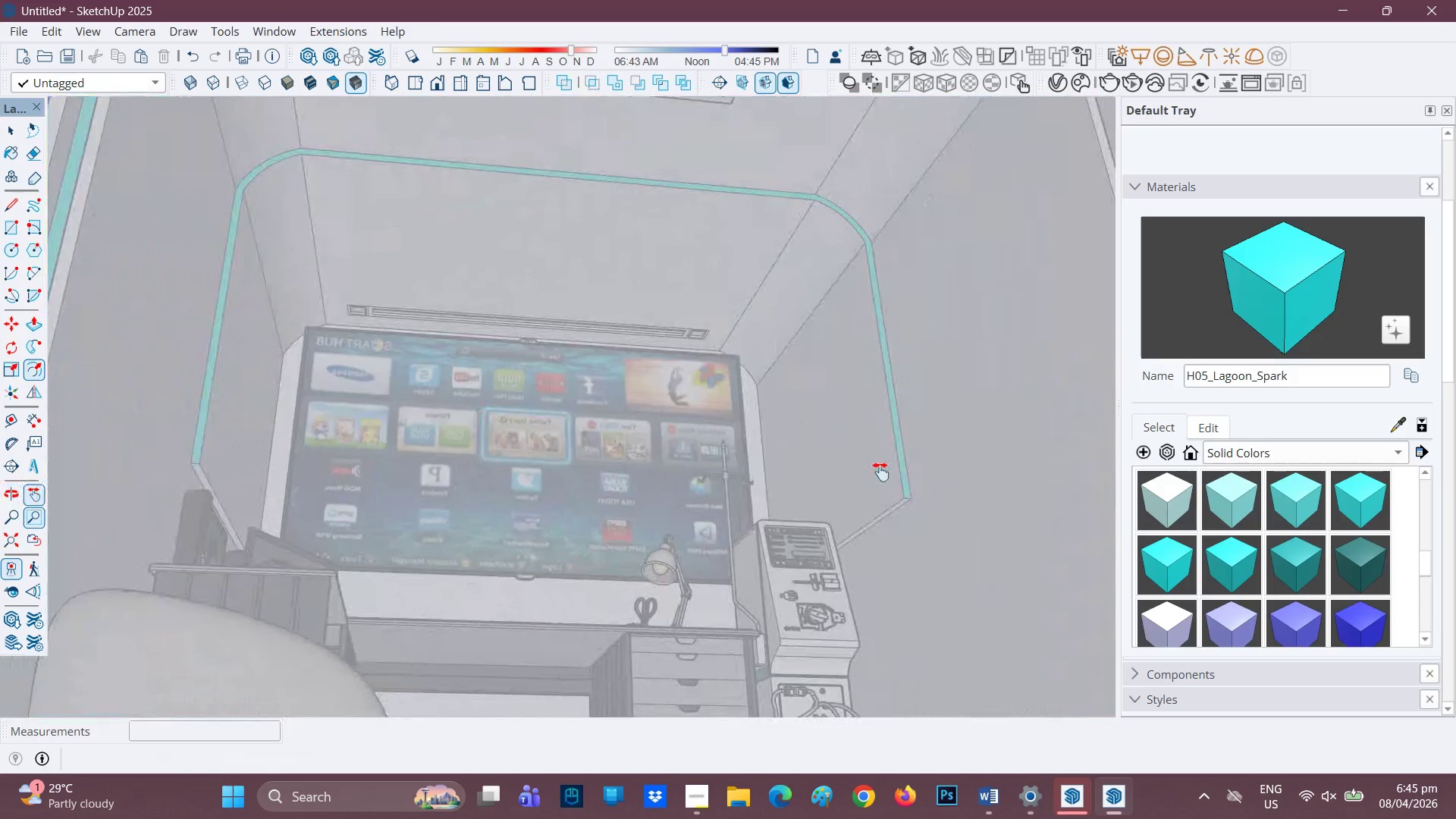 
left_click([852, 466])
 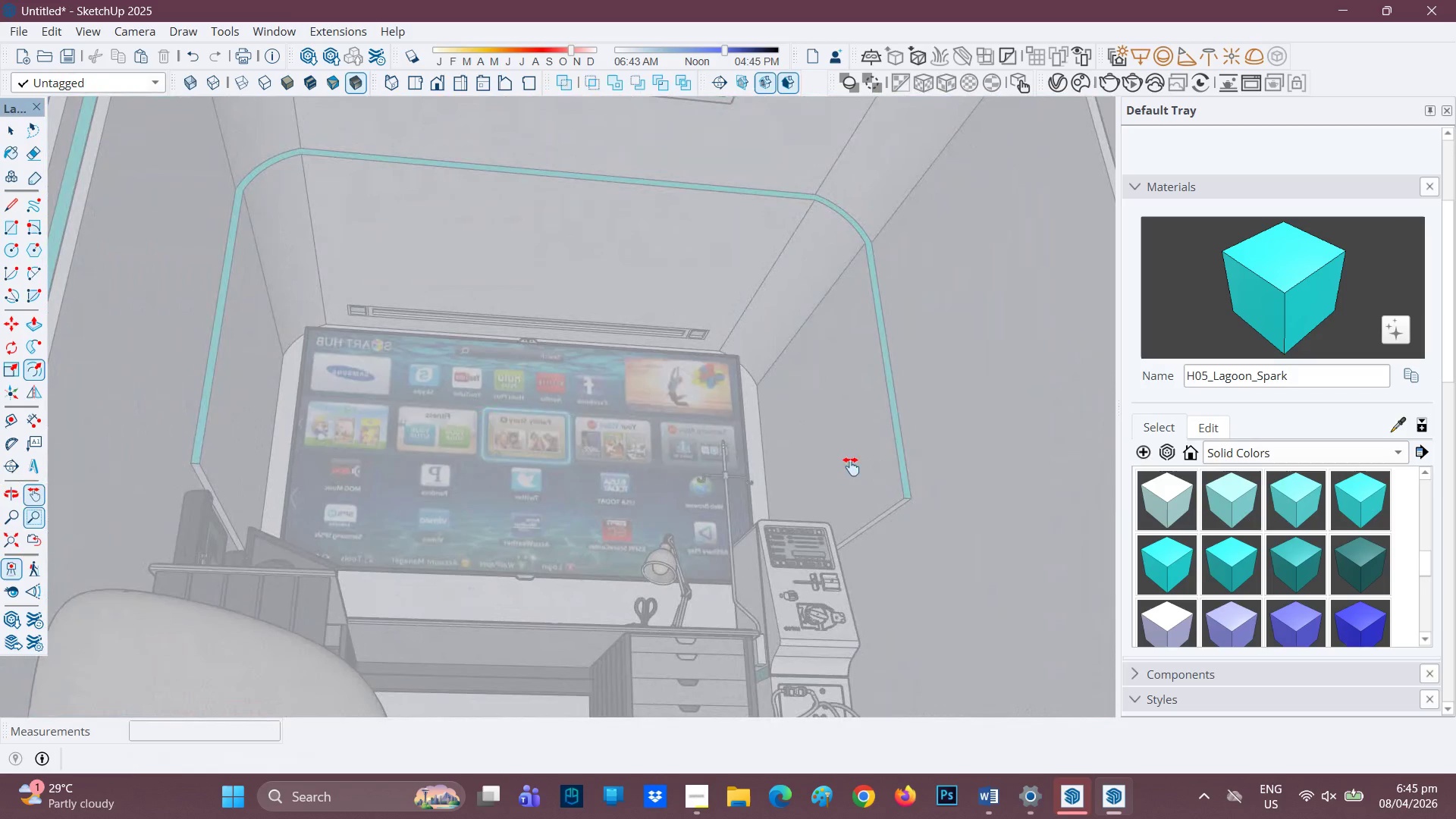 
key(Space)
 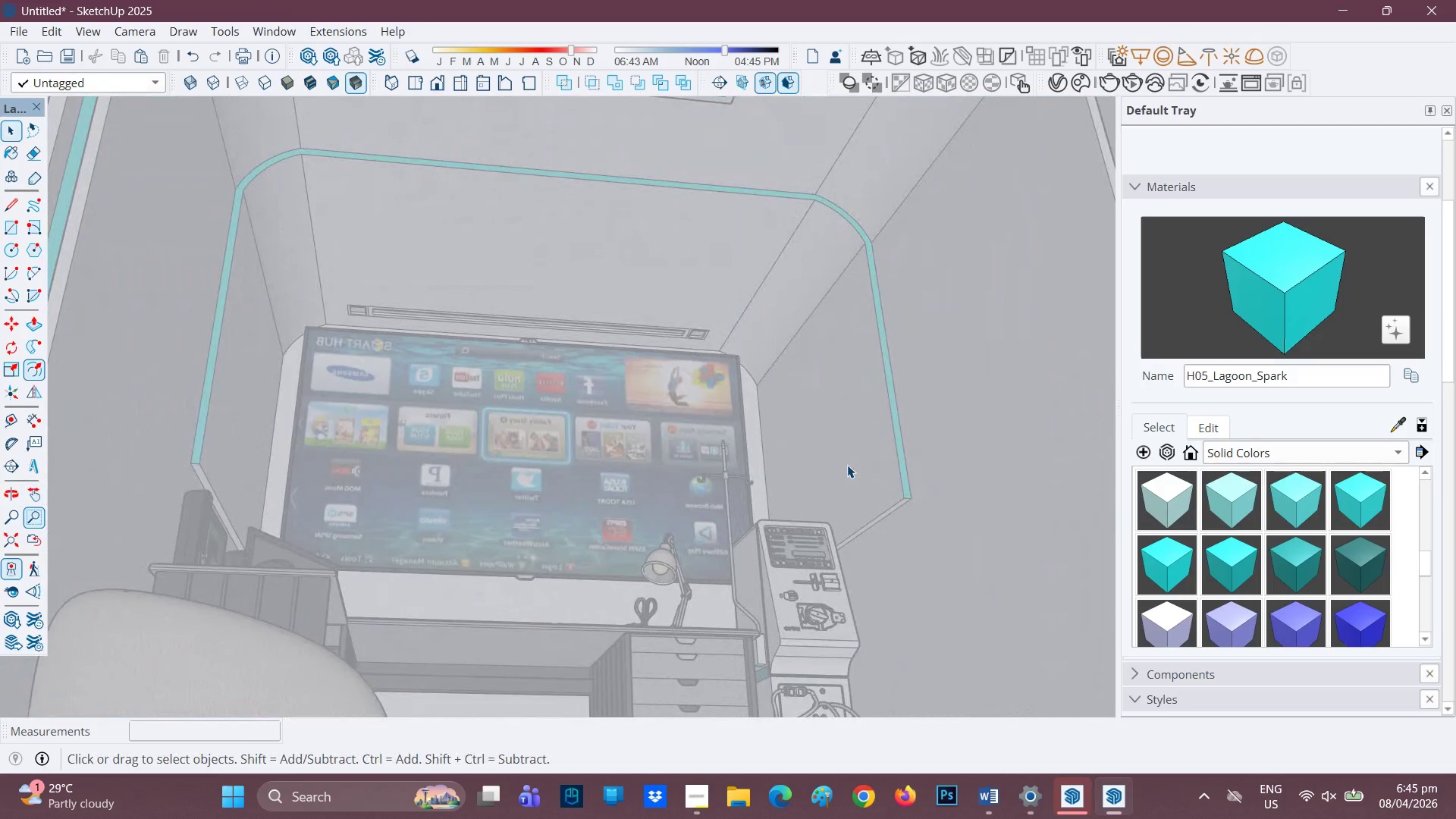 
double_click([847, 465])
 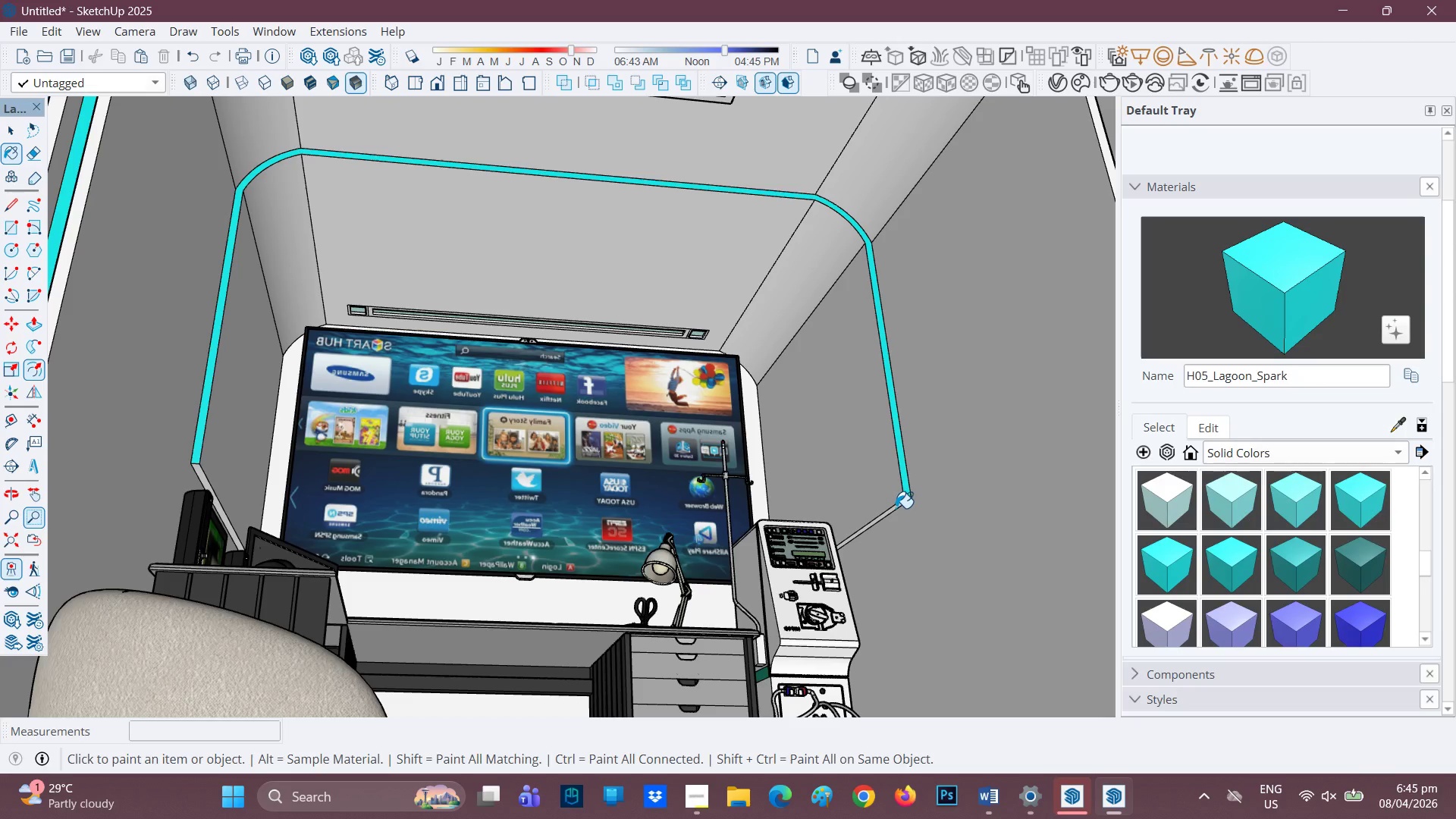 
left_click([892, 507])
 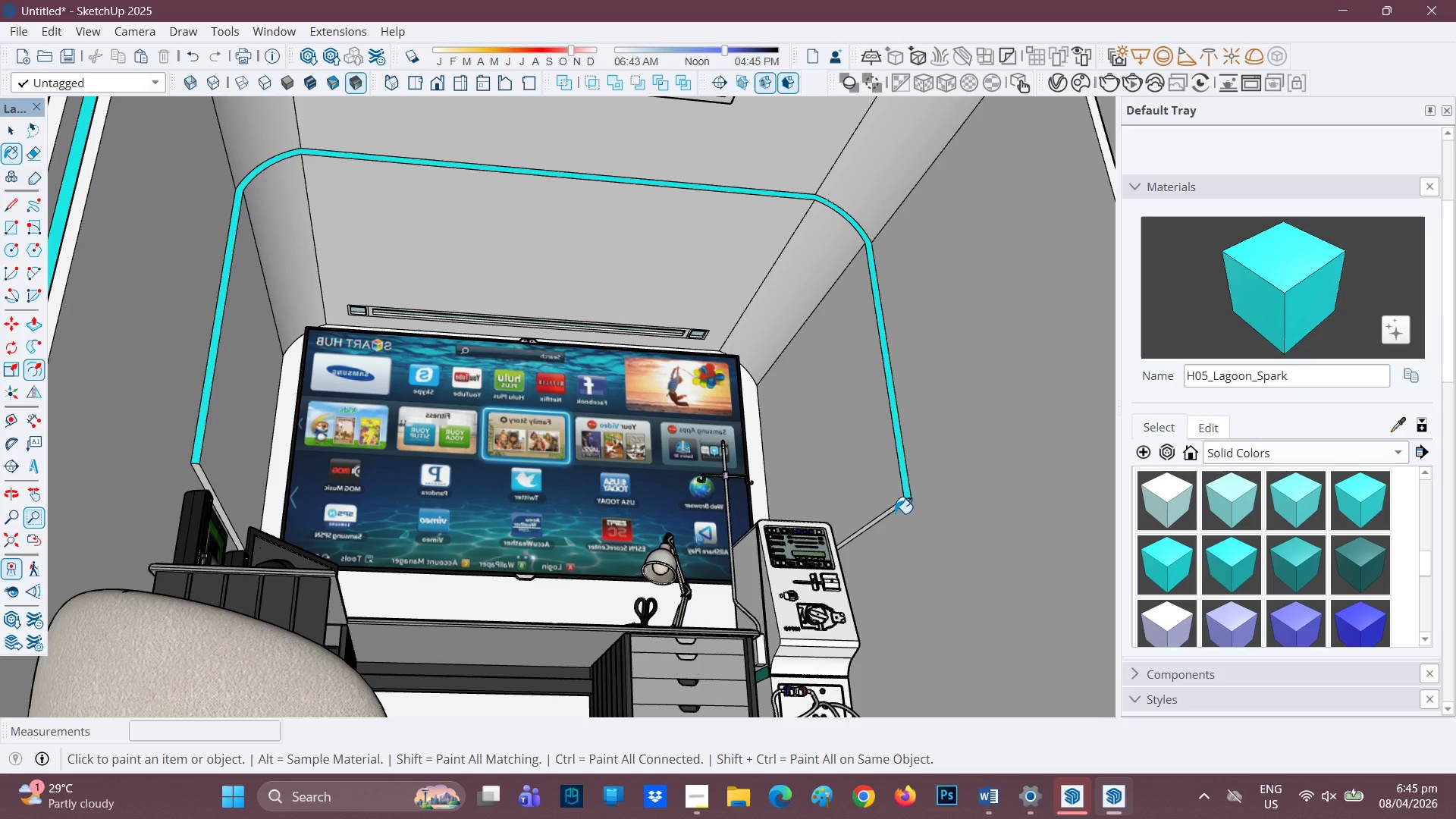 
scroll: coordinate [890, 513], scroll_direction: up, amount: 2.0
 